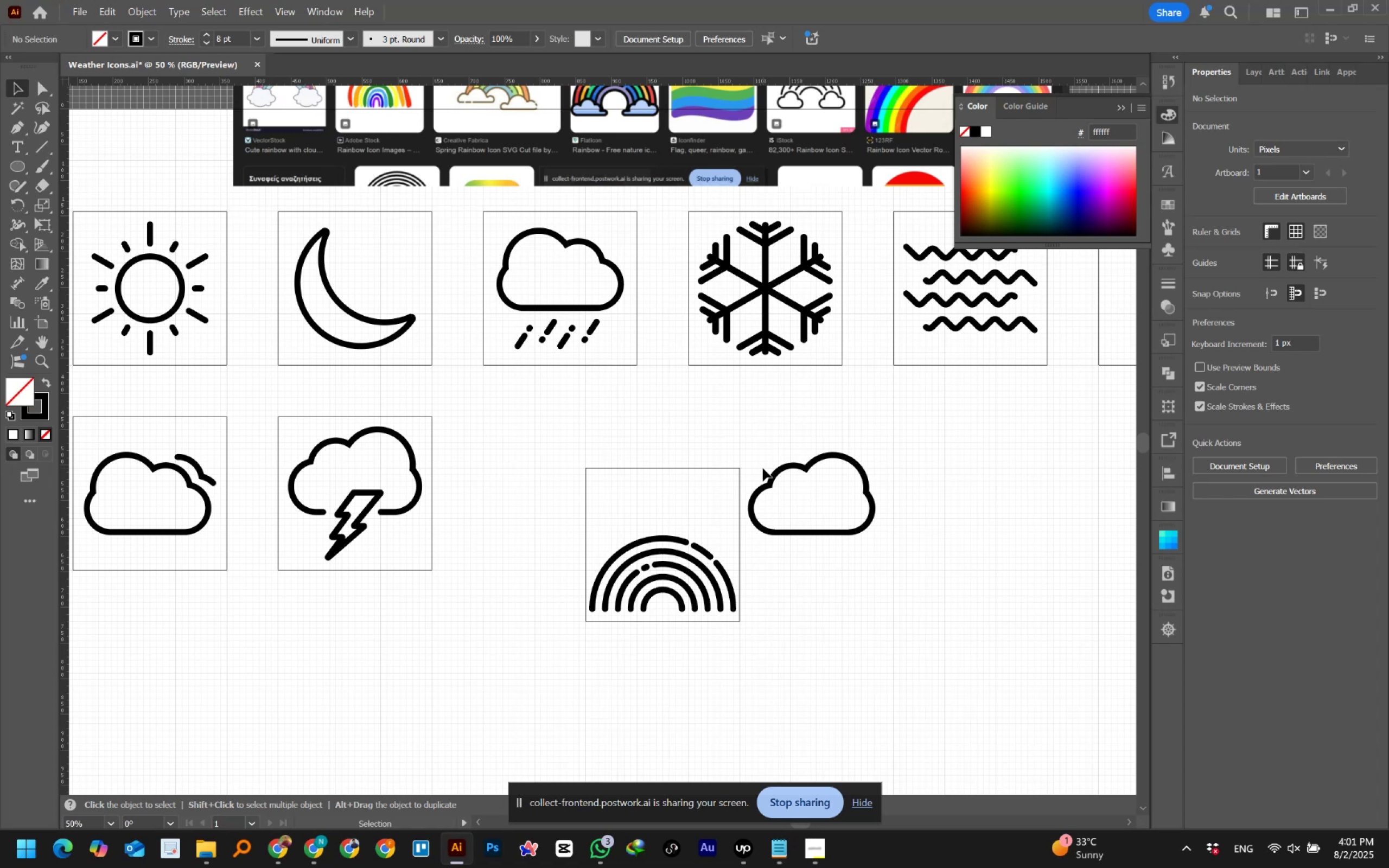 
scroll: coordinate [759, 475], scroll_direction: up, amount: 3.0
 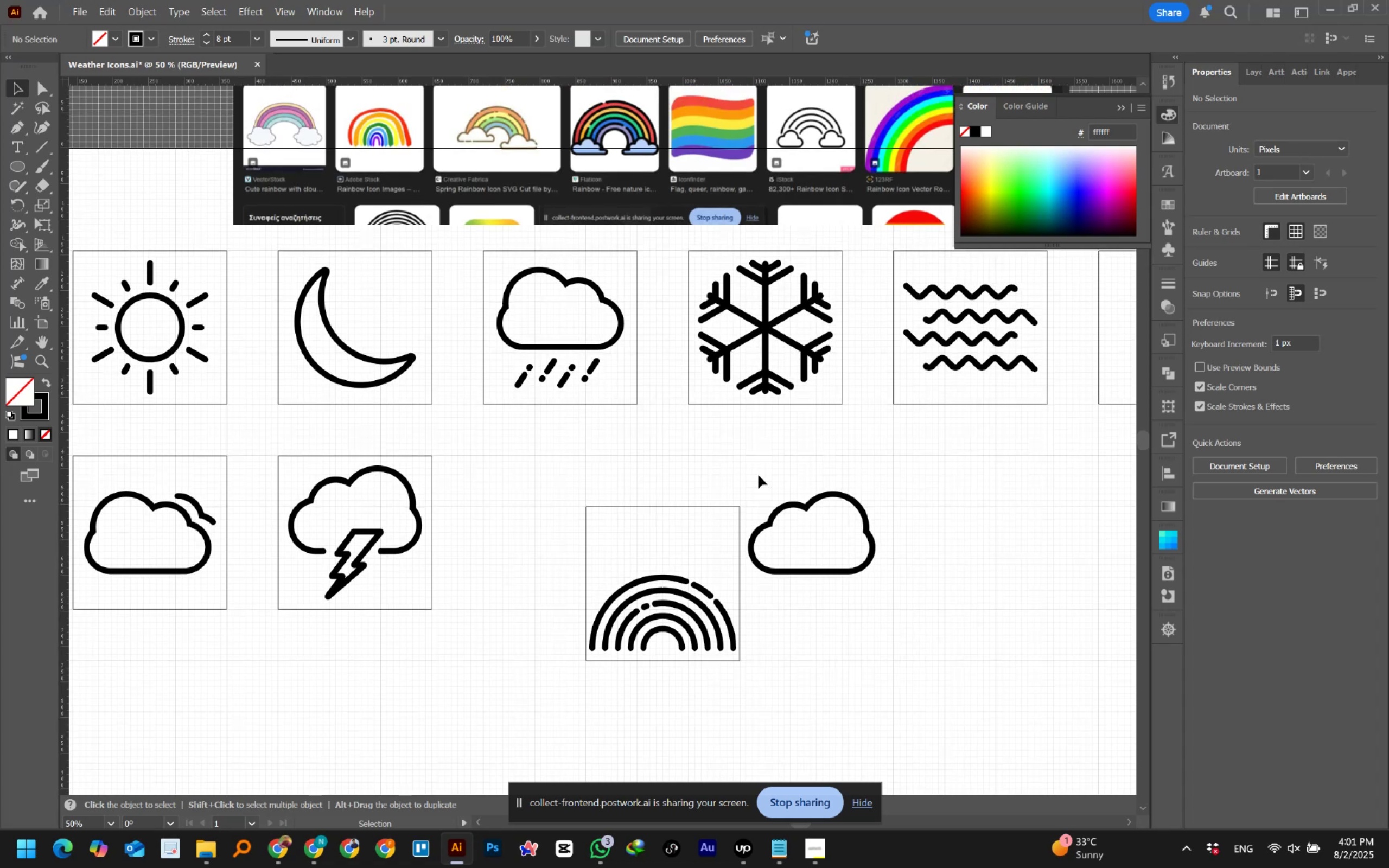 
left_click_drag(start_coordinate=[769, 482], to_coordinate=[805, 531])
 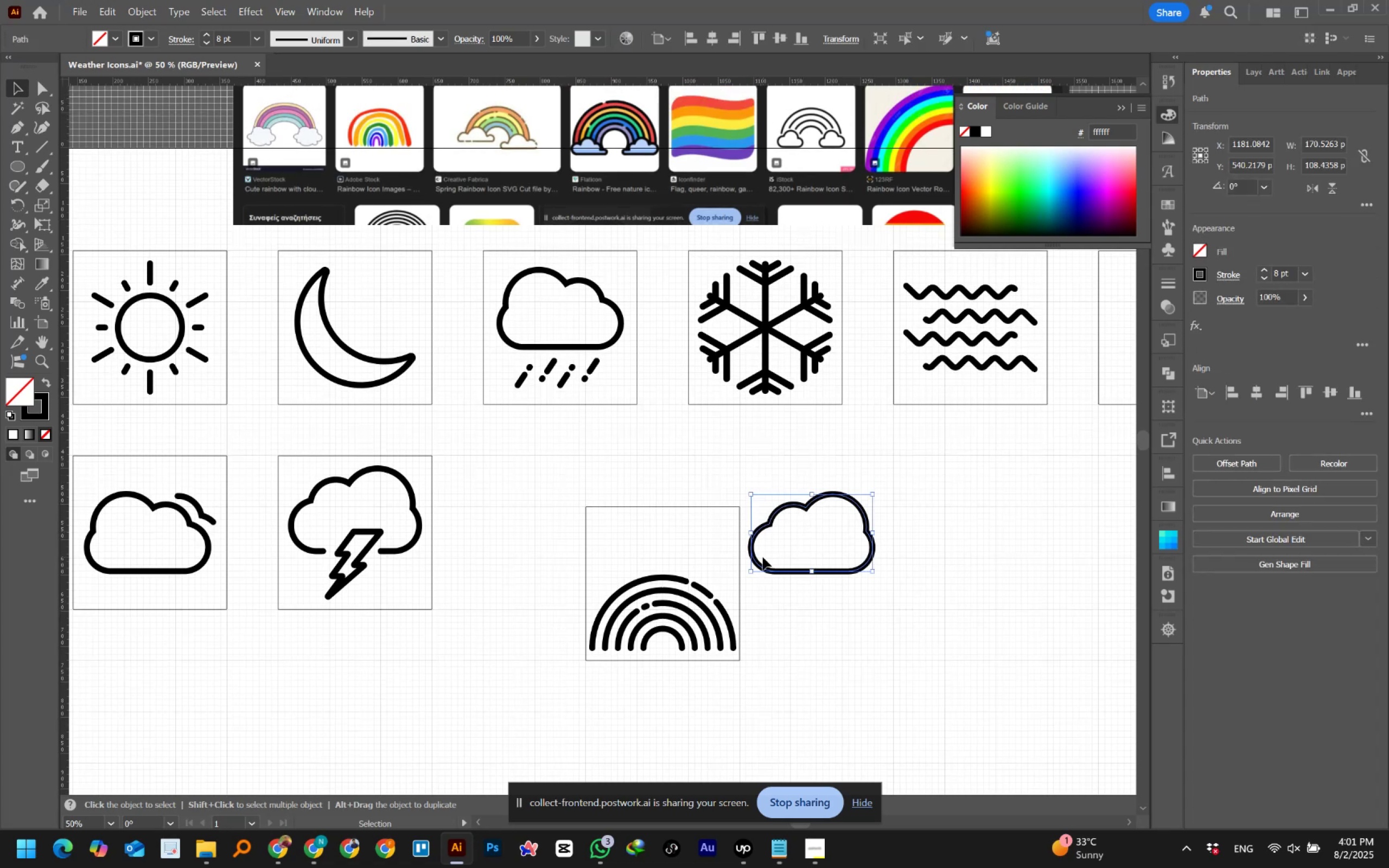 
hold_key(key=ShiftLeft, duration=1.53)
left_click_drag(start_coordinate=[871, 494], to_coordinate=[831, 516])
 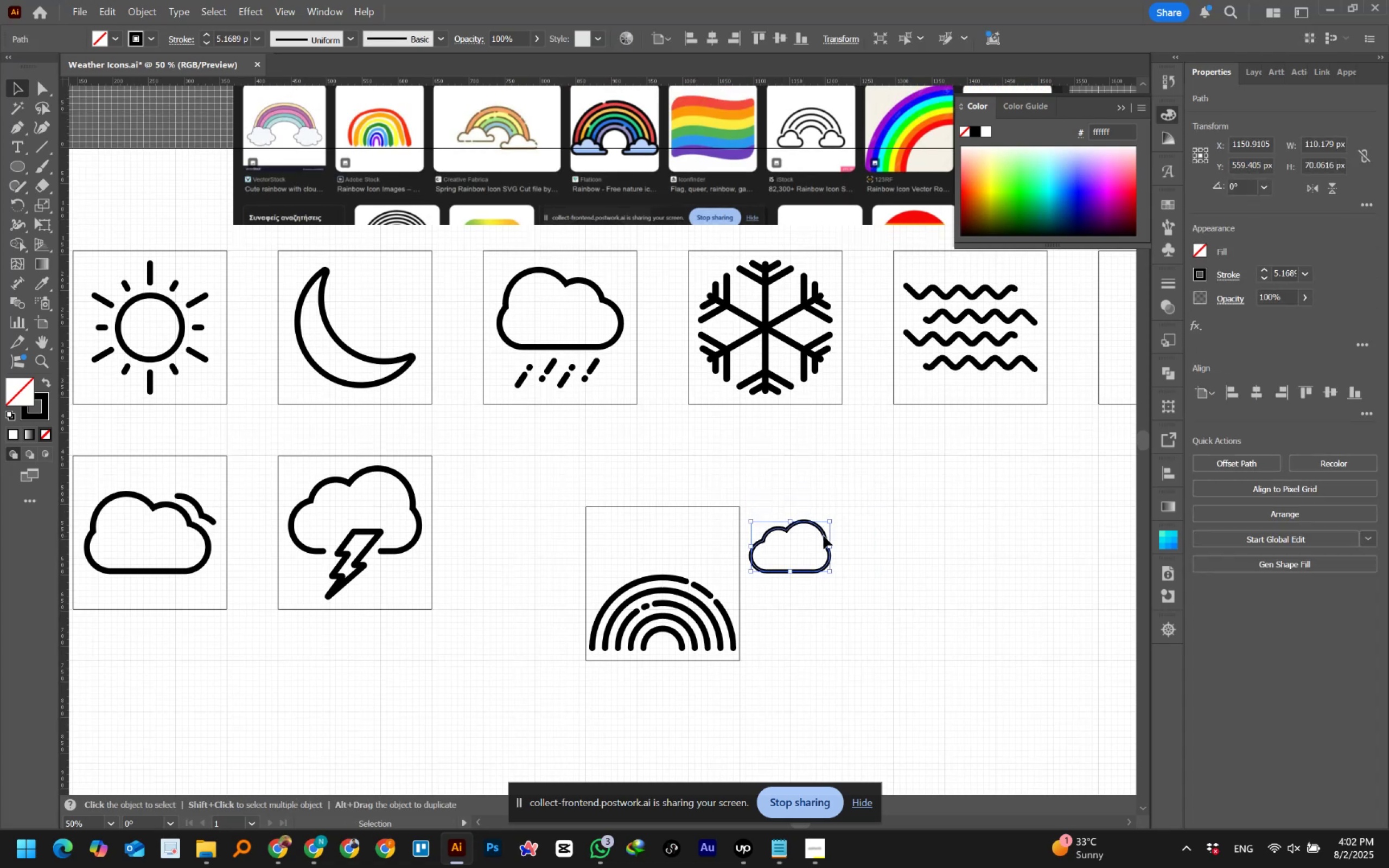 
left_click_drag(start_coordinate=[824, 534], to_coordinate=[727, 549])
 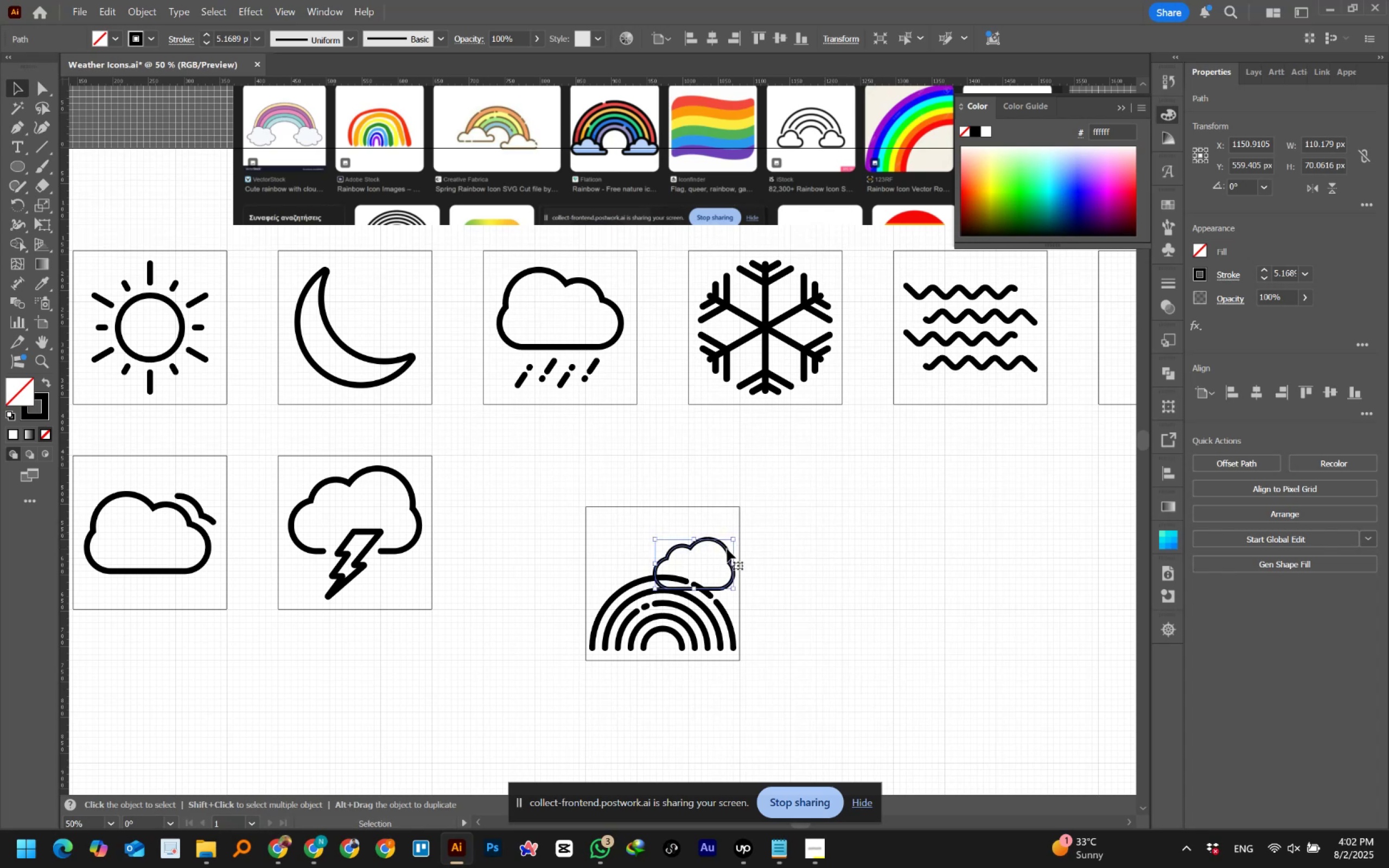 
hold_key(key=Space, duration=0.6)
 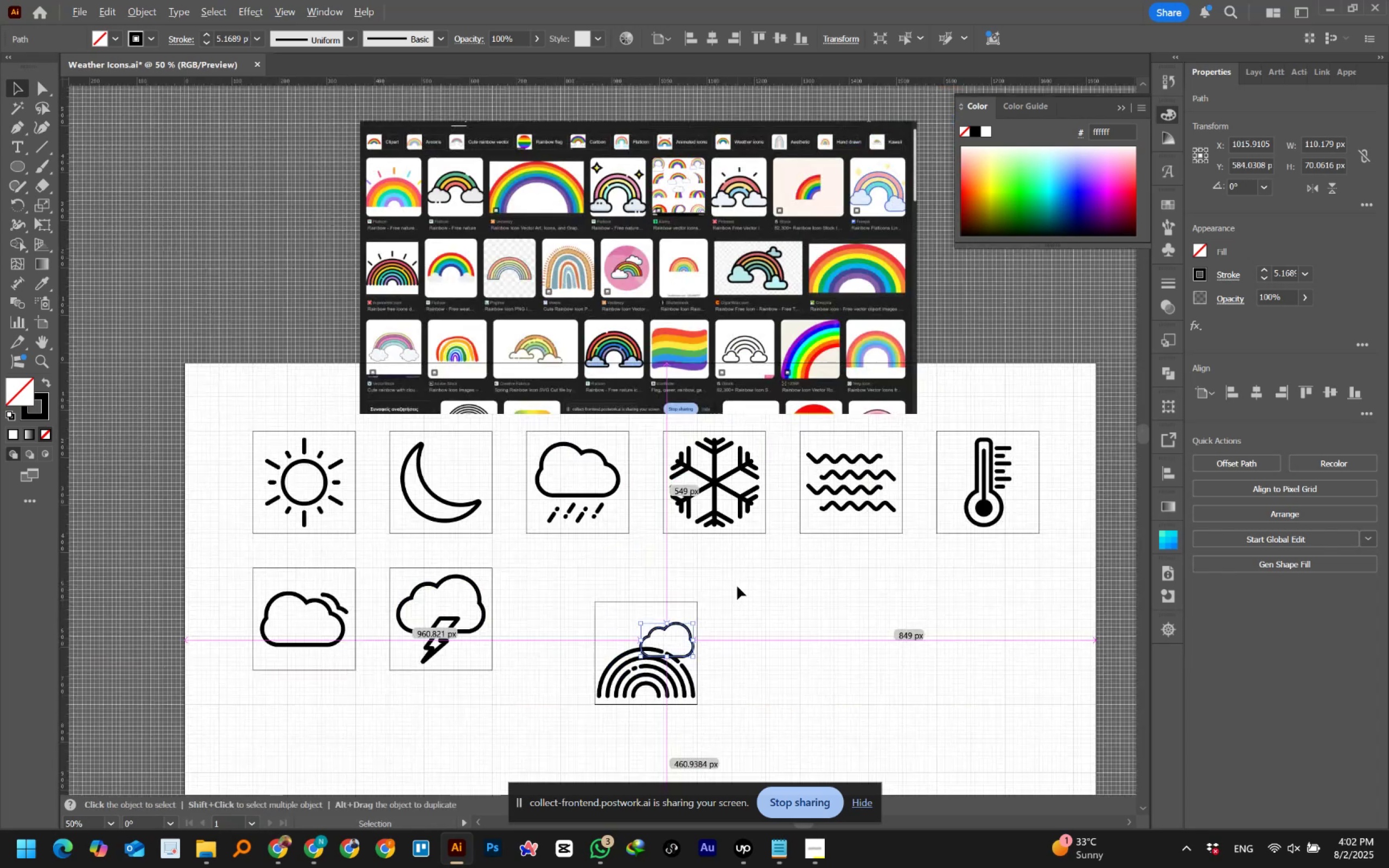 
left_click_drag(start_coordinate=[798, 484], to_coordinate=[737, 586])
 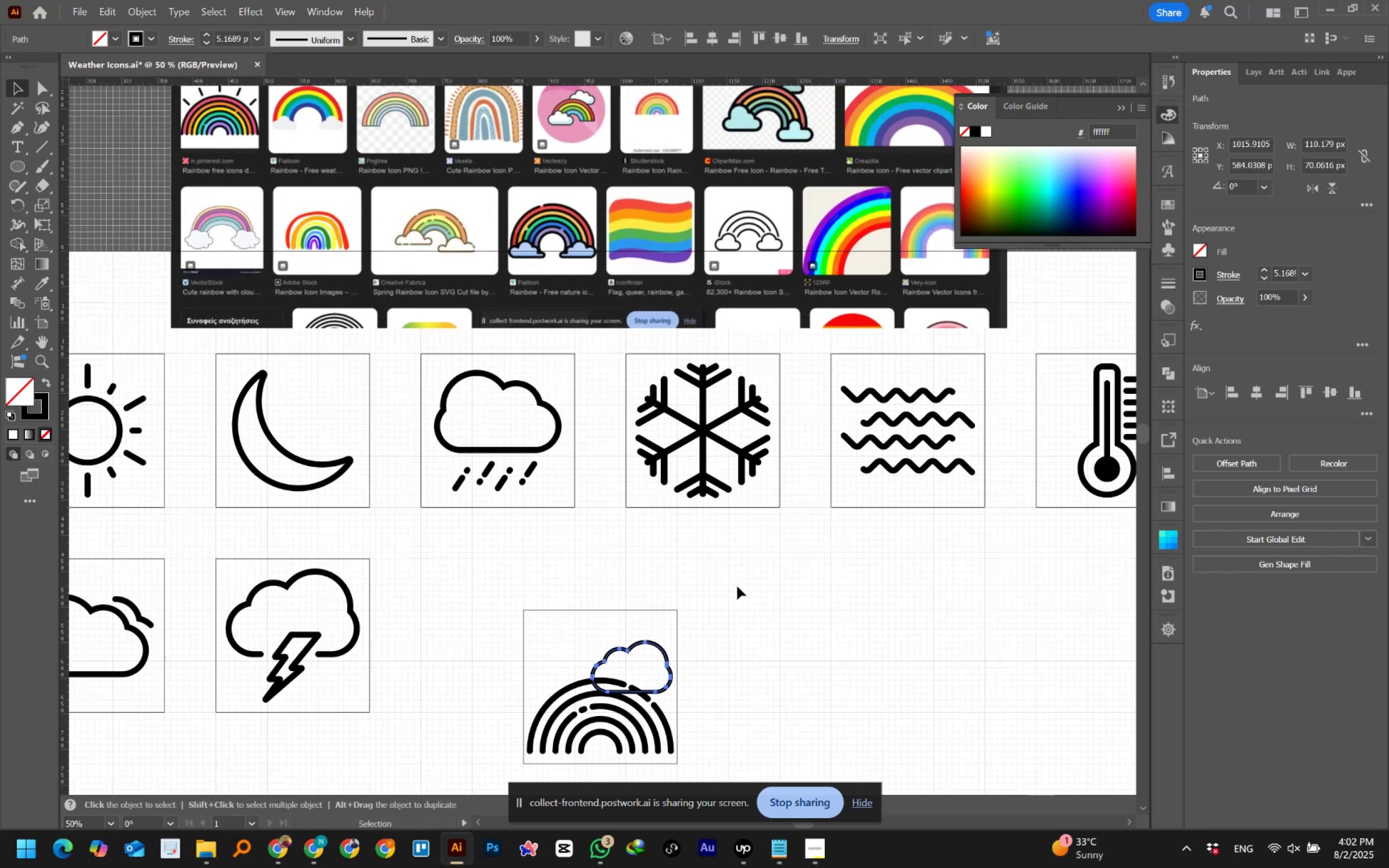 
hold_key(key=AltLeft, duration=0.43)
scroll: coordinate [737, 586], scroll_direction: down, amount: 1.0
 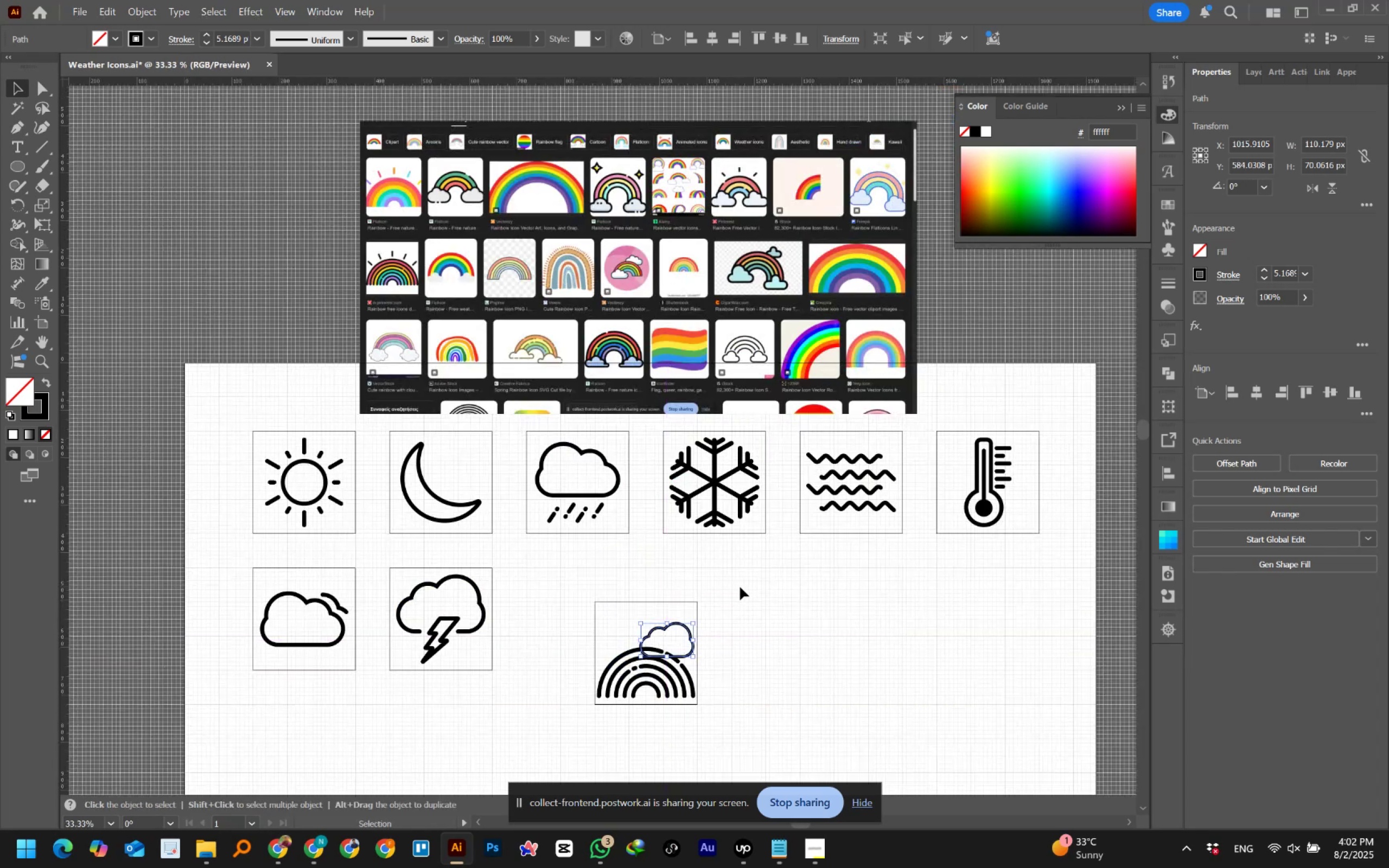 
hold_key(key=AltLeft, duration=0.72)
scroll: coordinate [699, 680], scroll_direction: up, amount: 2.0
 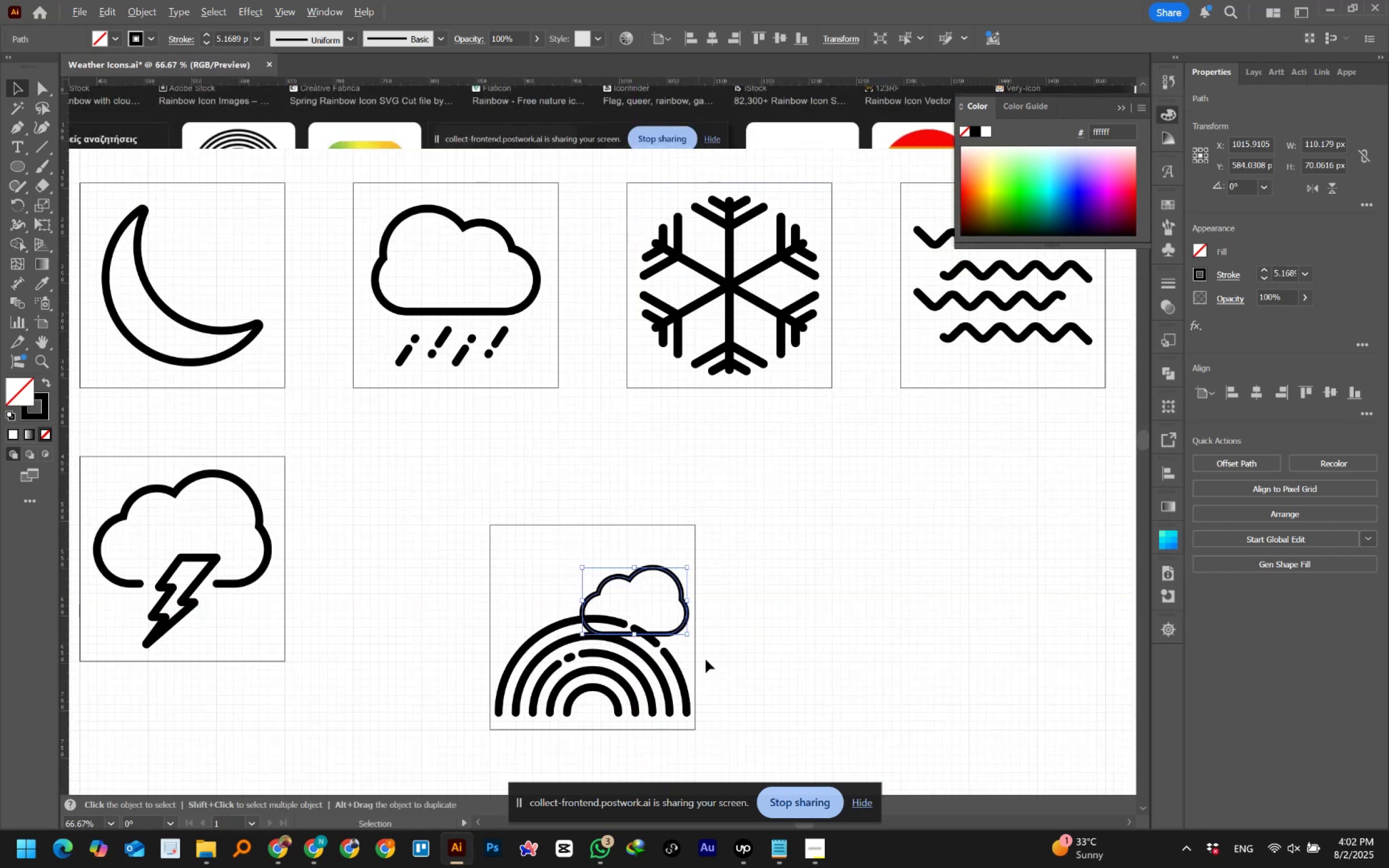 
hold_key(key=AltLeft, duration=0.52)
scroll: coordinate [641, 652], scroll_direction: up, amount: 2.0
 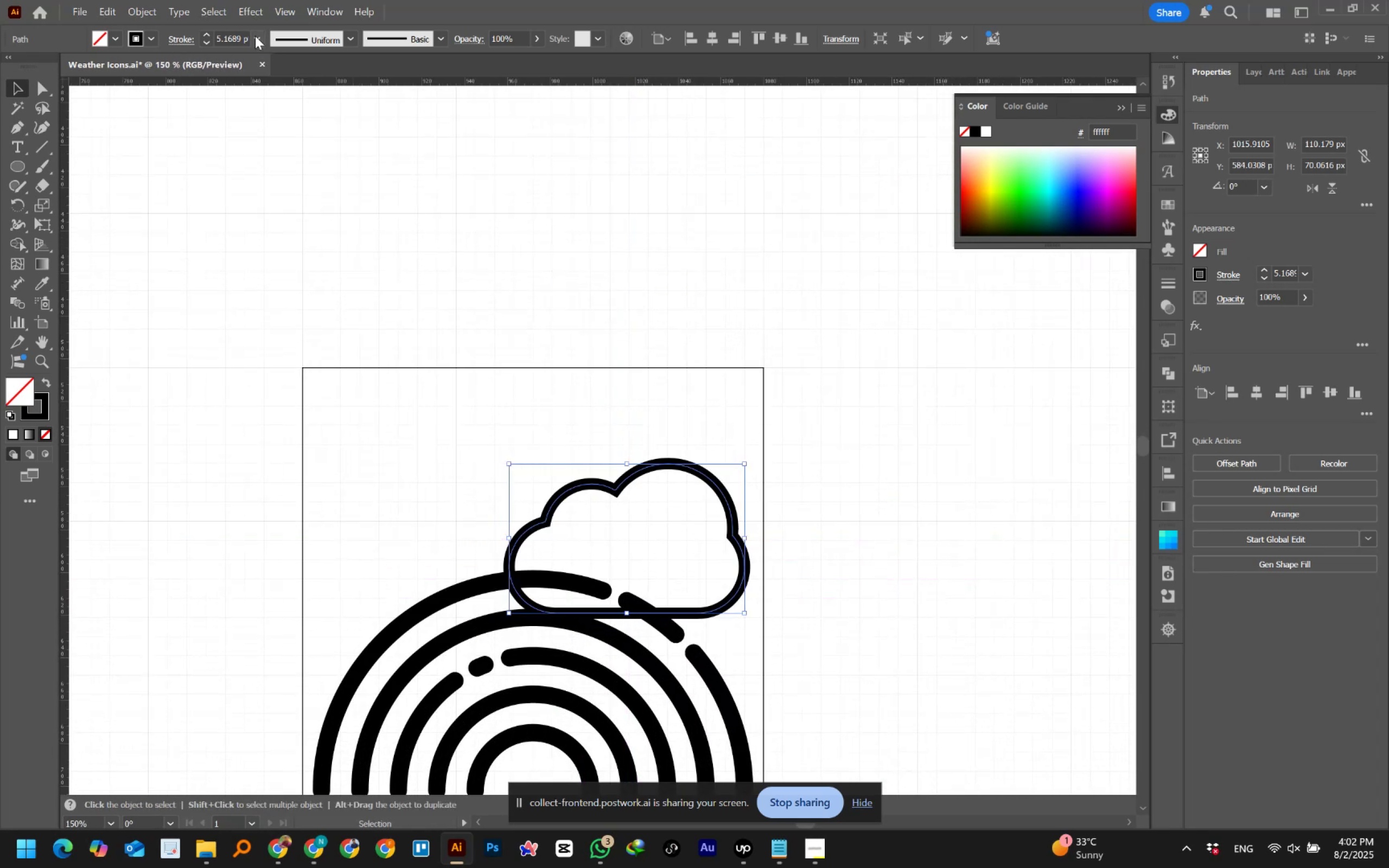 
left_click([230, 36])
 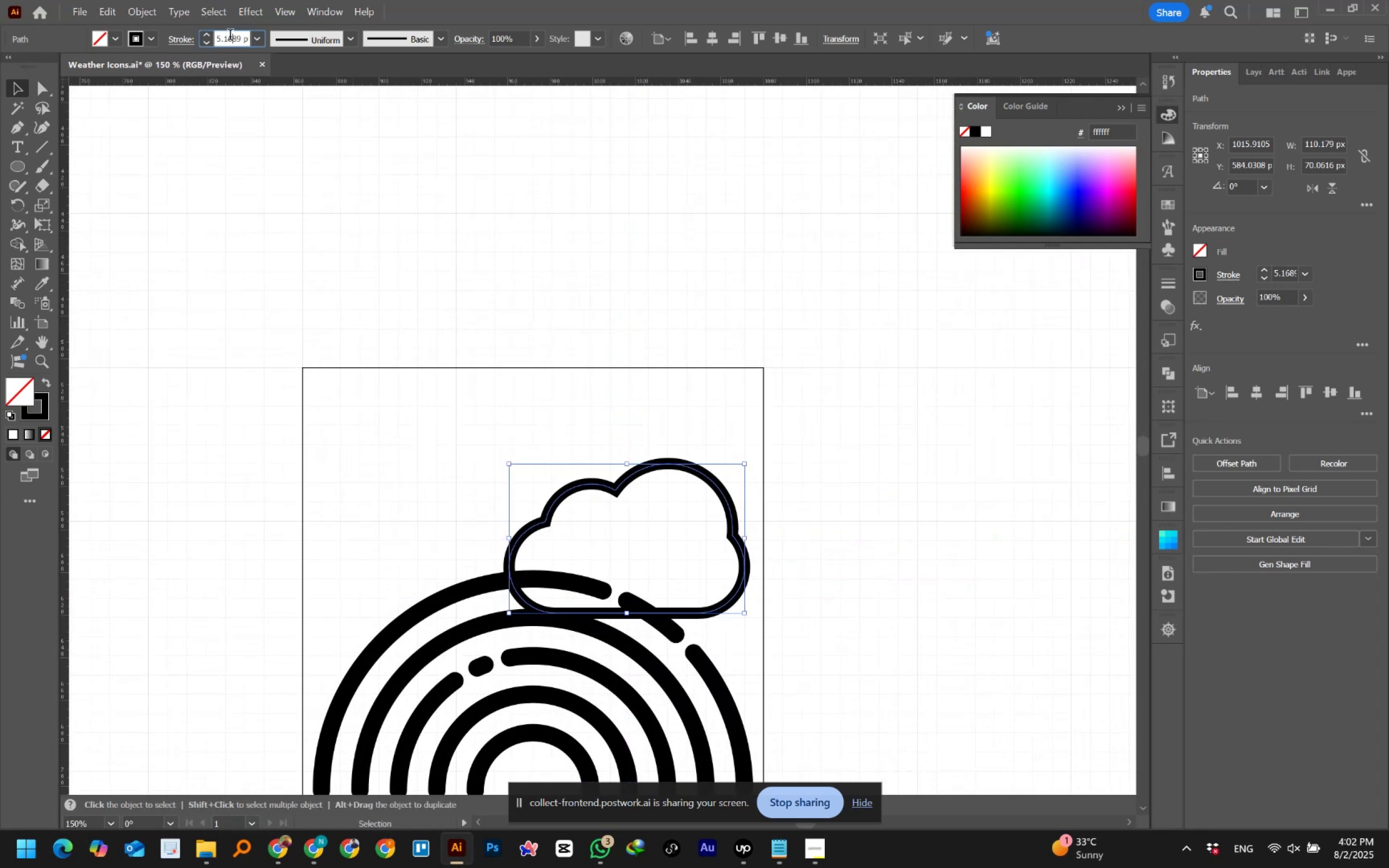 
hold_key(key=ControlLeft, duration=0.37)
 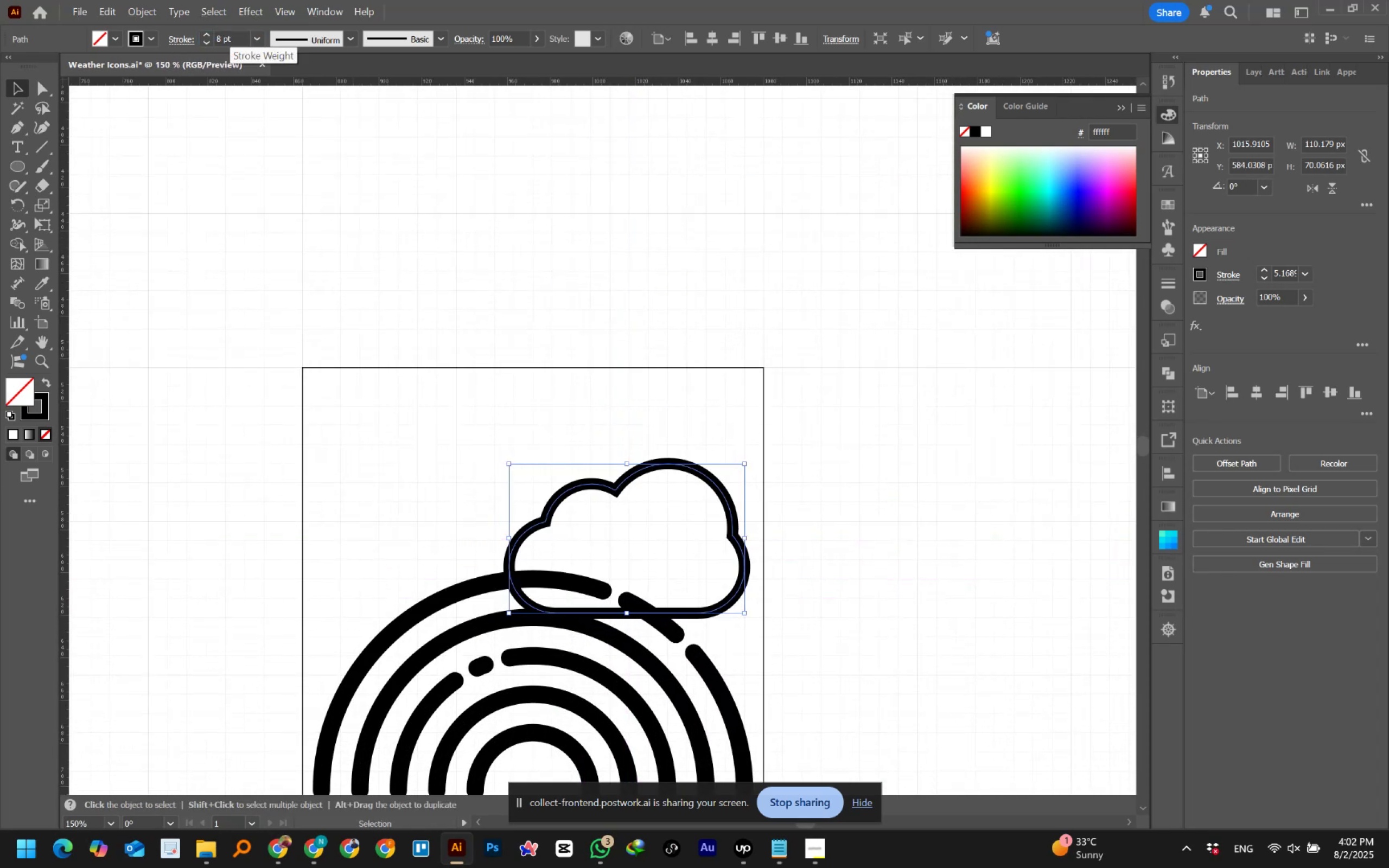 
key(A)
 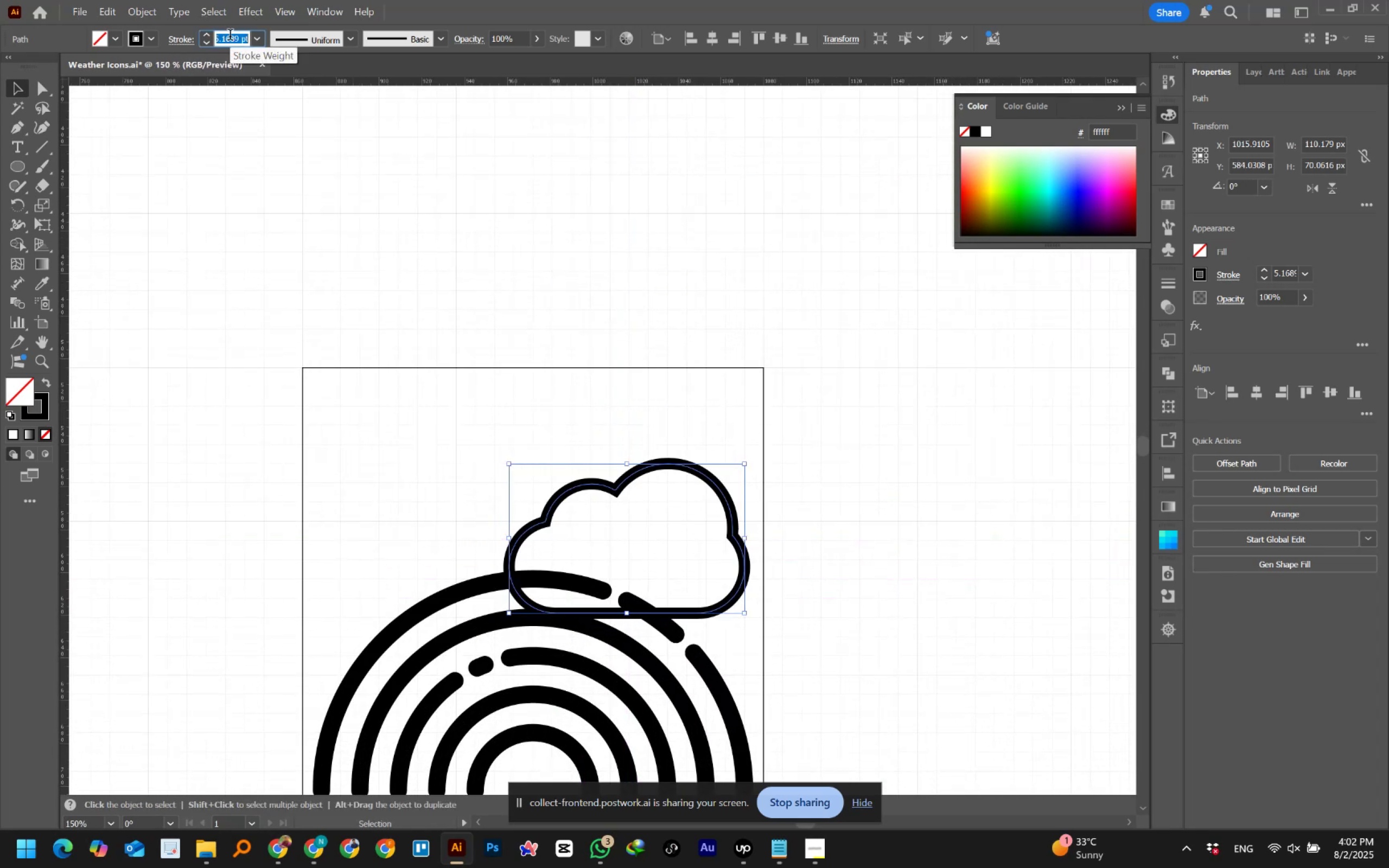 
key(Numpad8)
 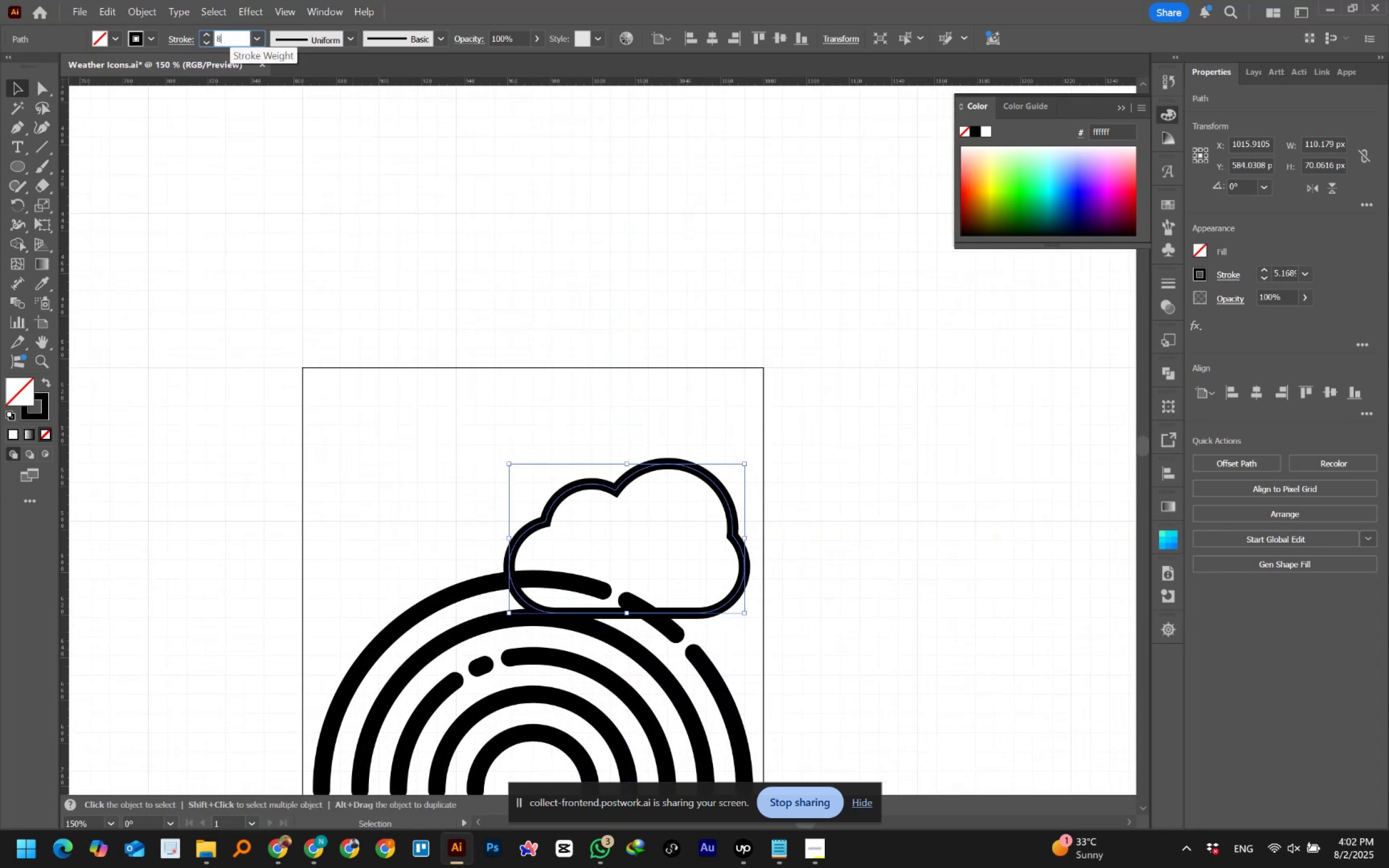 
key(NumpadEnter)
 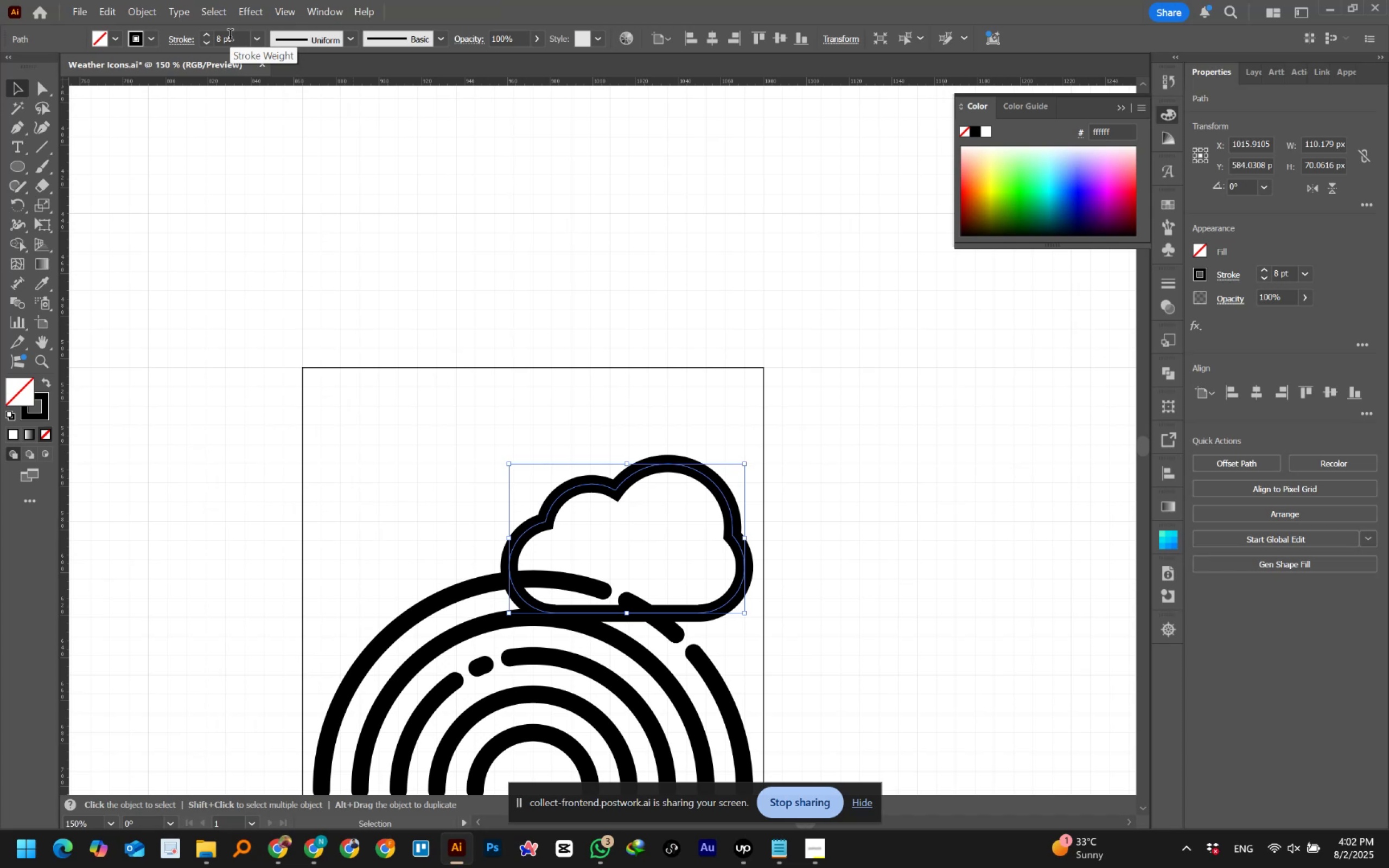 
scroll: coordinate [402, 120], scroll_direction: down, amount: 8.0
 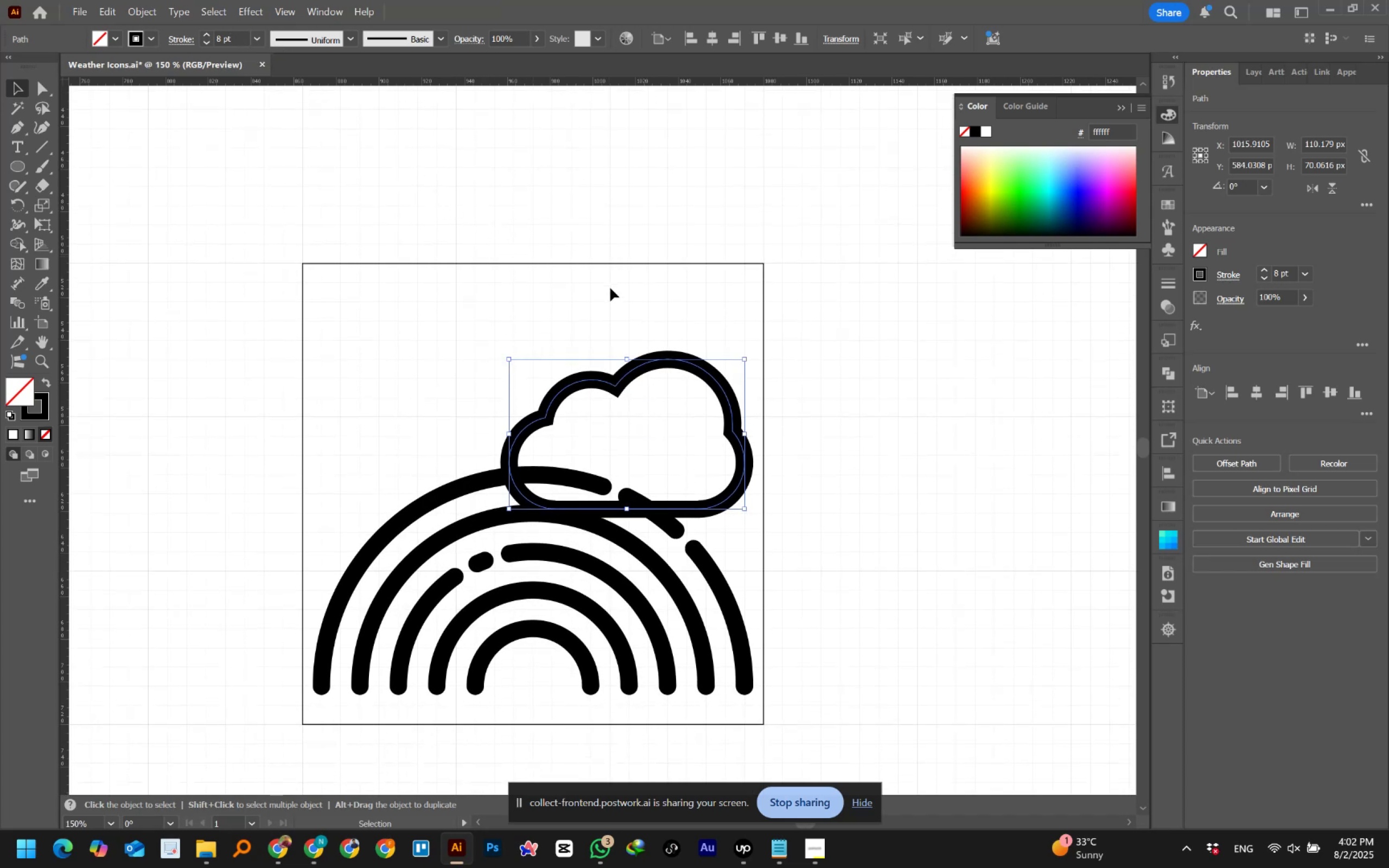 
hold_key(key=ShiftLeft, duration=1.53)
left_click([623, 358])
 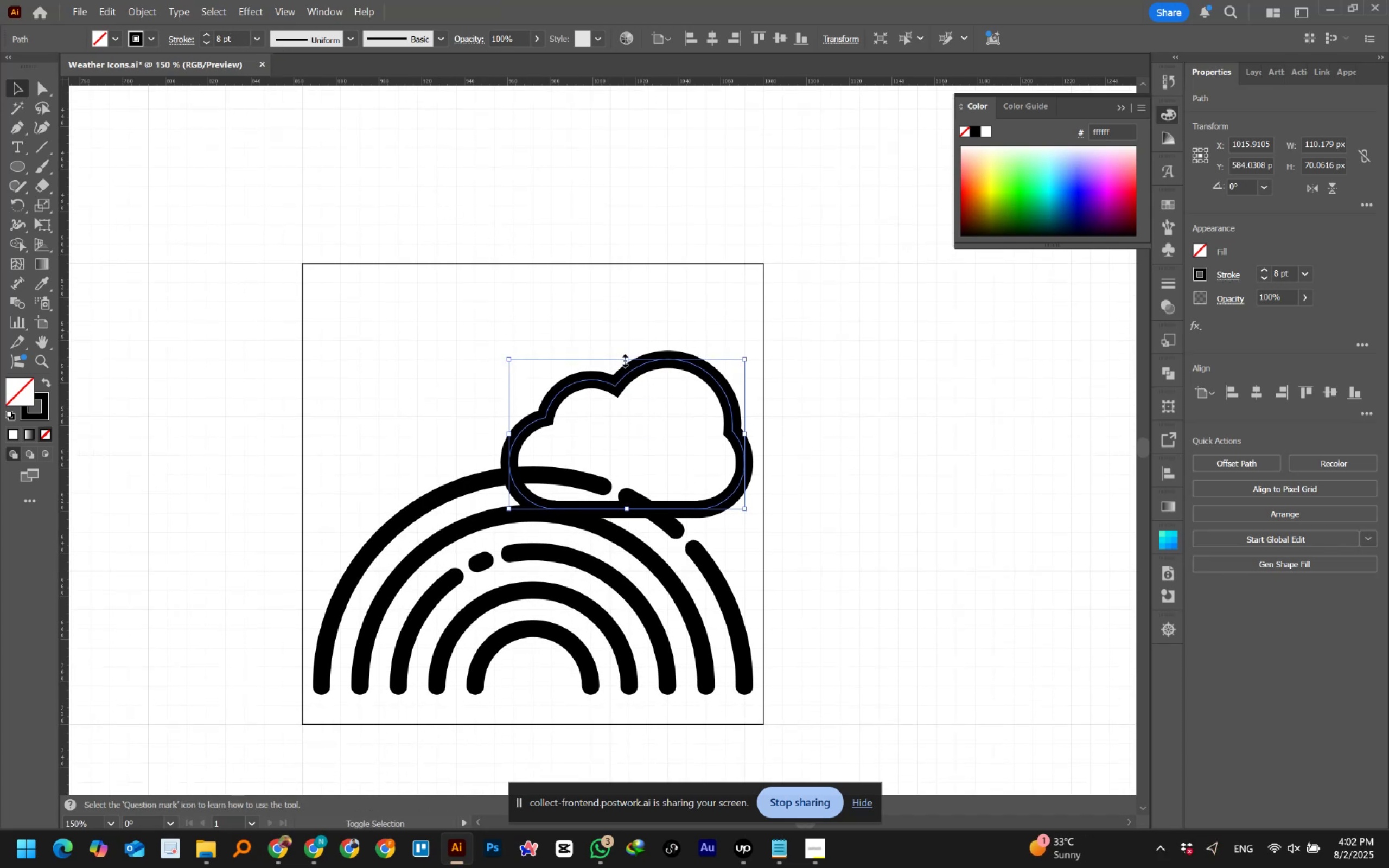 
left_click_drag(start_coordinate=[623, 359], to_coordinate=[622, 381])
 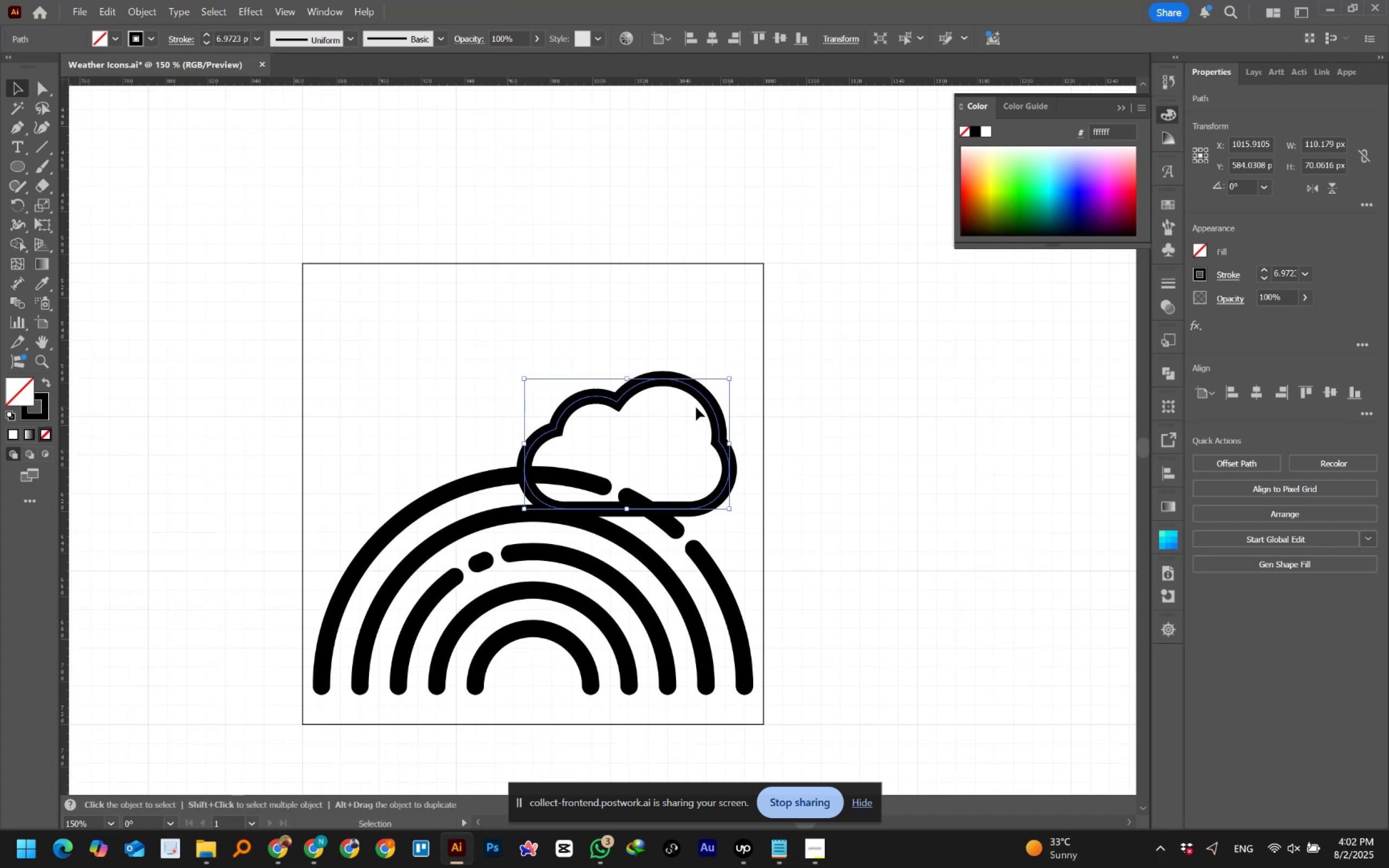 
hold_key(key=ShiftLeft, duration=0.86)
 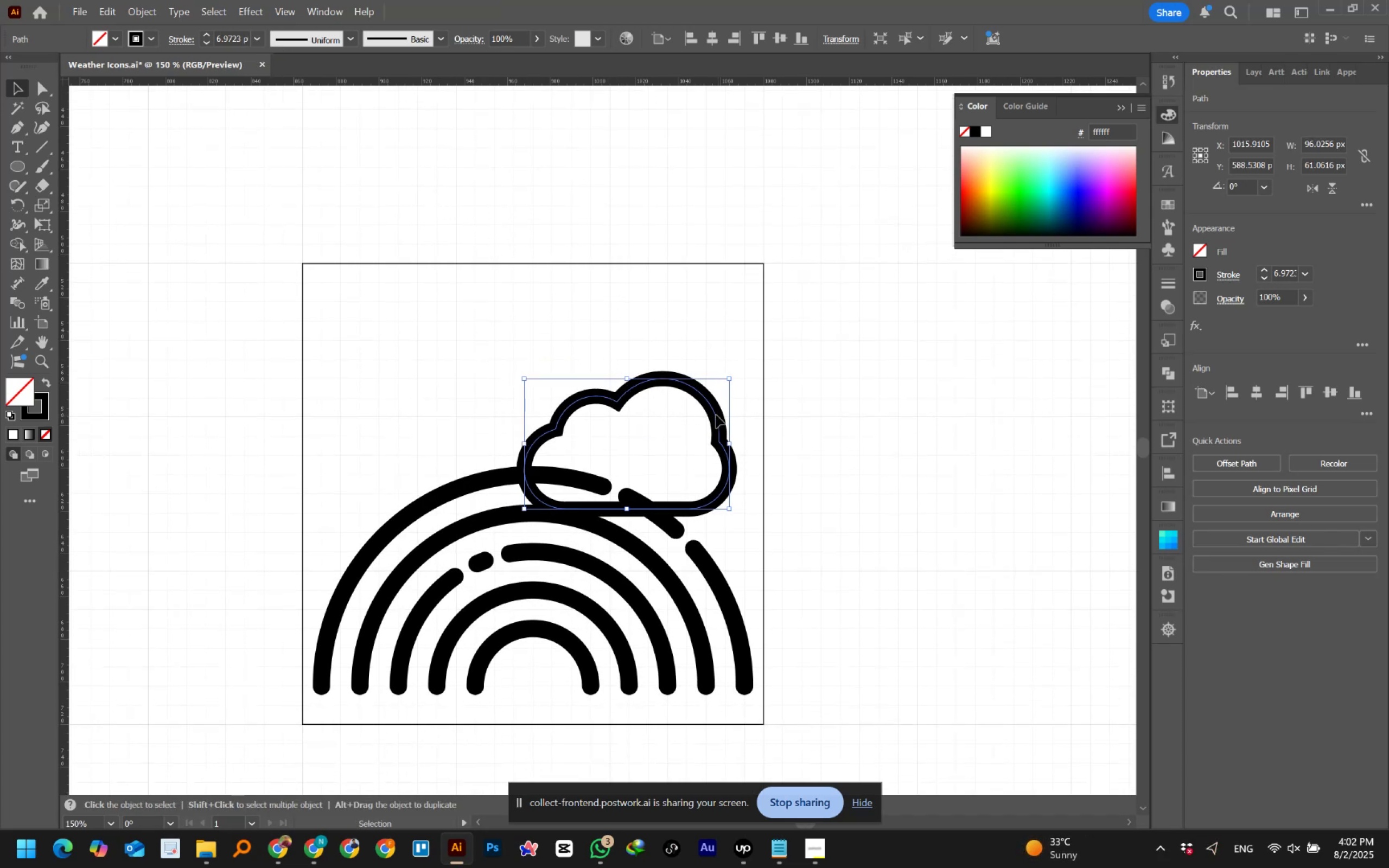 
hold_key(key=ShiftLeft, duration=1.54)
left_click_drag(start_coordinate=[626, 379], to_coordinate=[626, 403])
 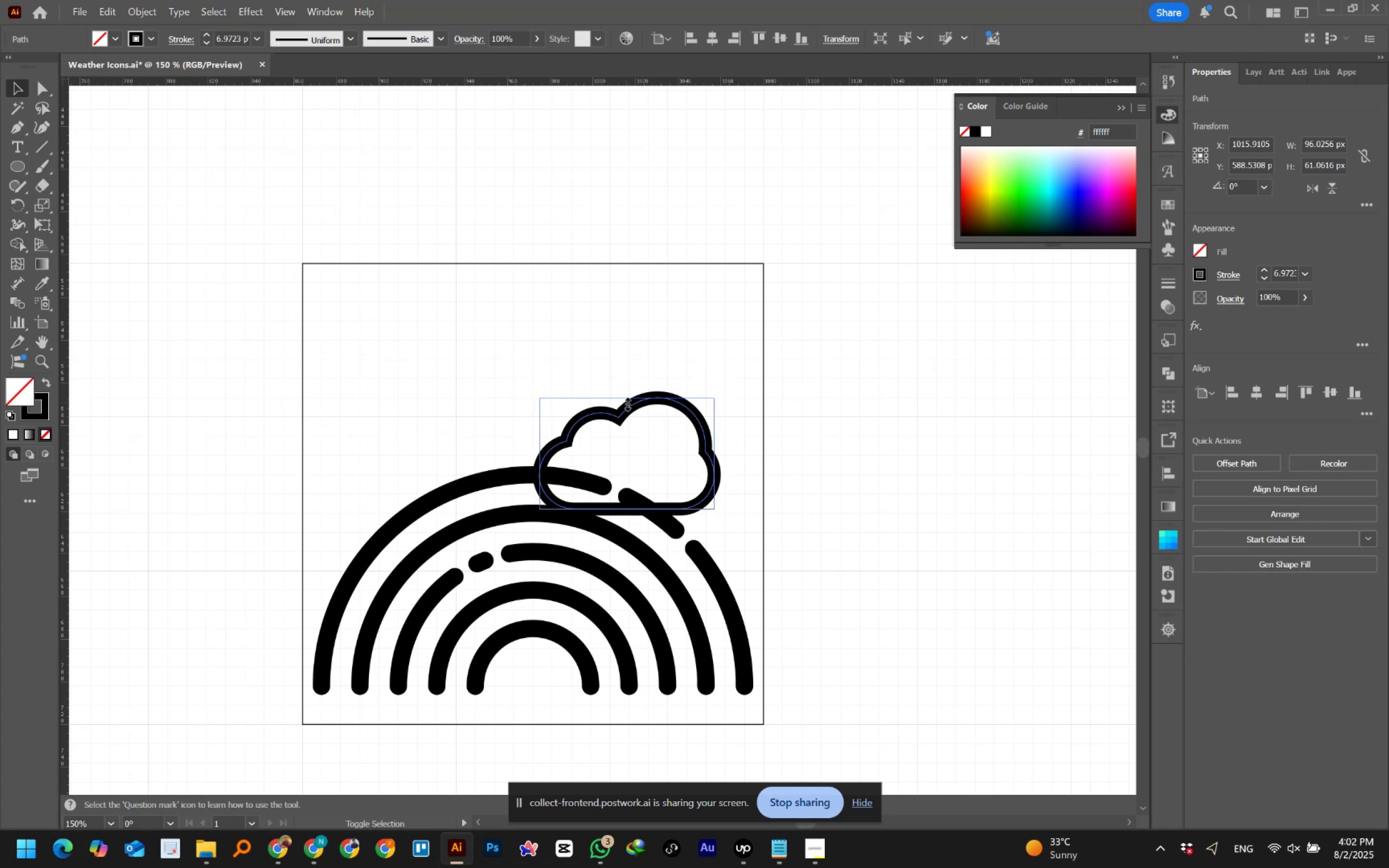 
key(Shift+ShiftLeft)
 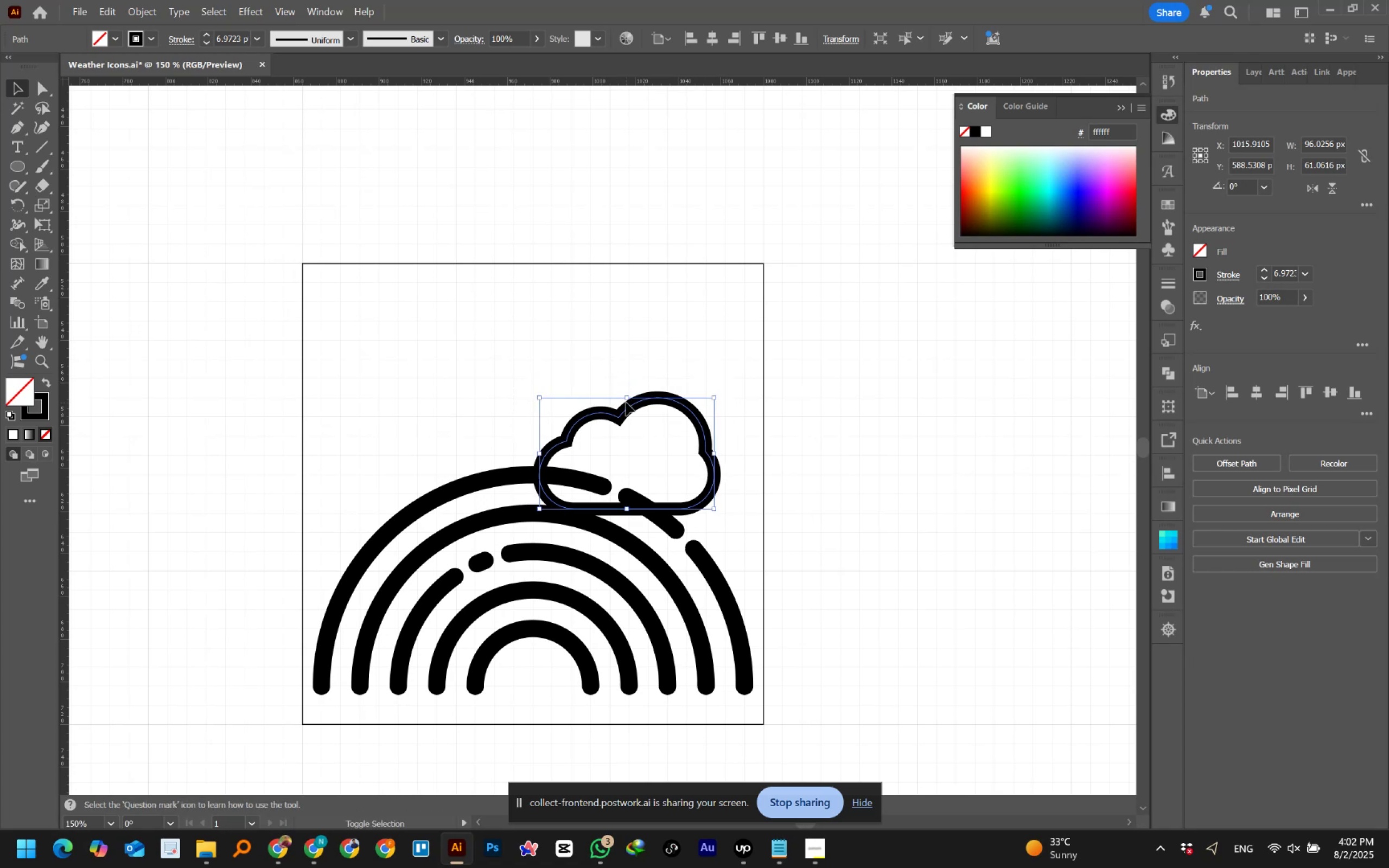 
key(Shift+ShiftLeft)
 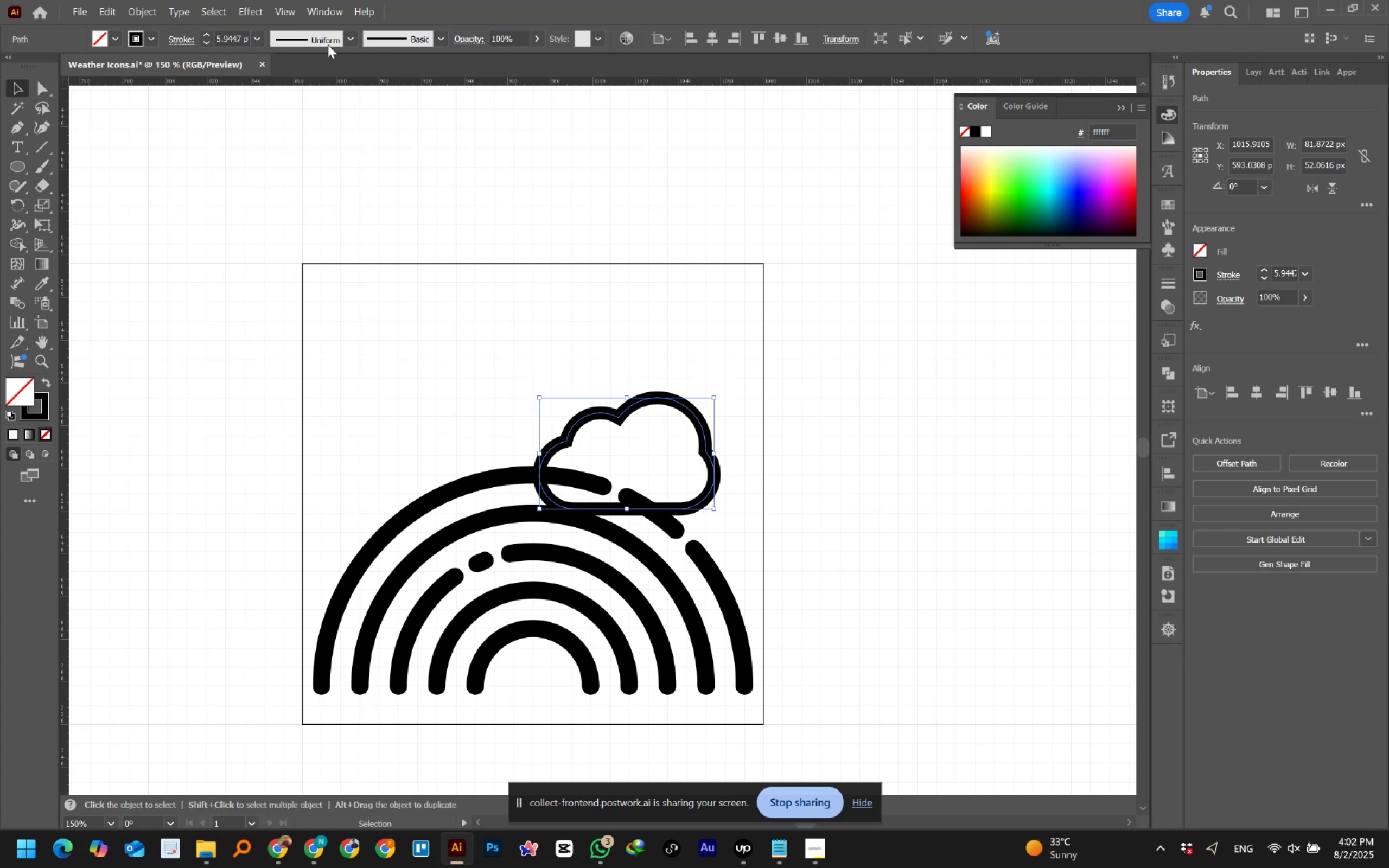 
left_click([224, 40])
 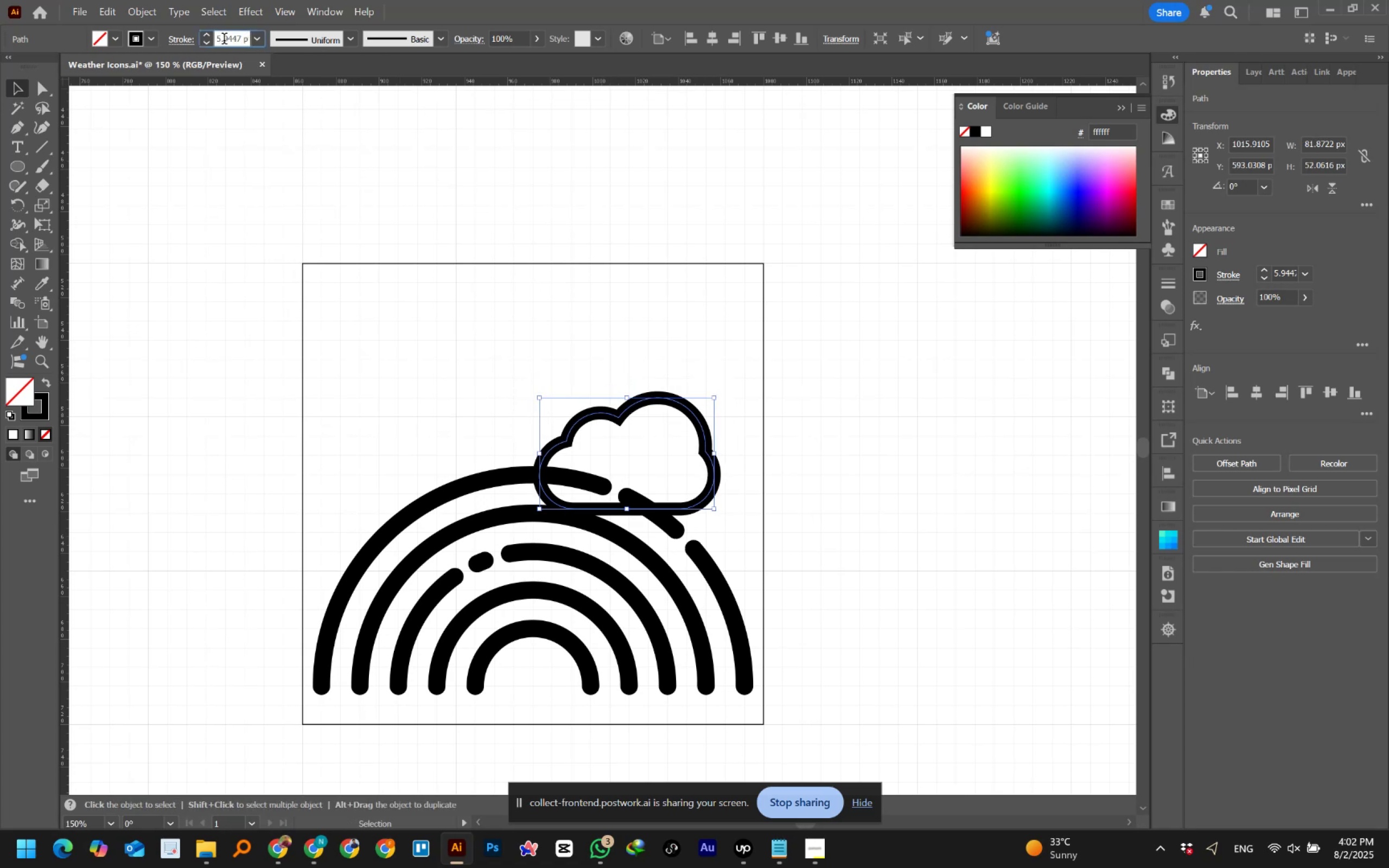 
key(Control+A)
 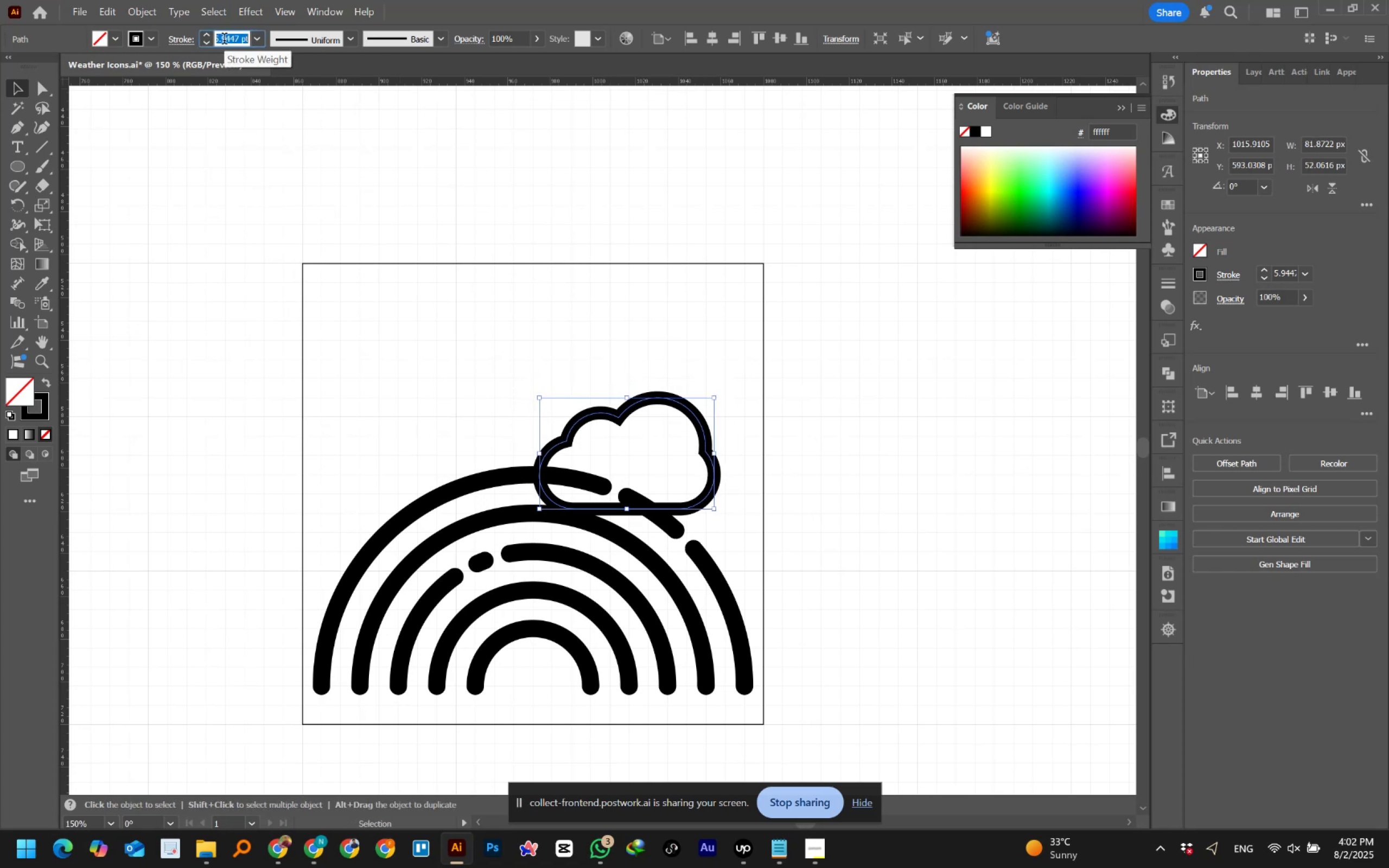 
key(Numpad8)
 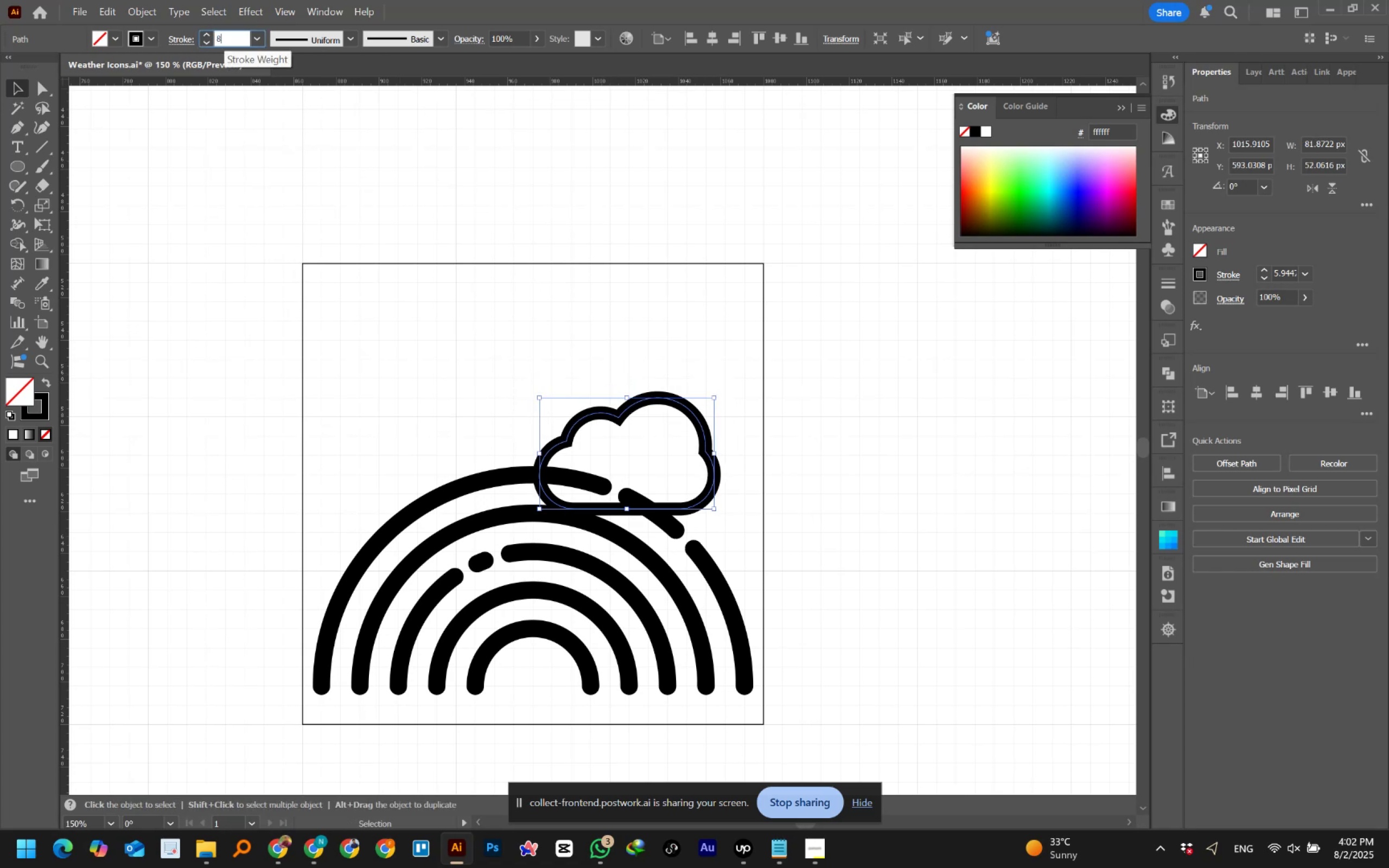 
key(NumpadEnter)
 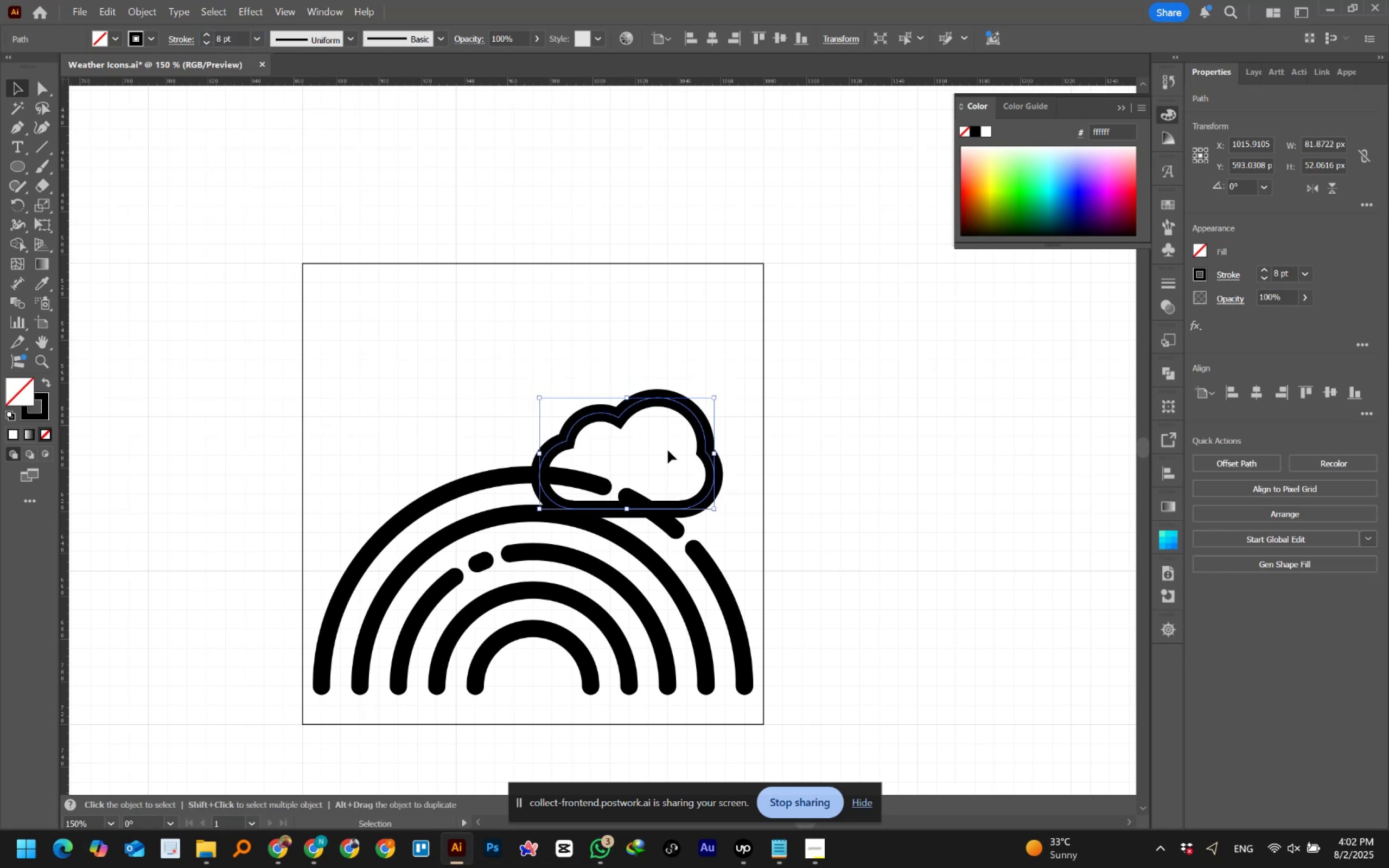 
left_click_drag(start_coordinate=[711, 459], to_coordinate=[706, 442])
 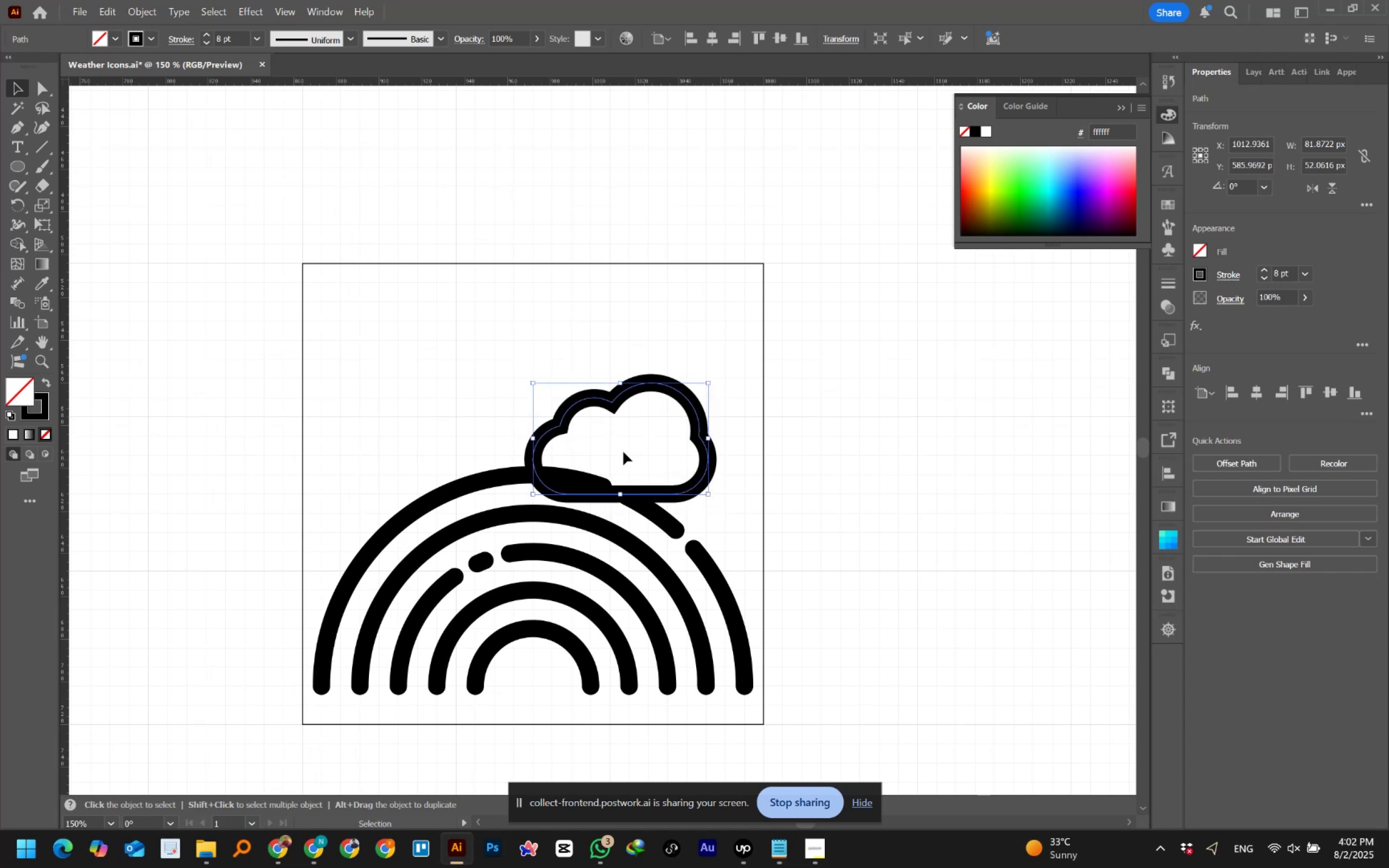 
key(Control+Y)
 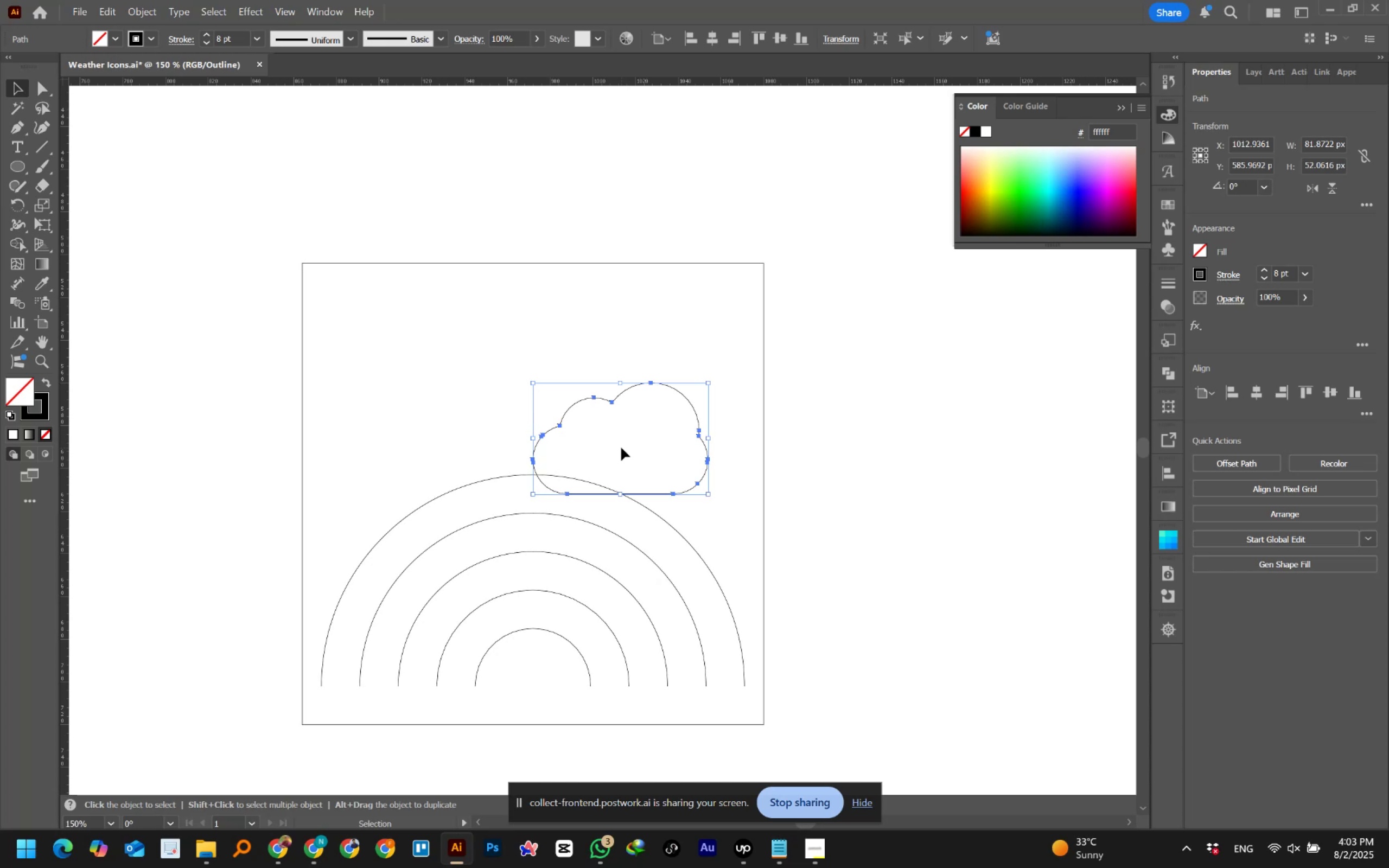 
wait(32.74)
 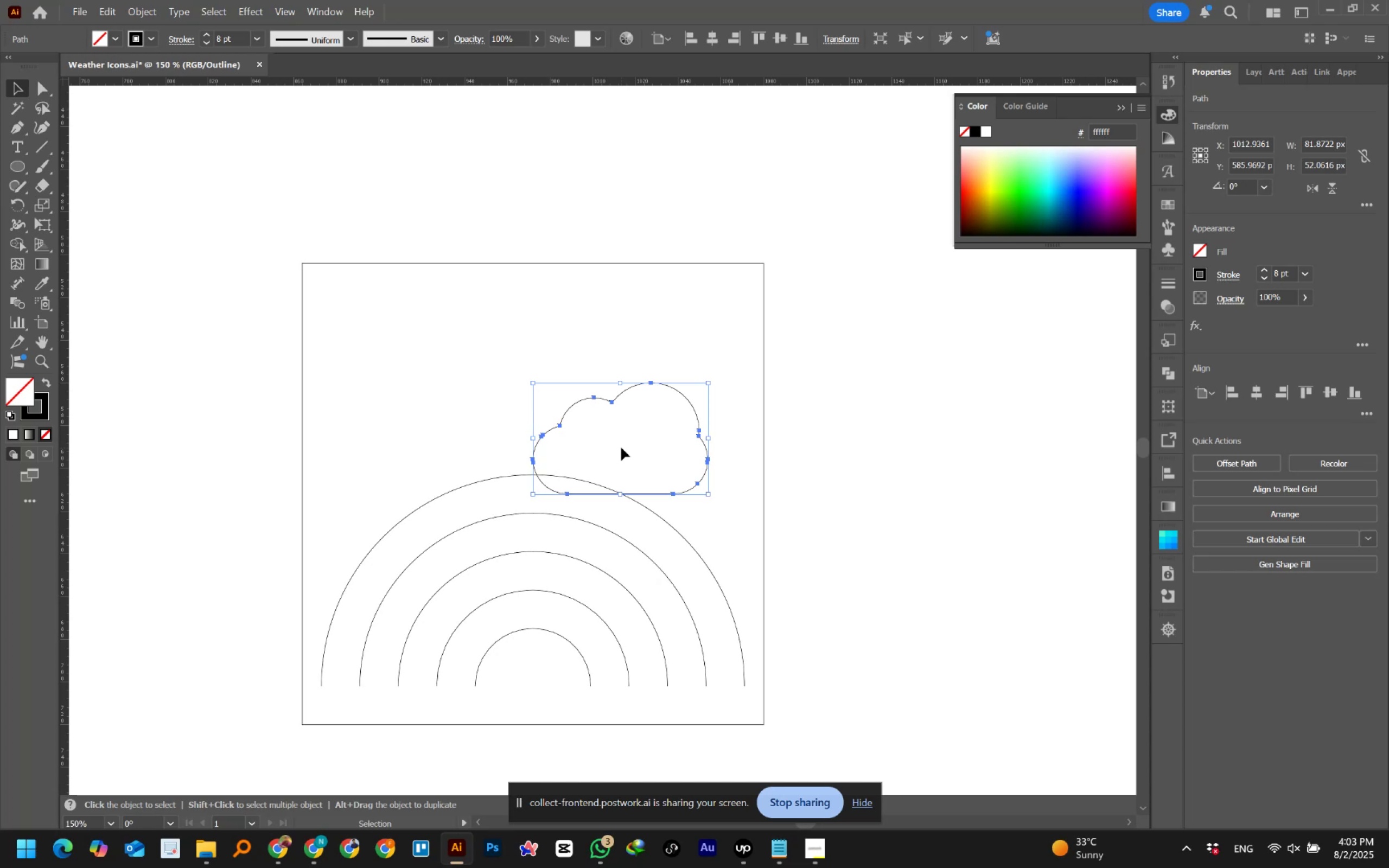 
hold_key(key=AltLeft, duration=0.64)
scroll: coordinate [631, 480], scroll_direction: up, amount: 2.0
 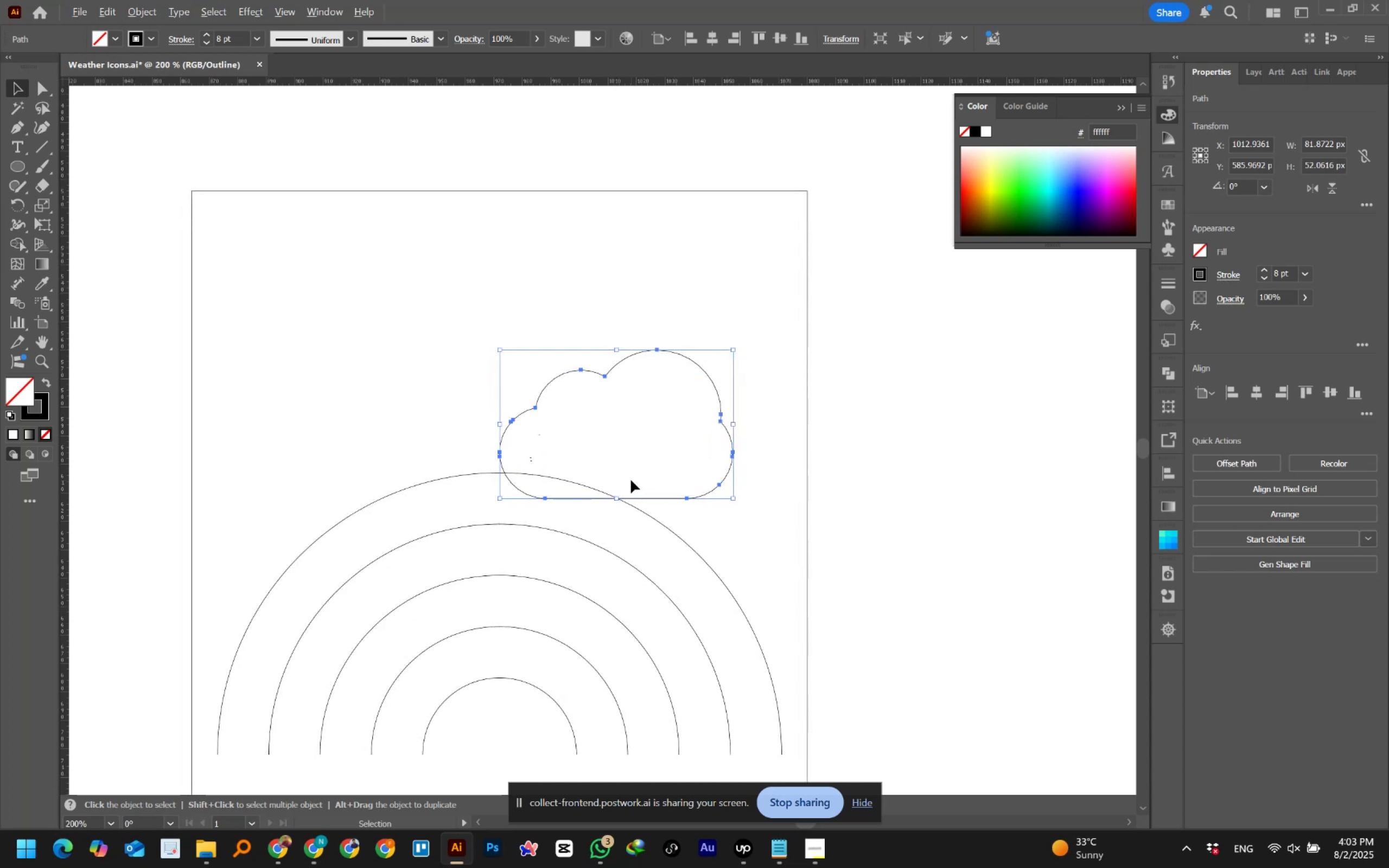 
hold_key(key=AltLeft, duration=0.69)
 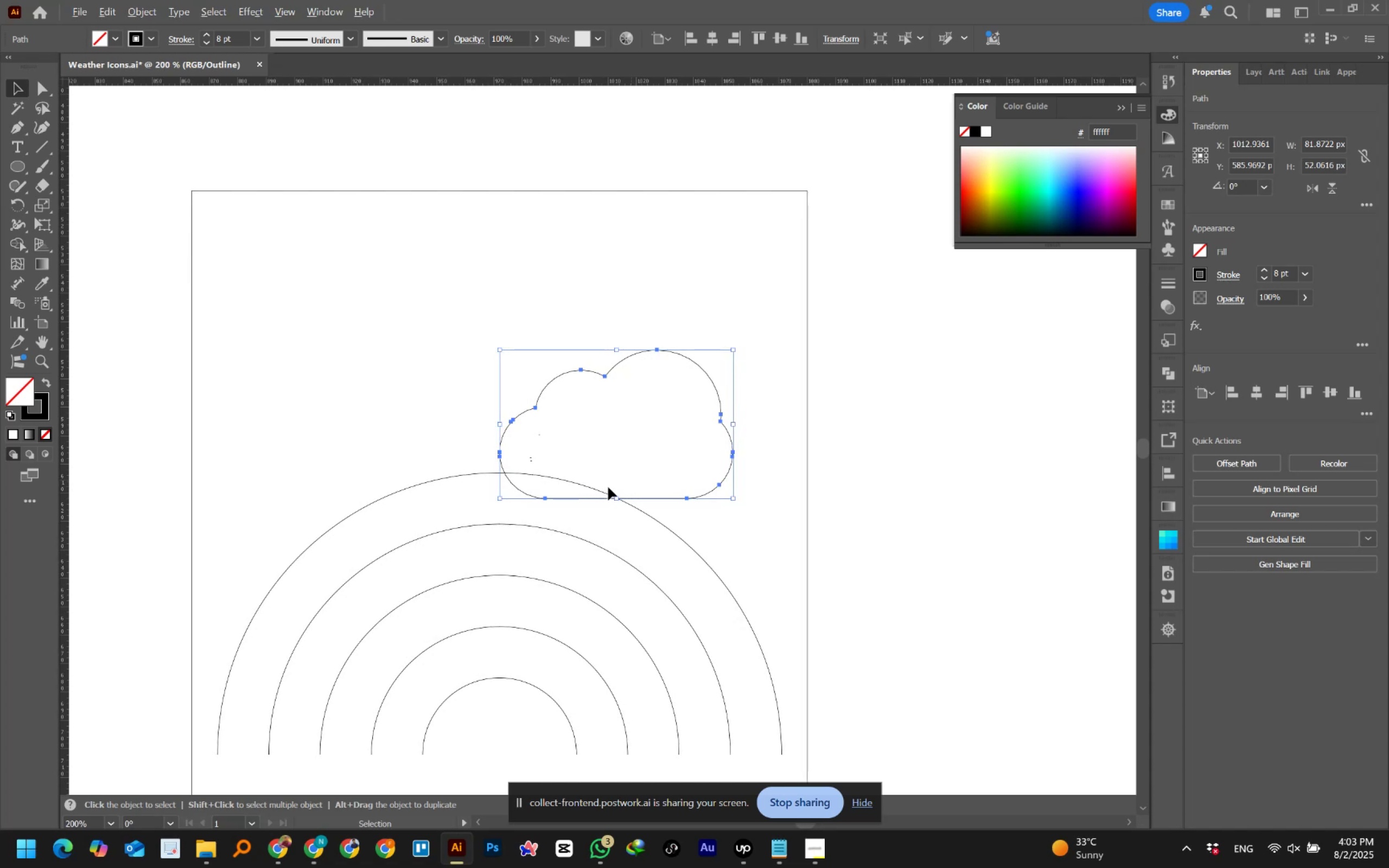 
scroll: coordinate [607, 487], scroll_direction: down, amount: 1.0
 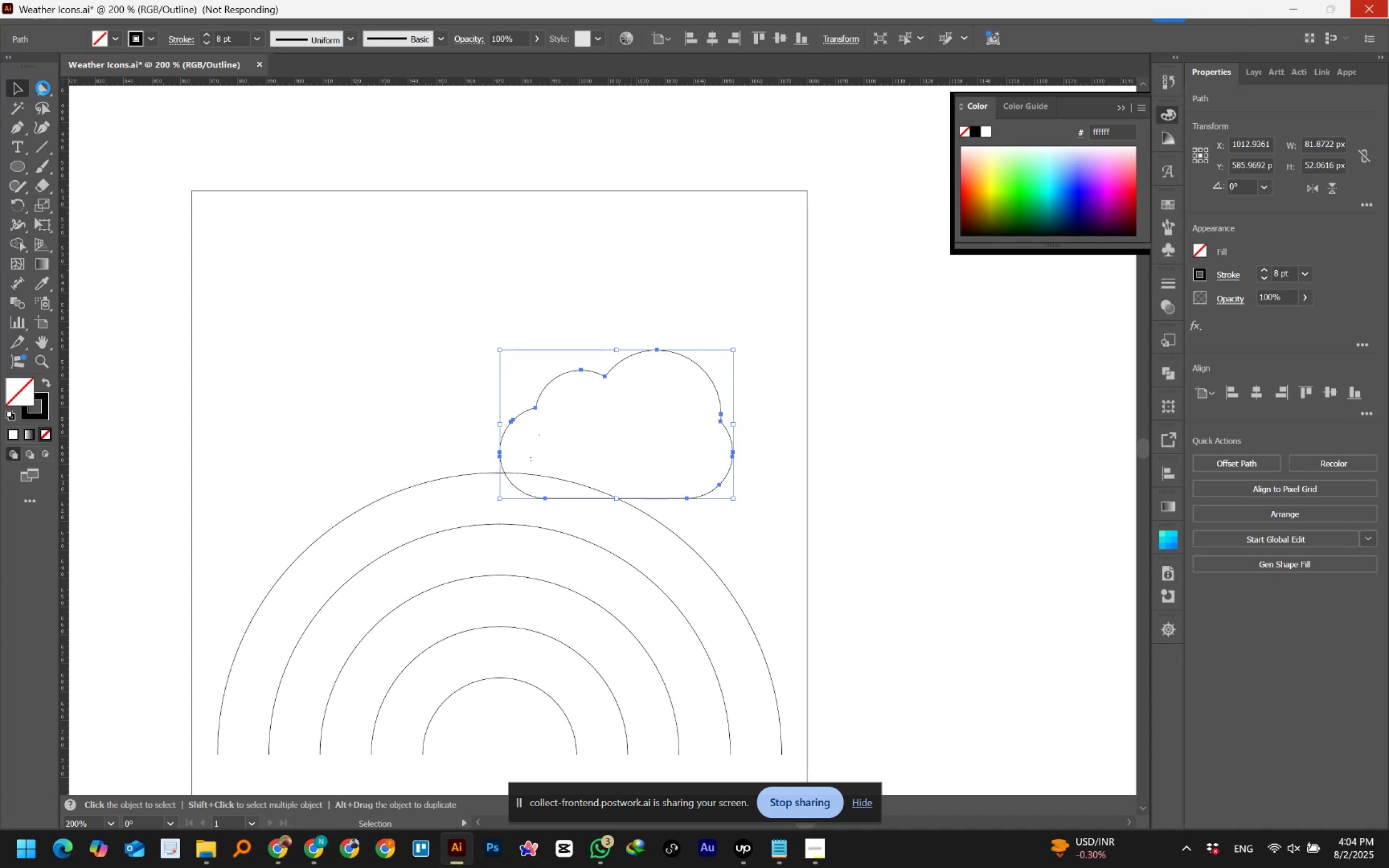 
wait(111.47)
 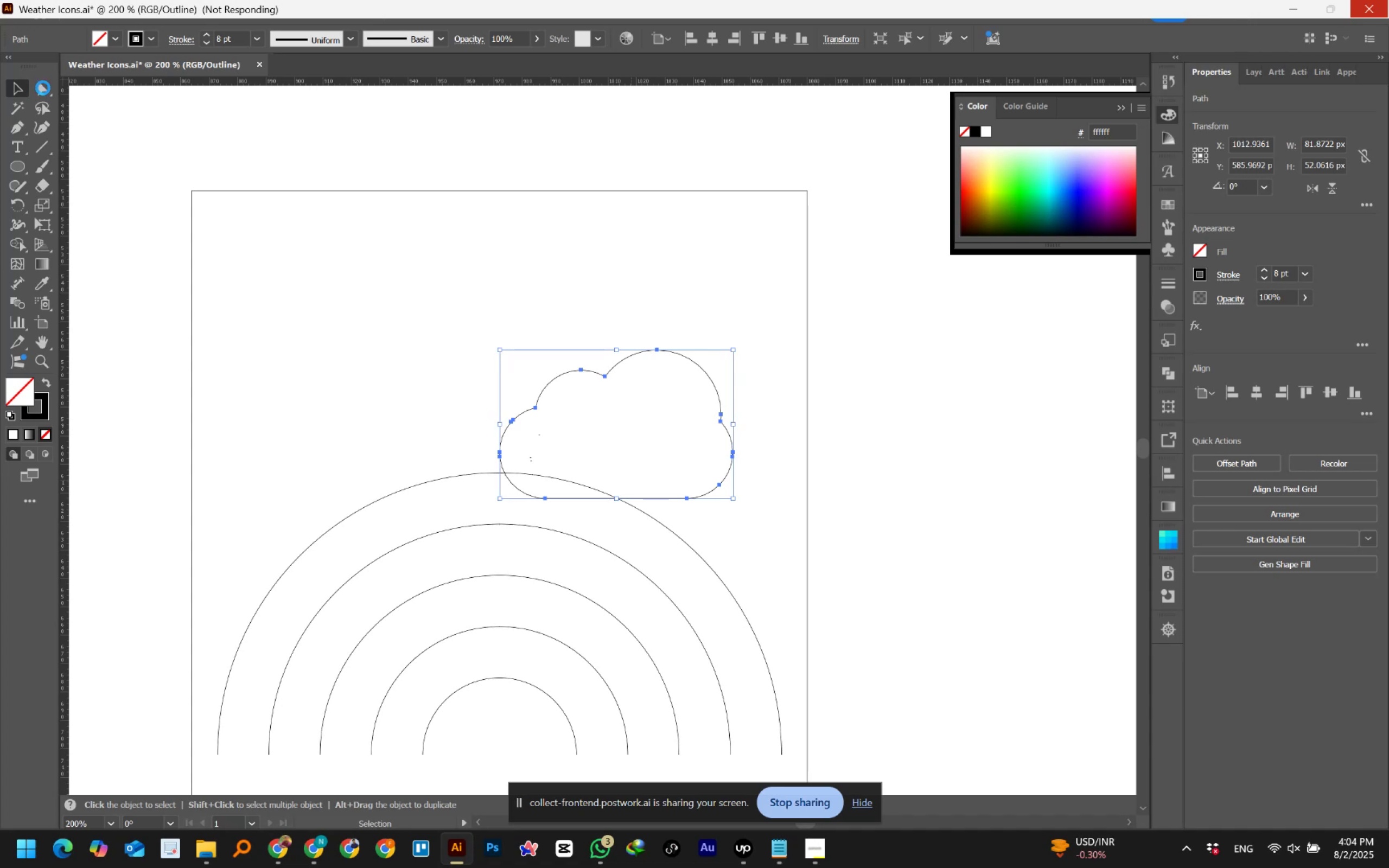 
left_click([1178, 842])
 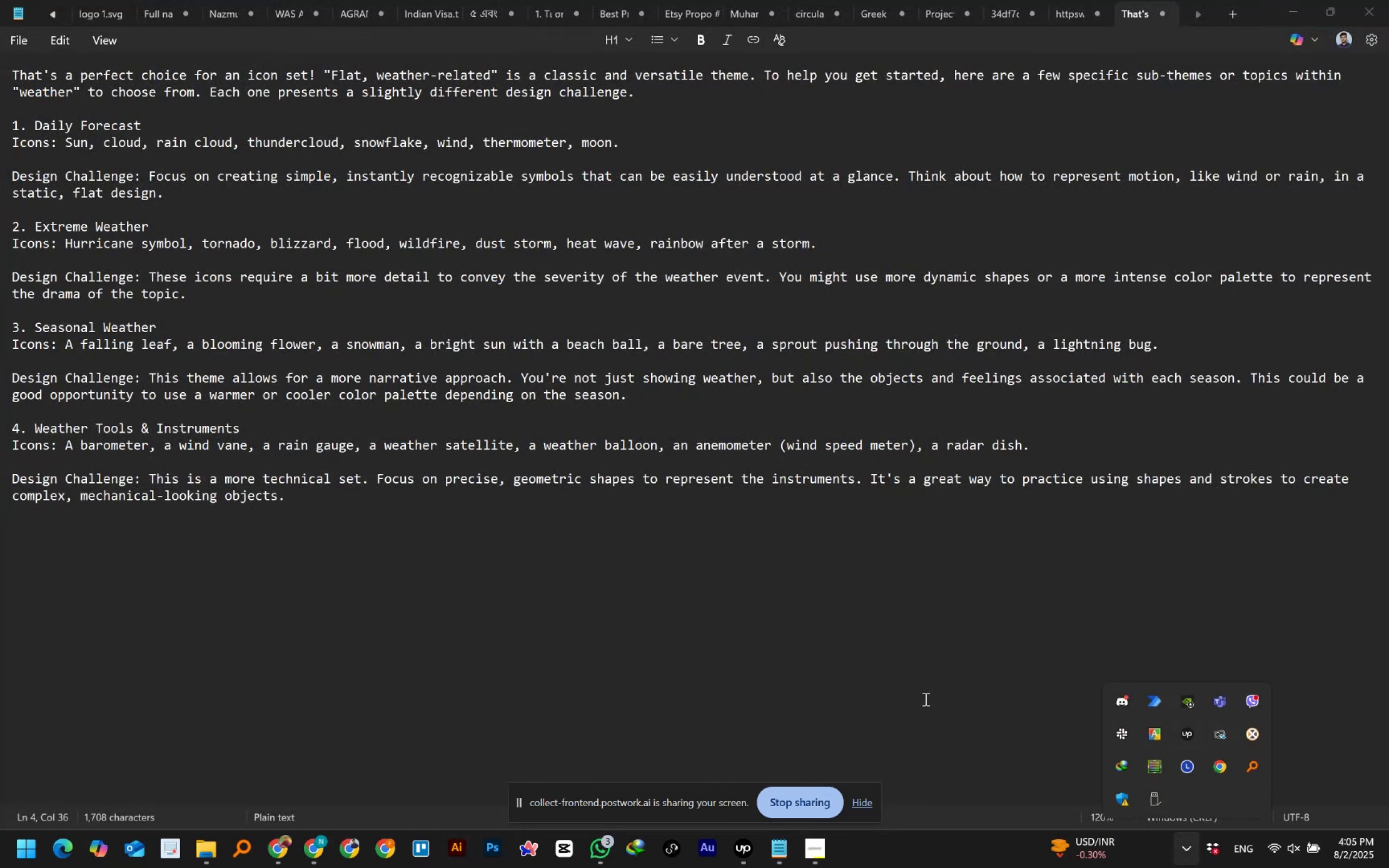 
left_click([928, 848])
 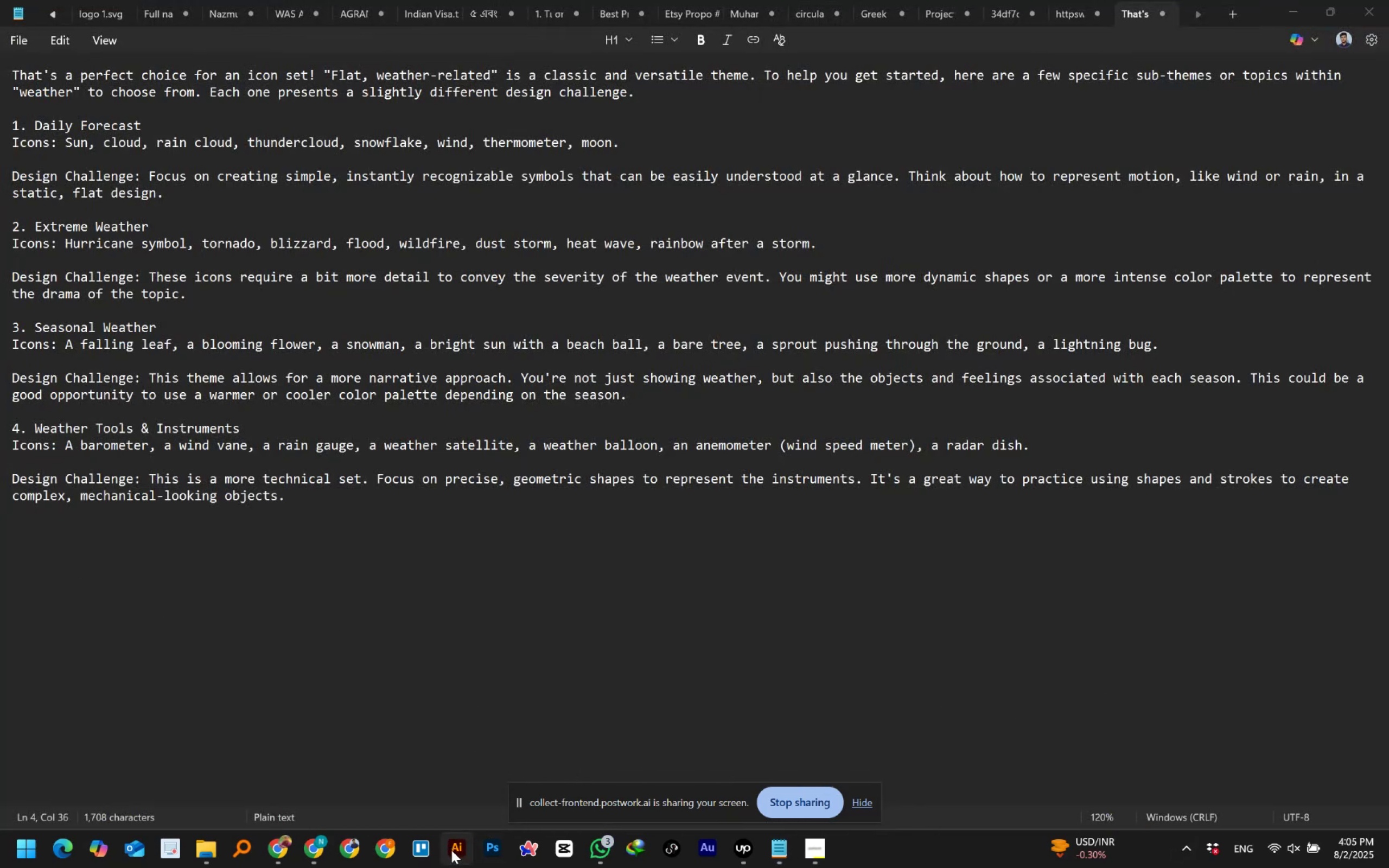 
left_click([451, 850])
 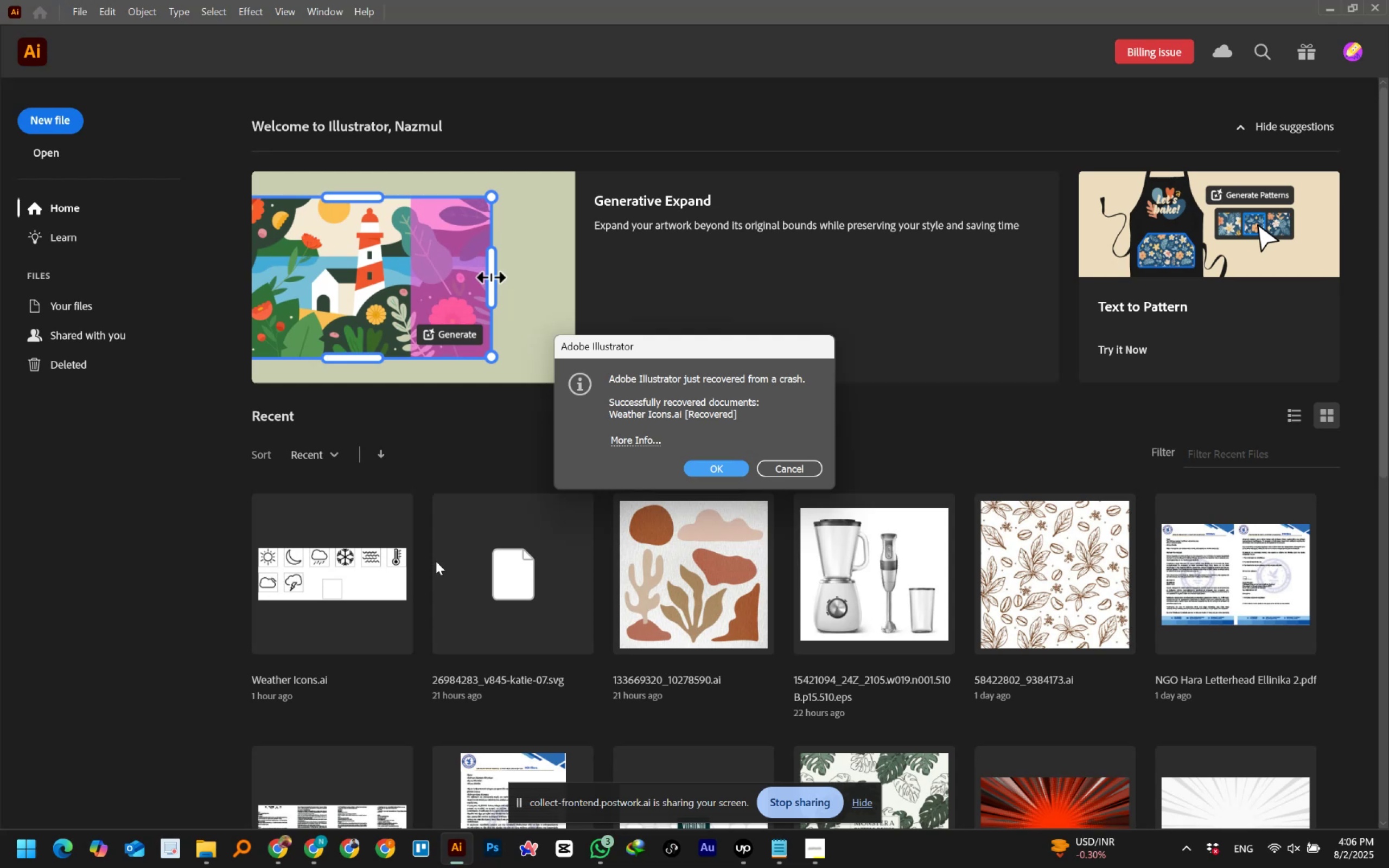 
wait(64.42)
 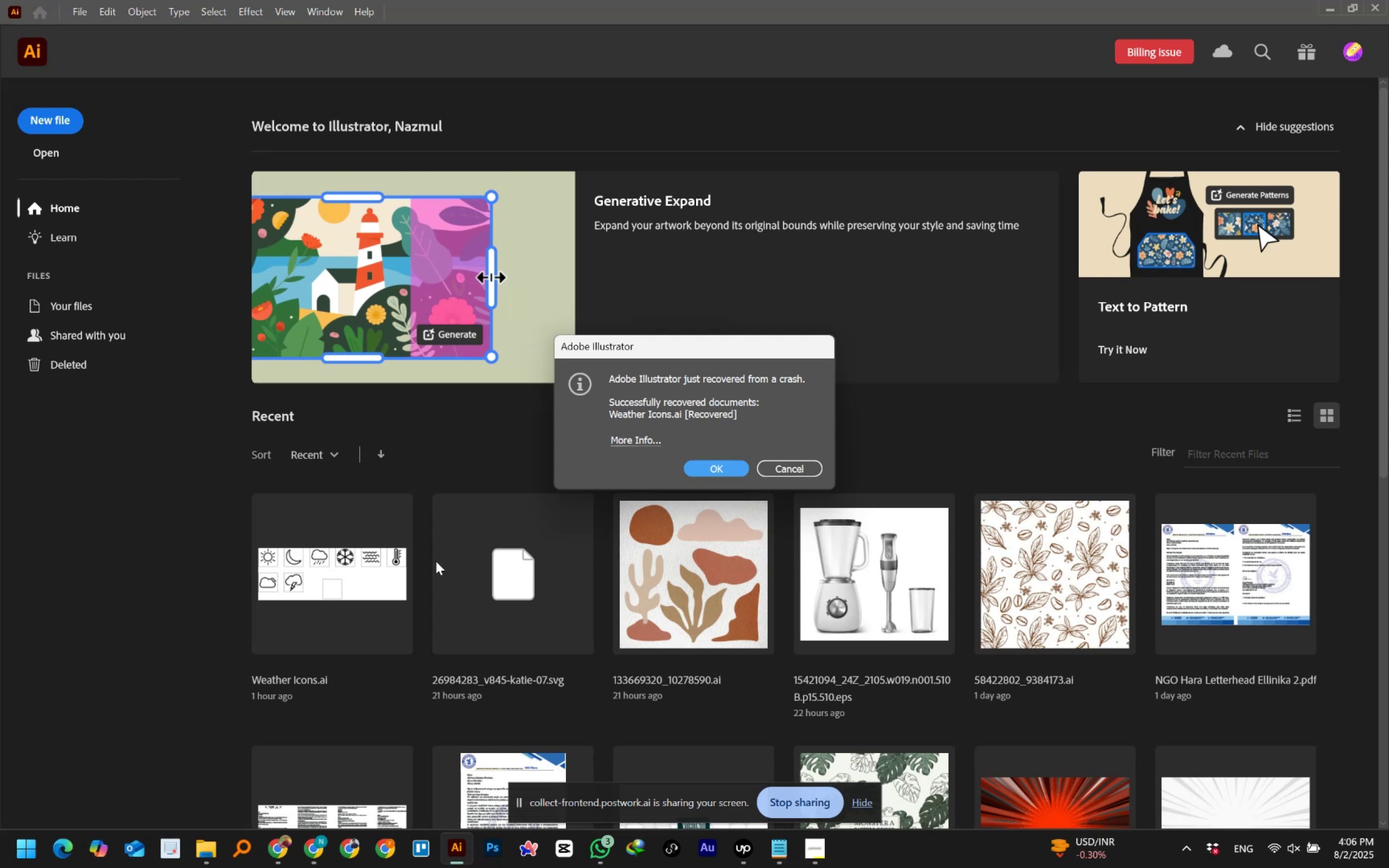 
left_click([715, 465])
 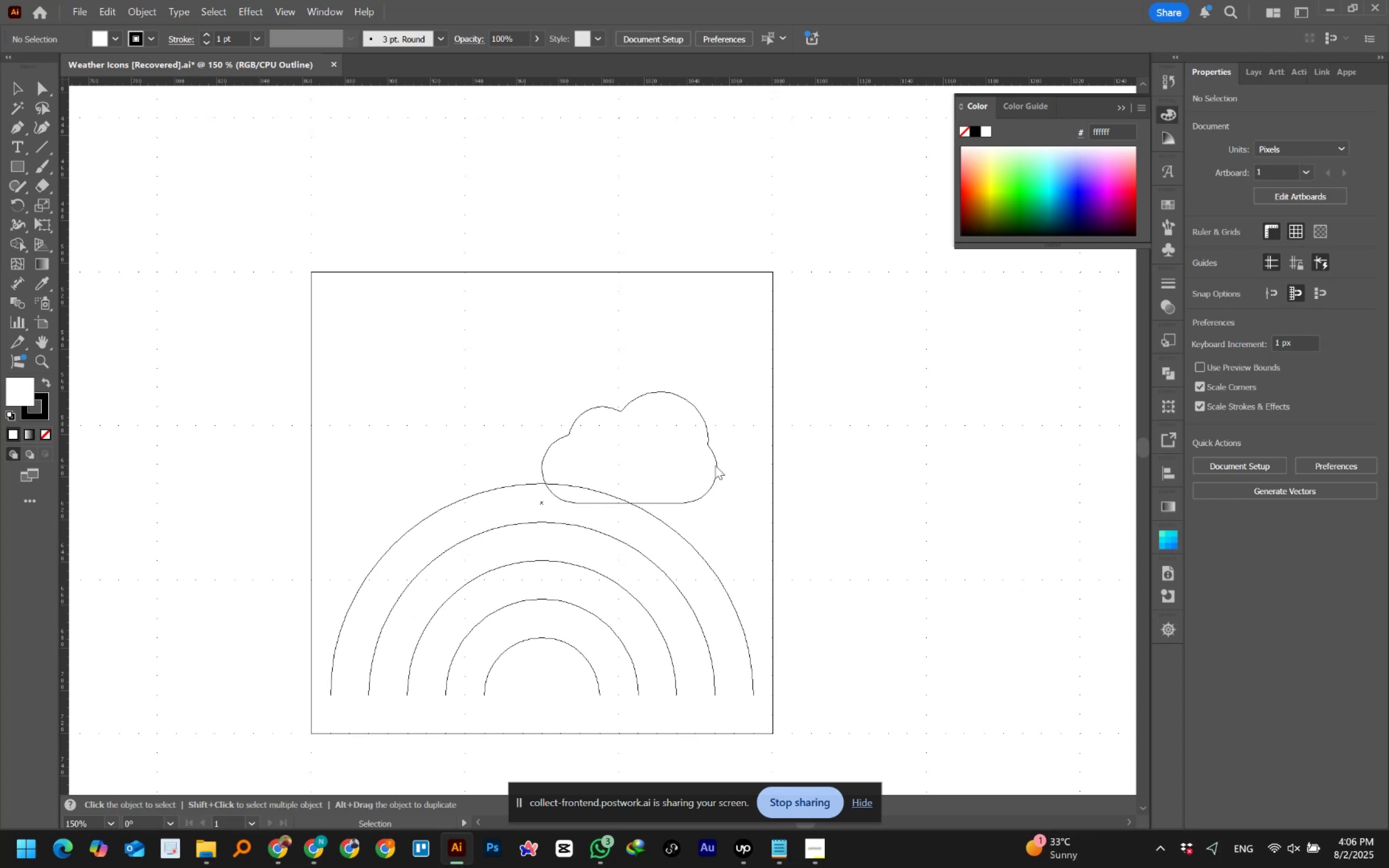 
wait(41.68)
 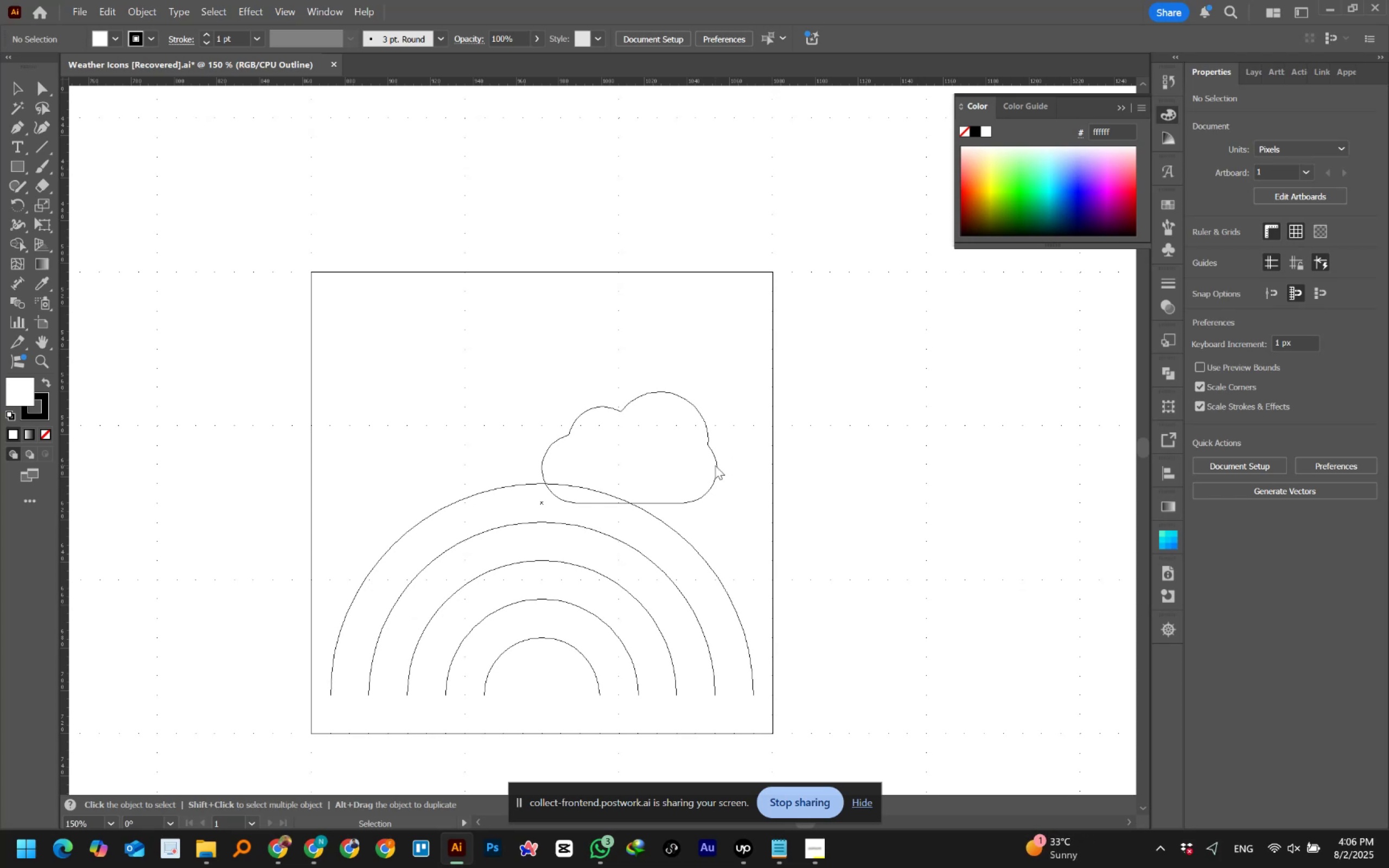 
hold_key(key=AltLeft, duration=0.38)
scroll: coordinate [731, 505], scroll_direction: up, amount: 1.0
 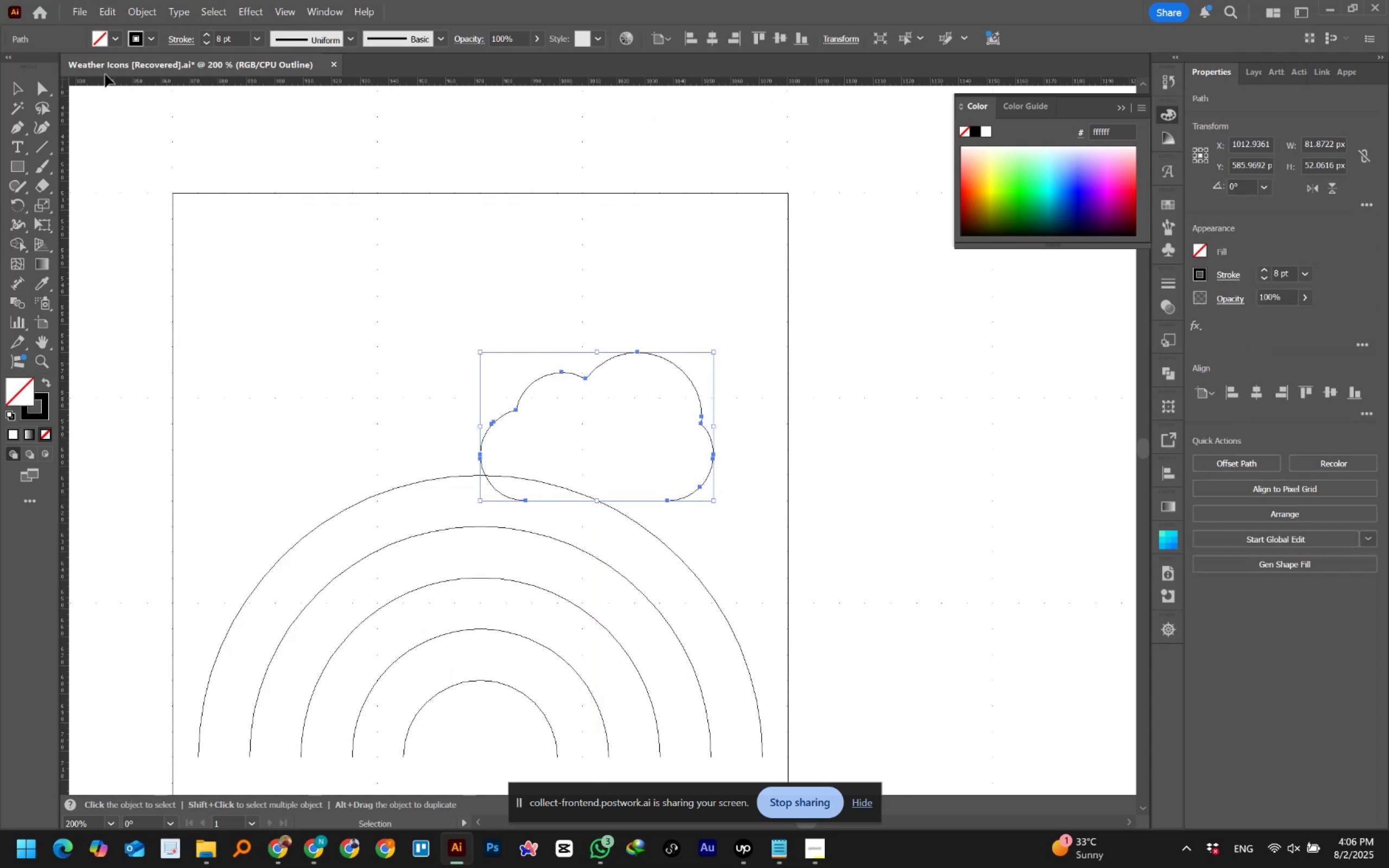 
left_click([82, 12])
 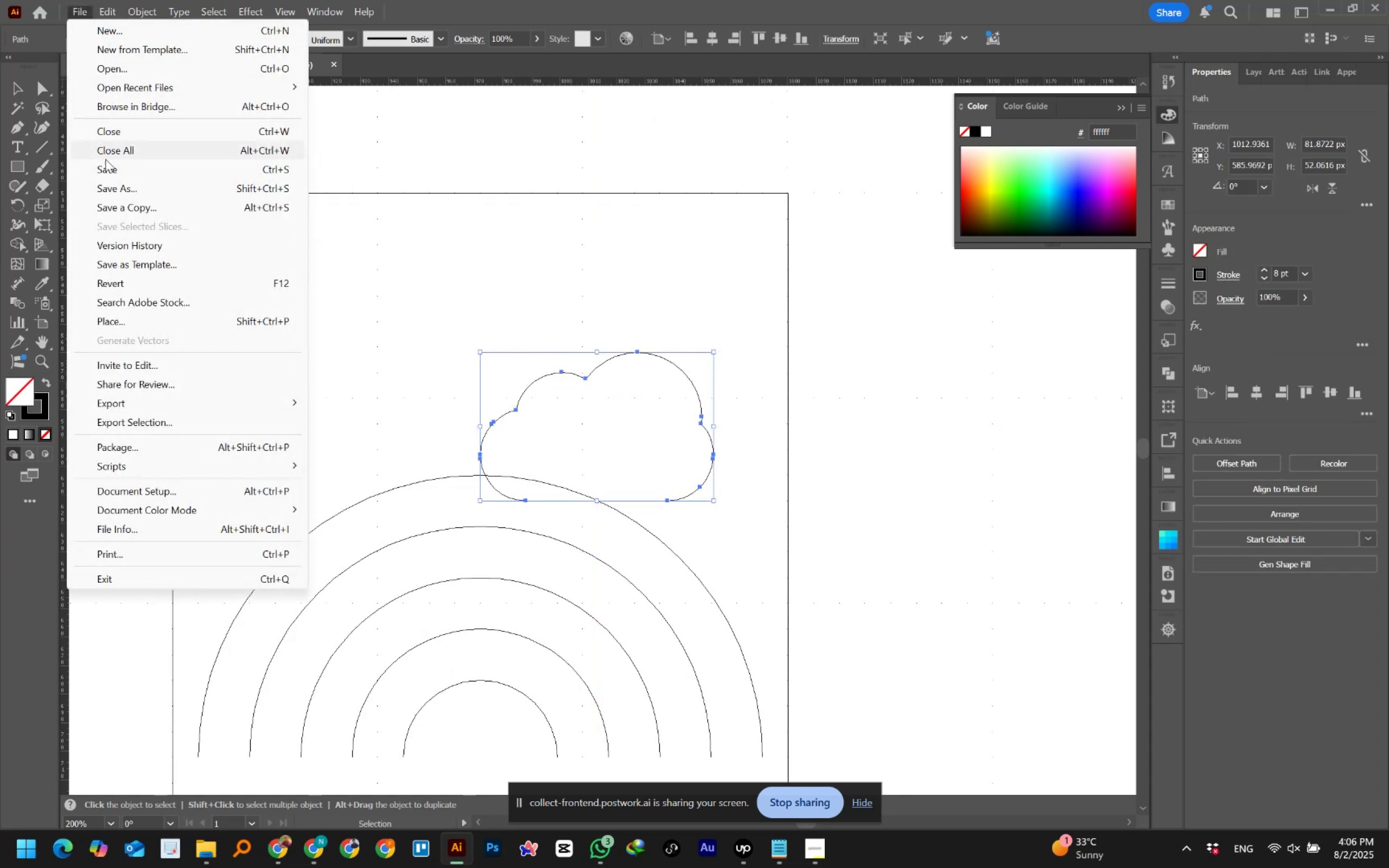 
left_click([105, 170])
 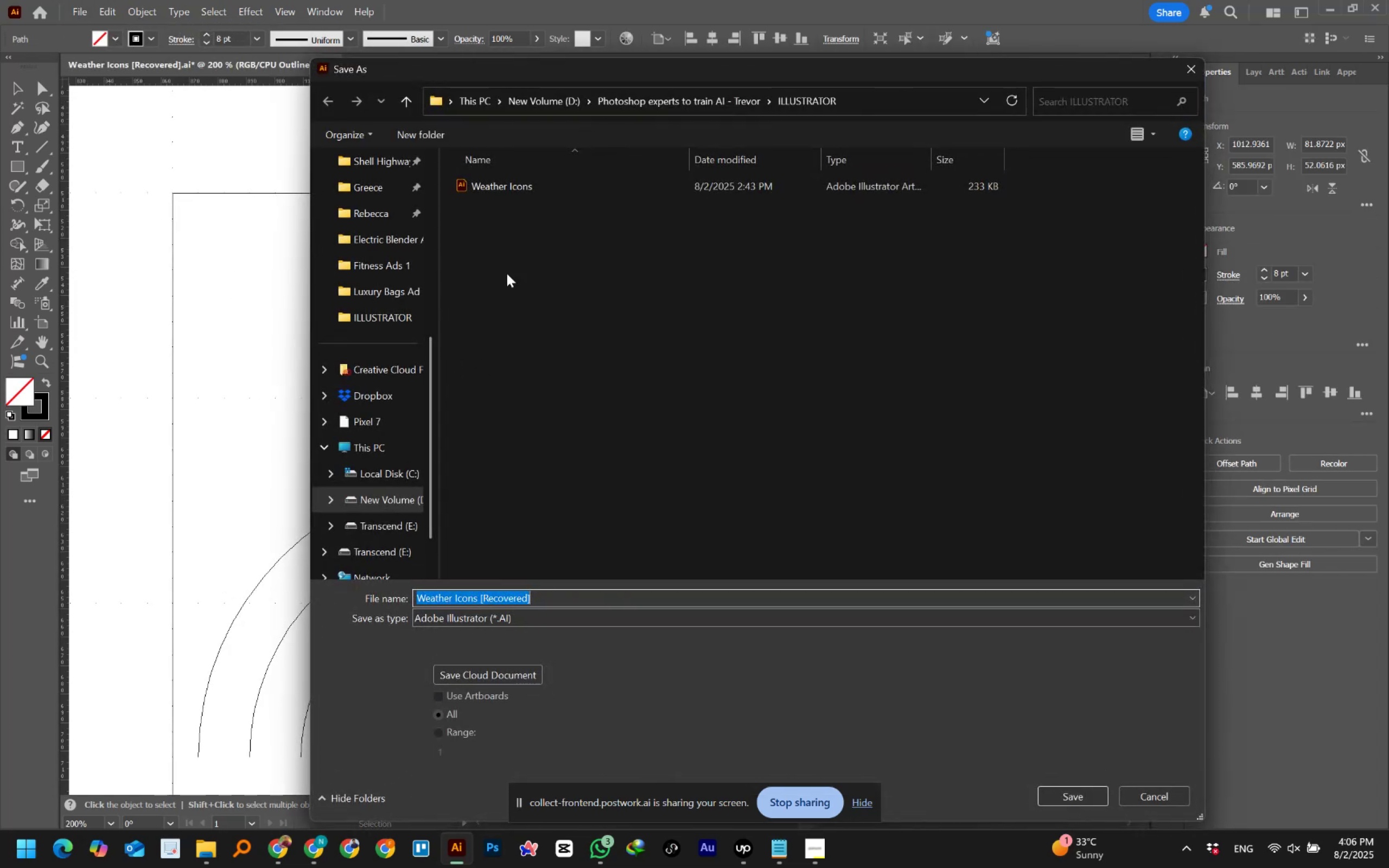 
left_click([504, 191])
 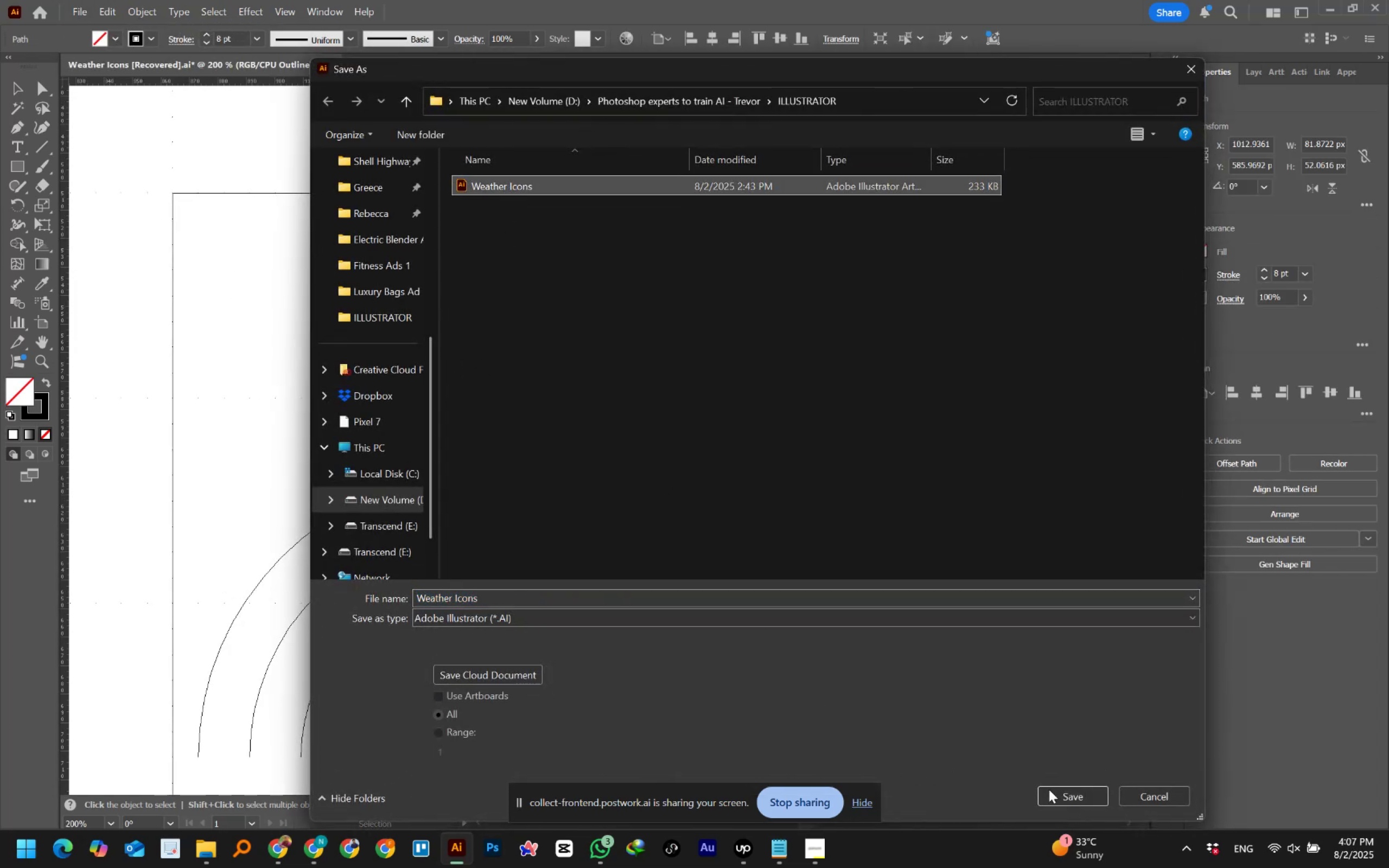 
left_click([1049, 789])
 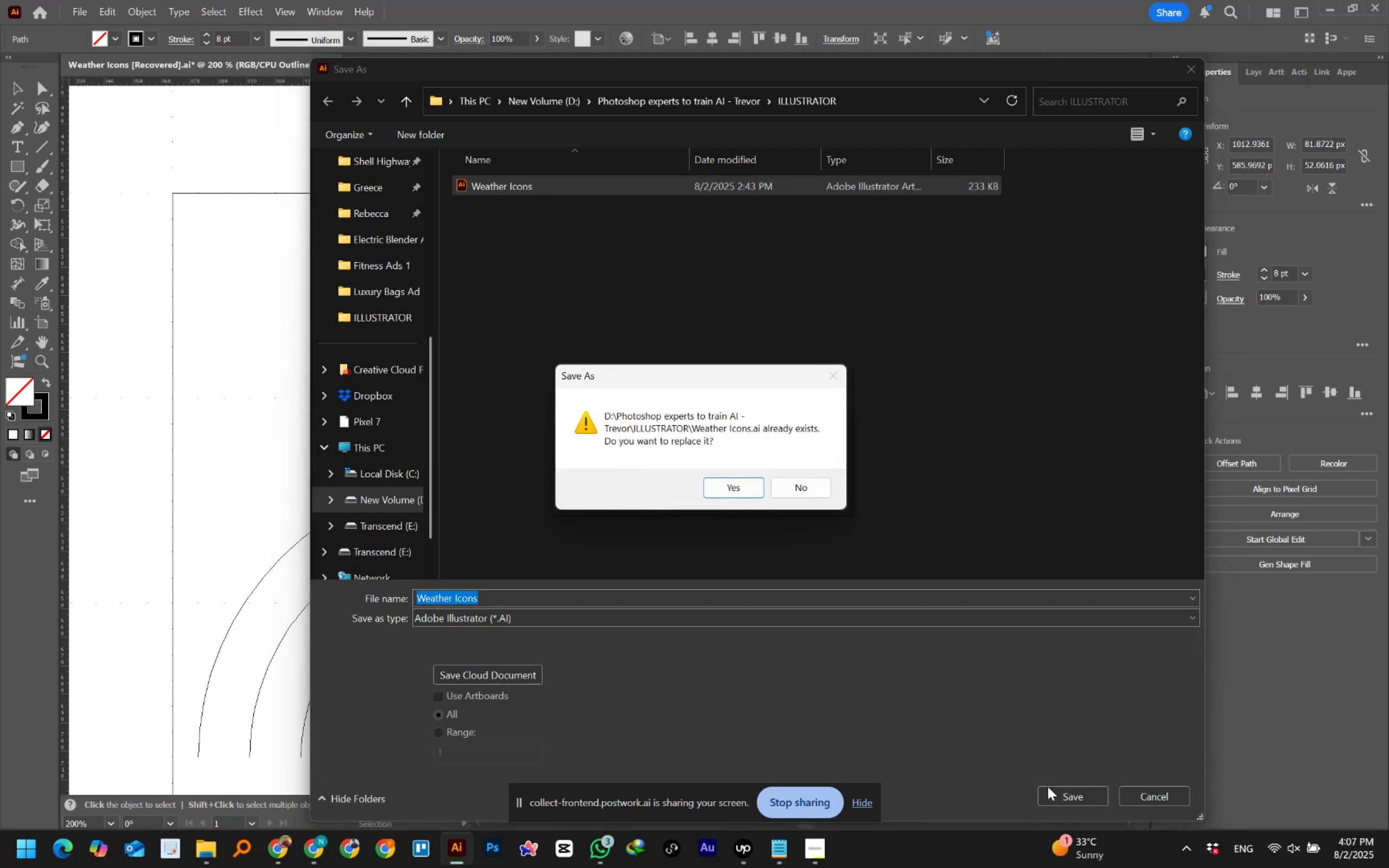 
left_click([706, 488])
 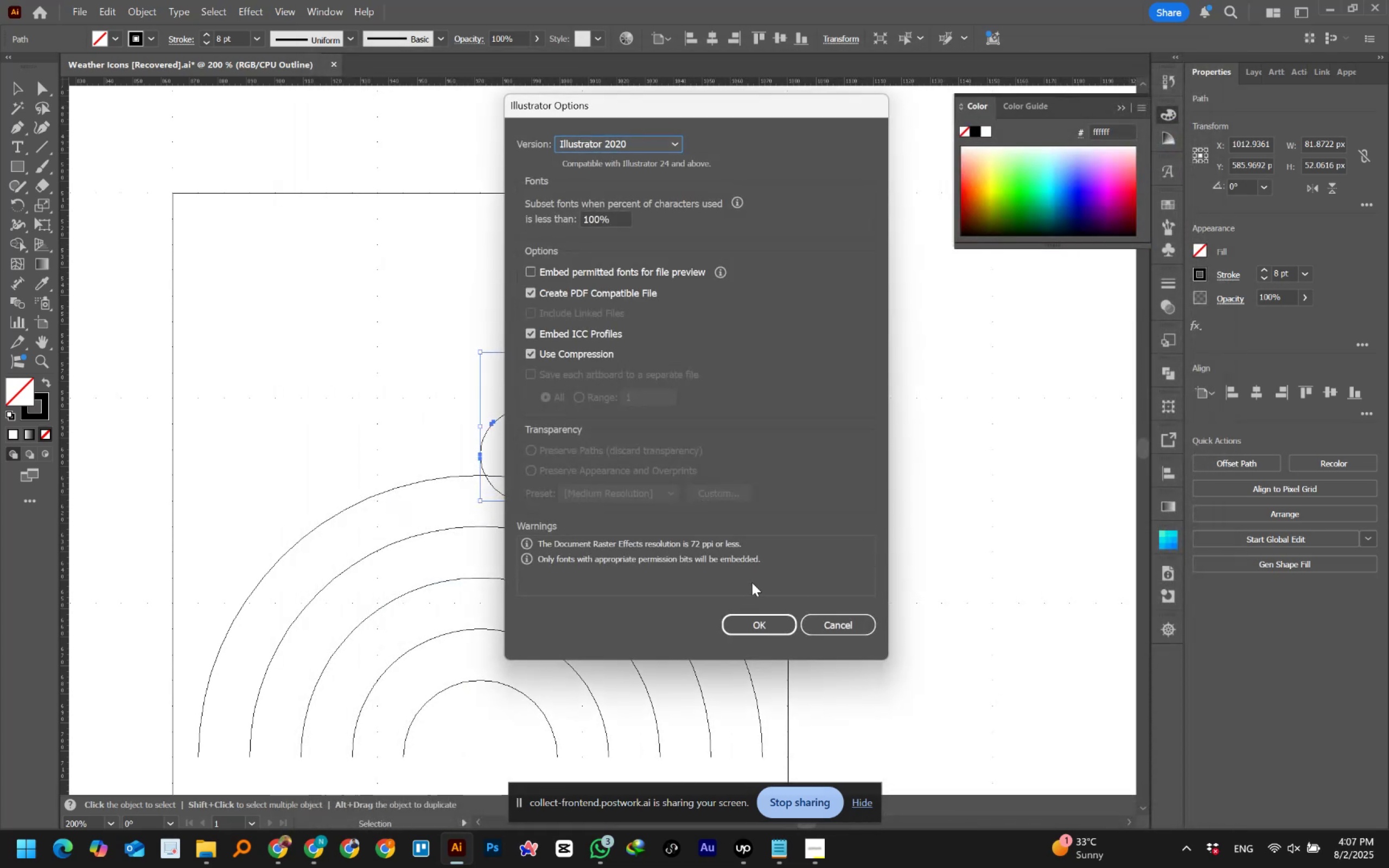 
left_click([757, 621])
 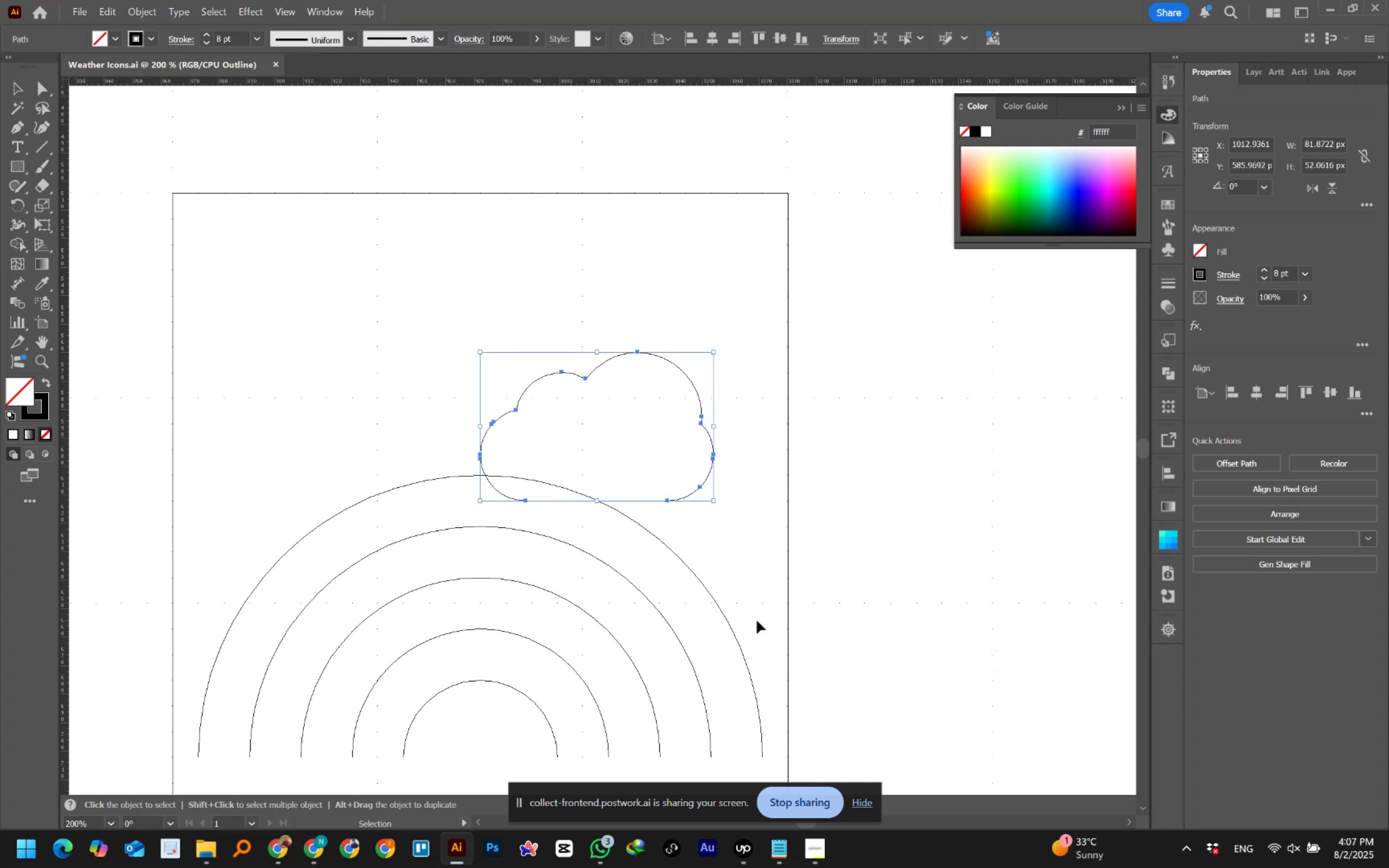 
wait(6.61)
 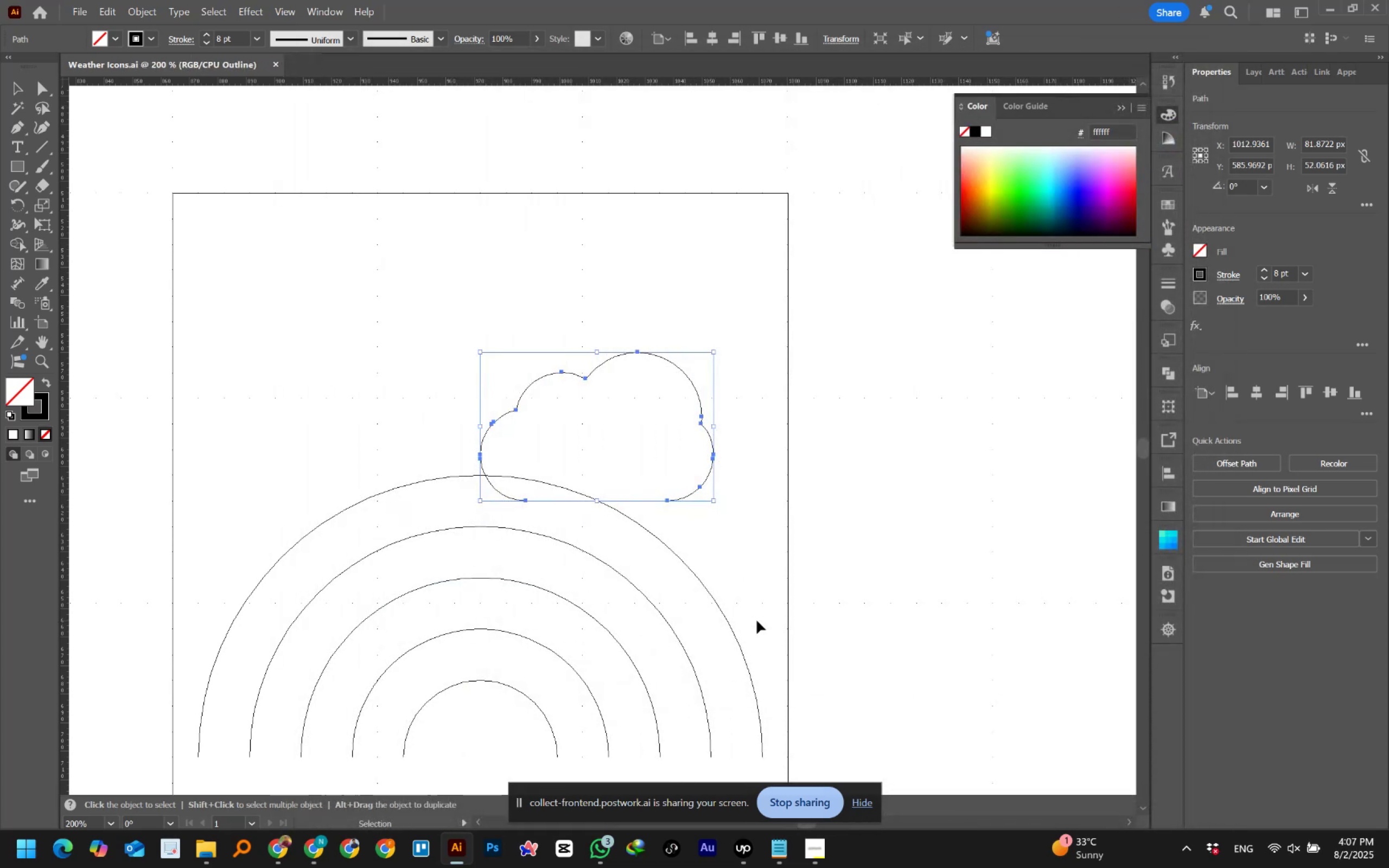 
scroll: coordinate [645, 499], scroll_direction: up, amount: 2.0
 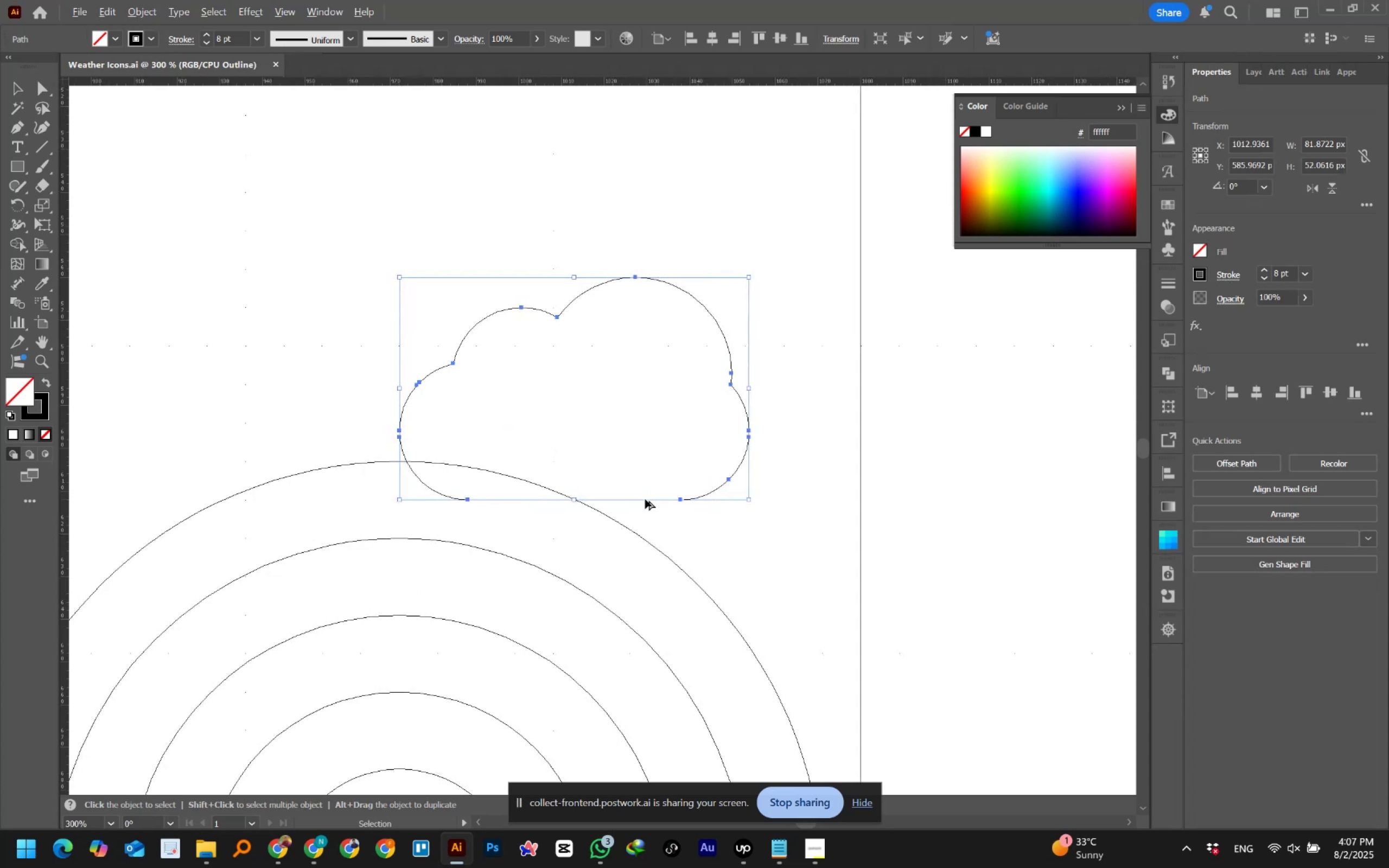 
hold_key(key=AltLeft, duration=0.95)
 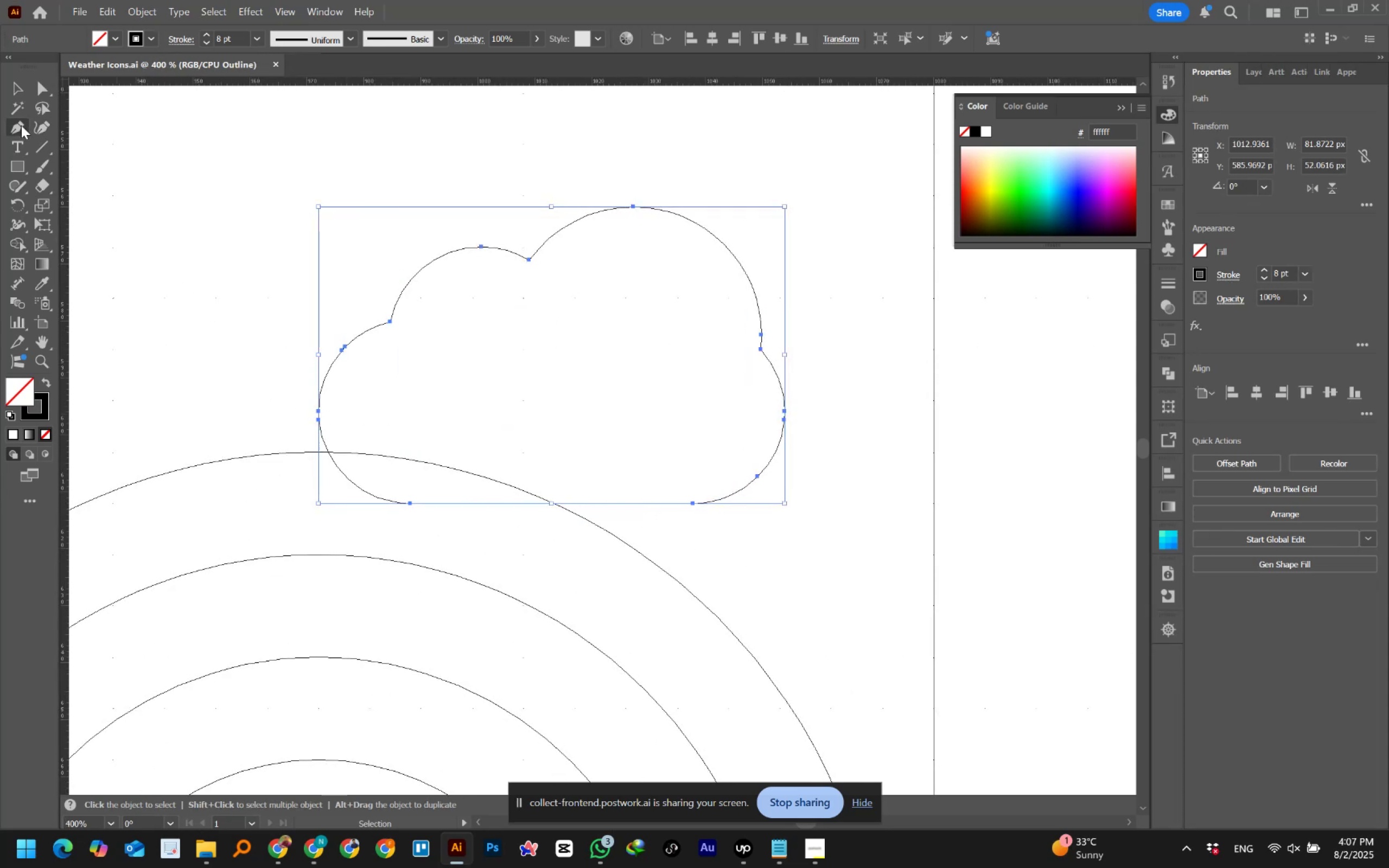 
right_click([17, 126])
 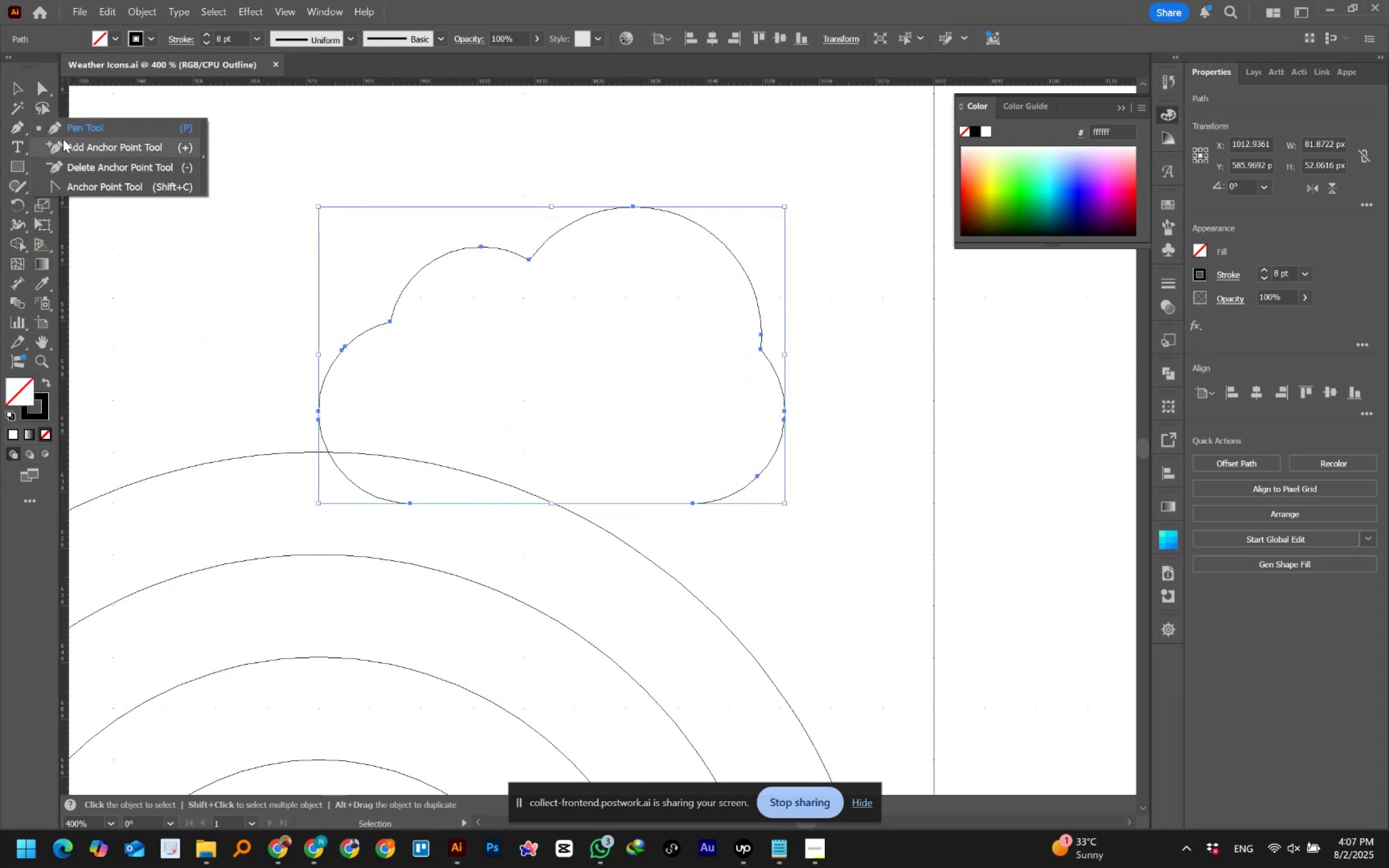 
left_click([73, 127])
 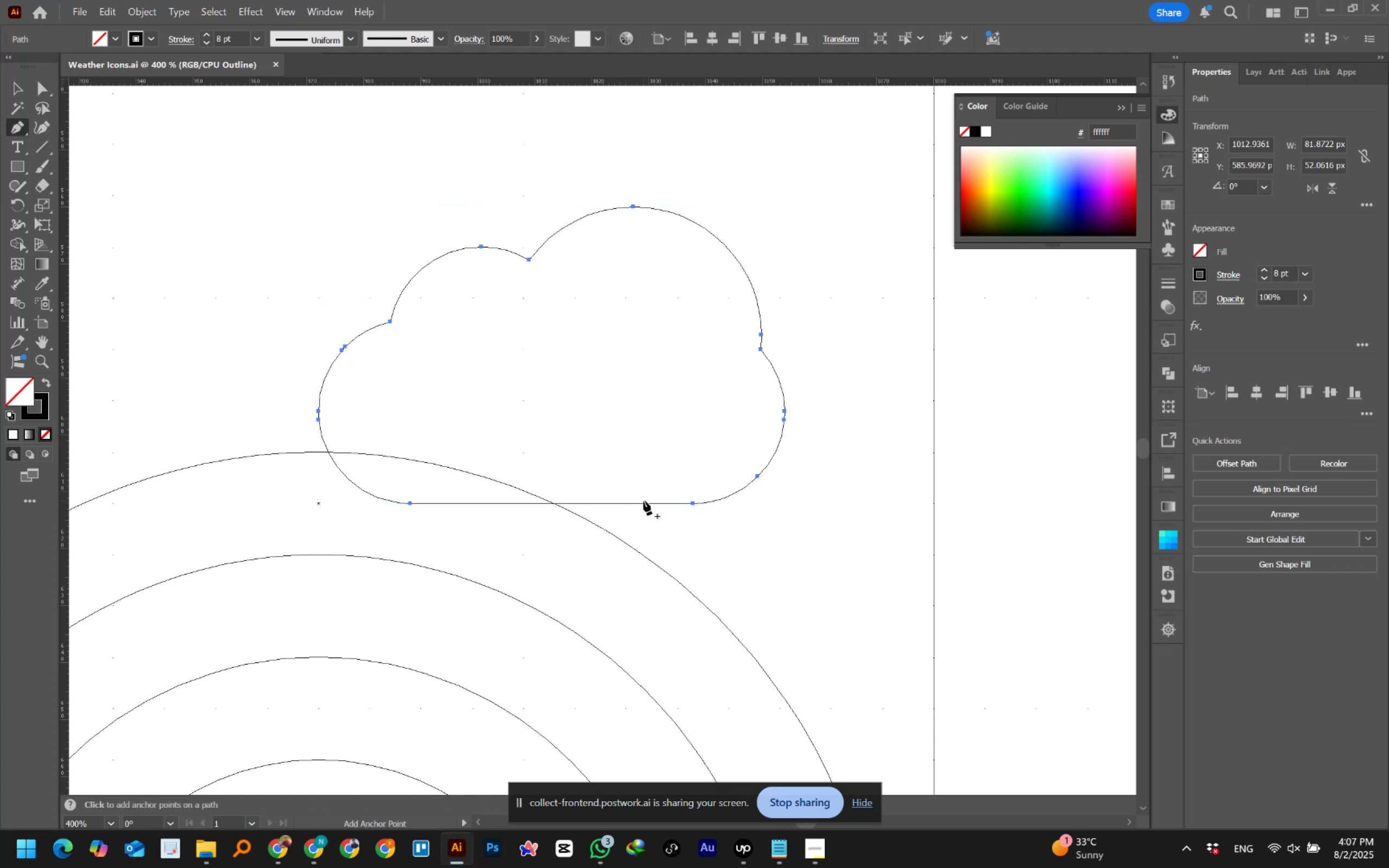 
wait(6.89)
 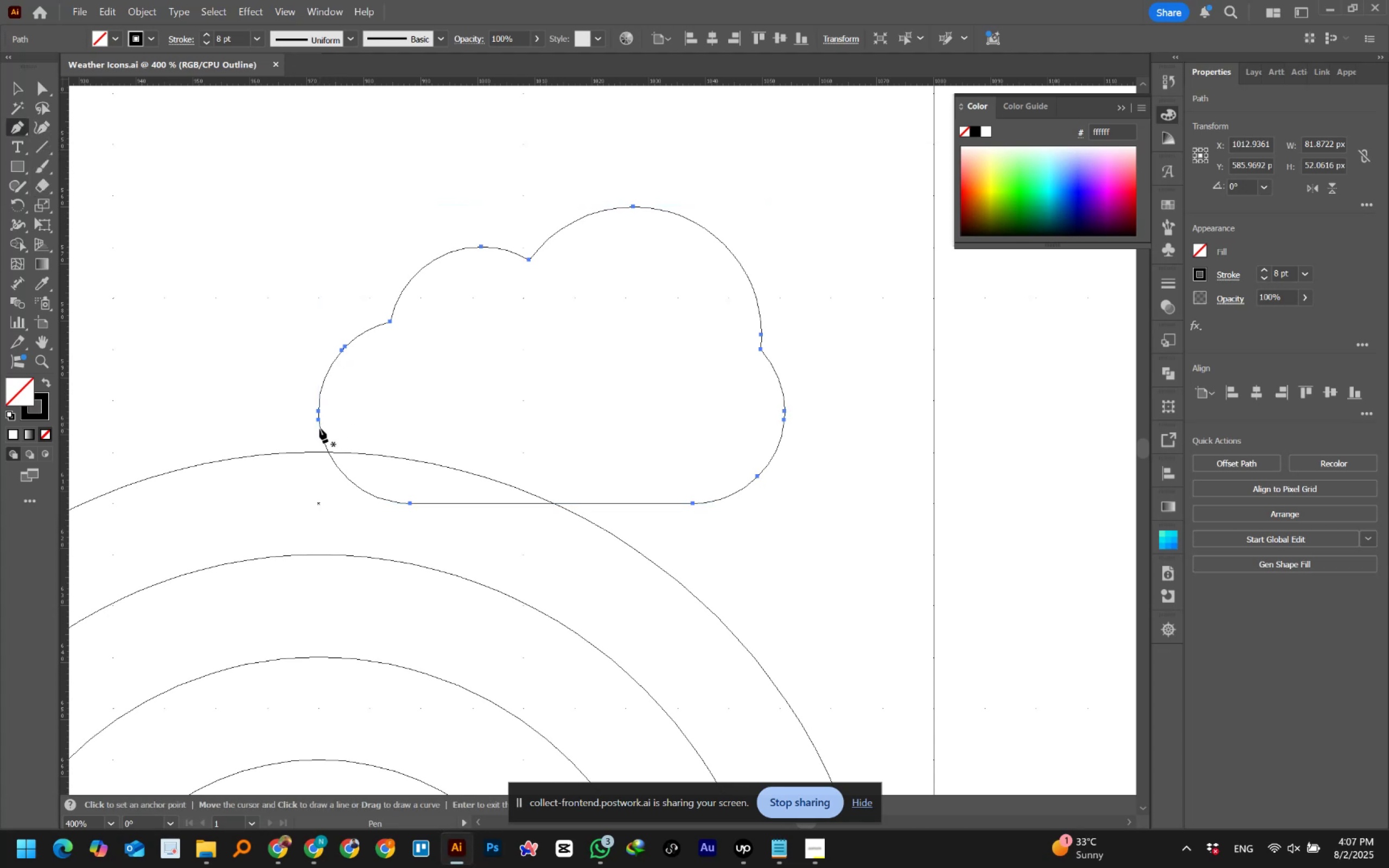 
left_click([651, 502])
 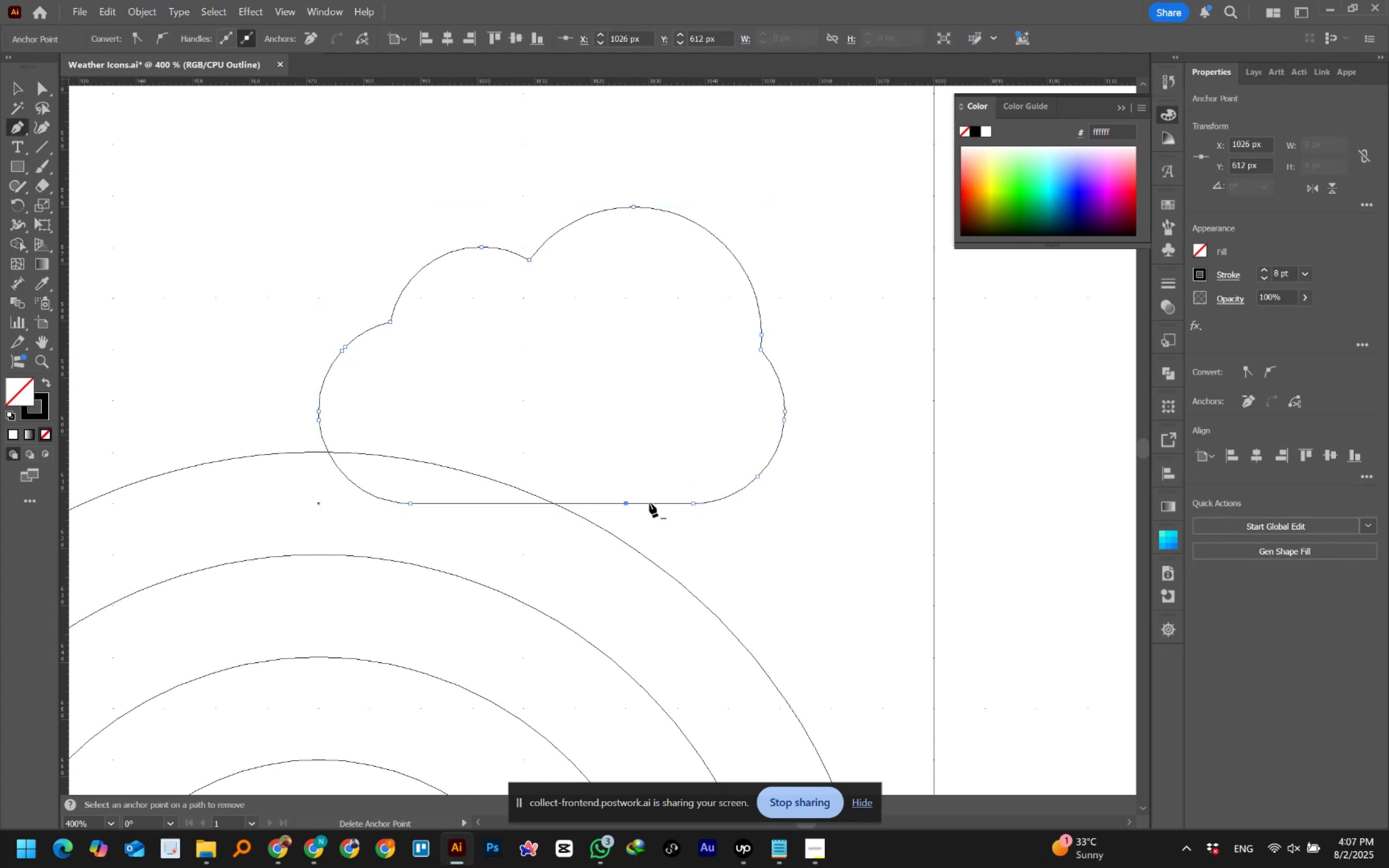 
key(Control+Z)
 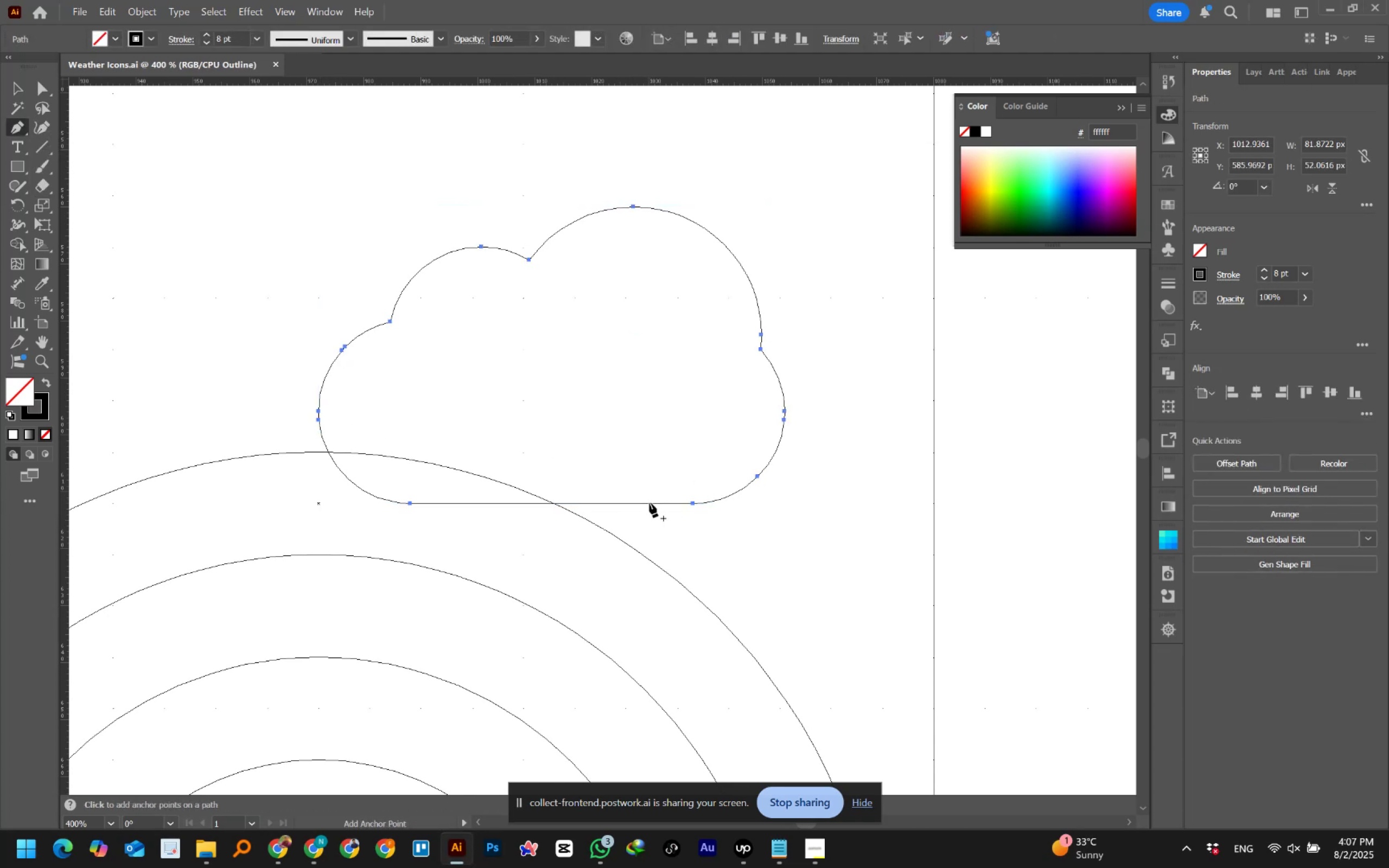 
left_click([649, 503])
 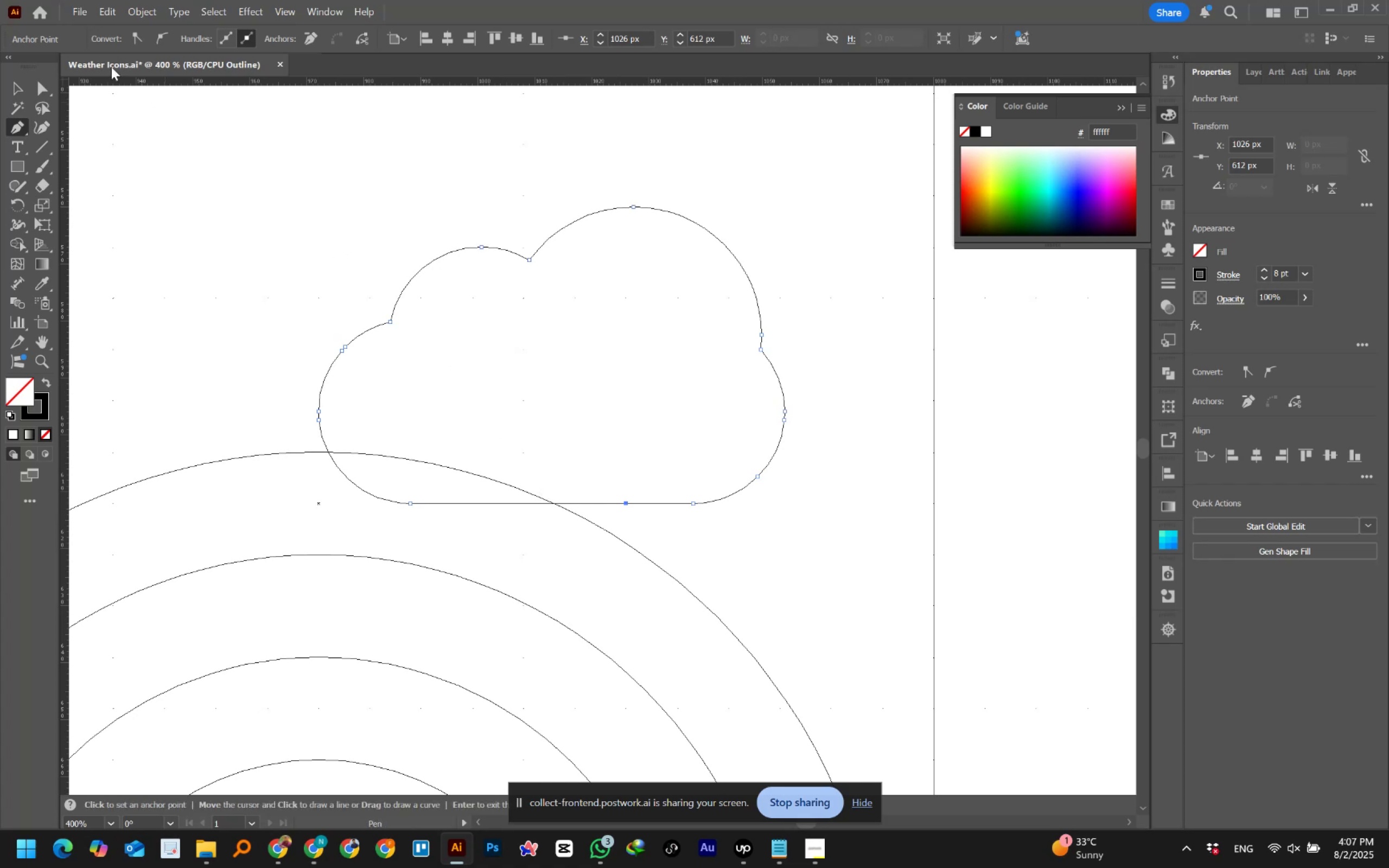 
left_click([47, 87])
 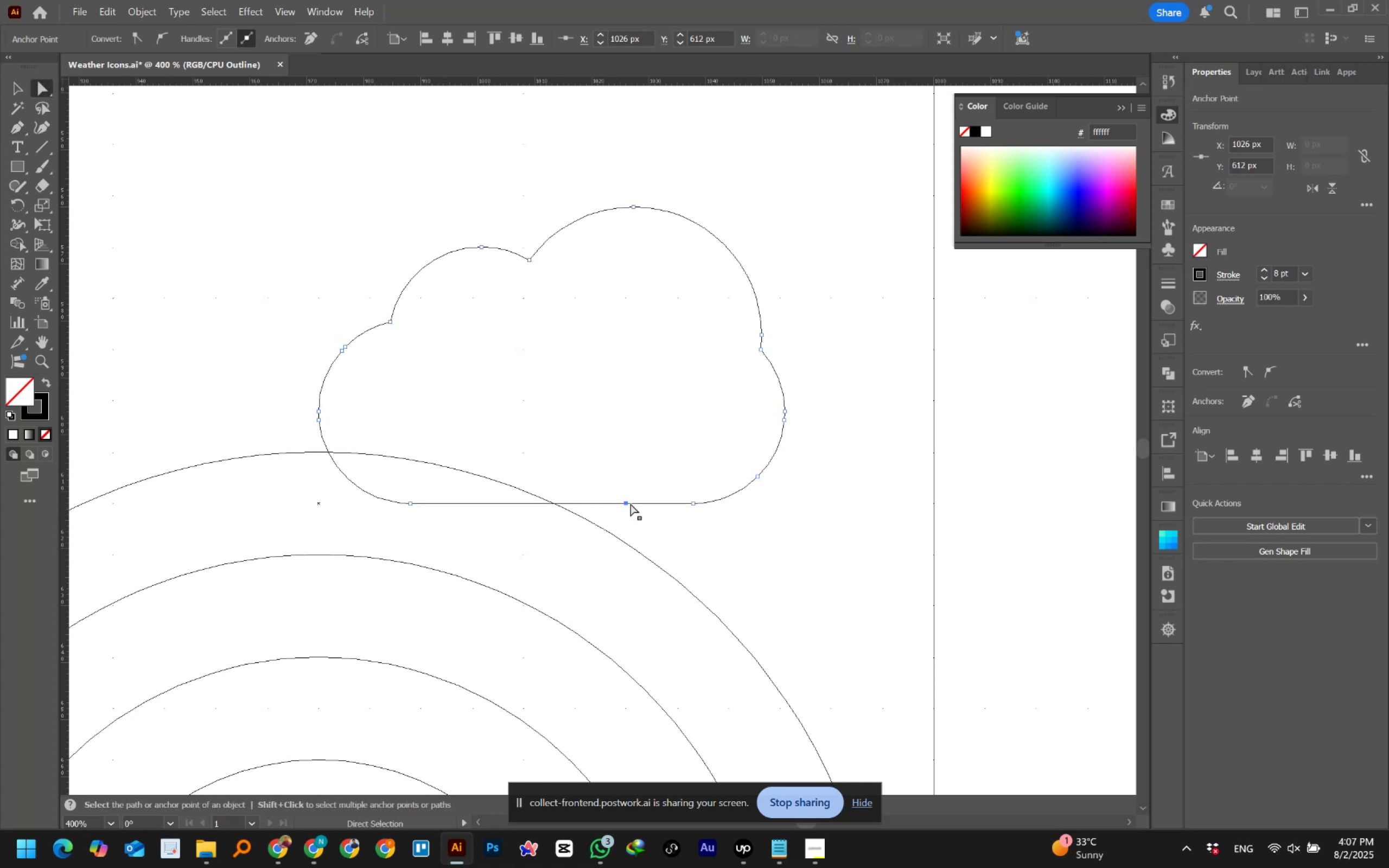 
left_click([626, 503])
 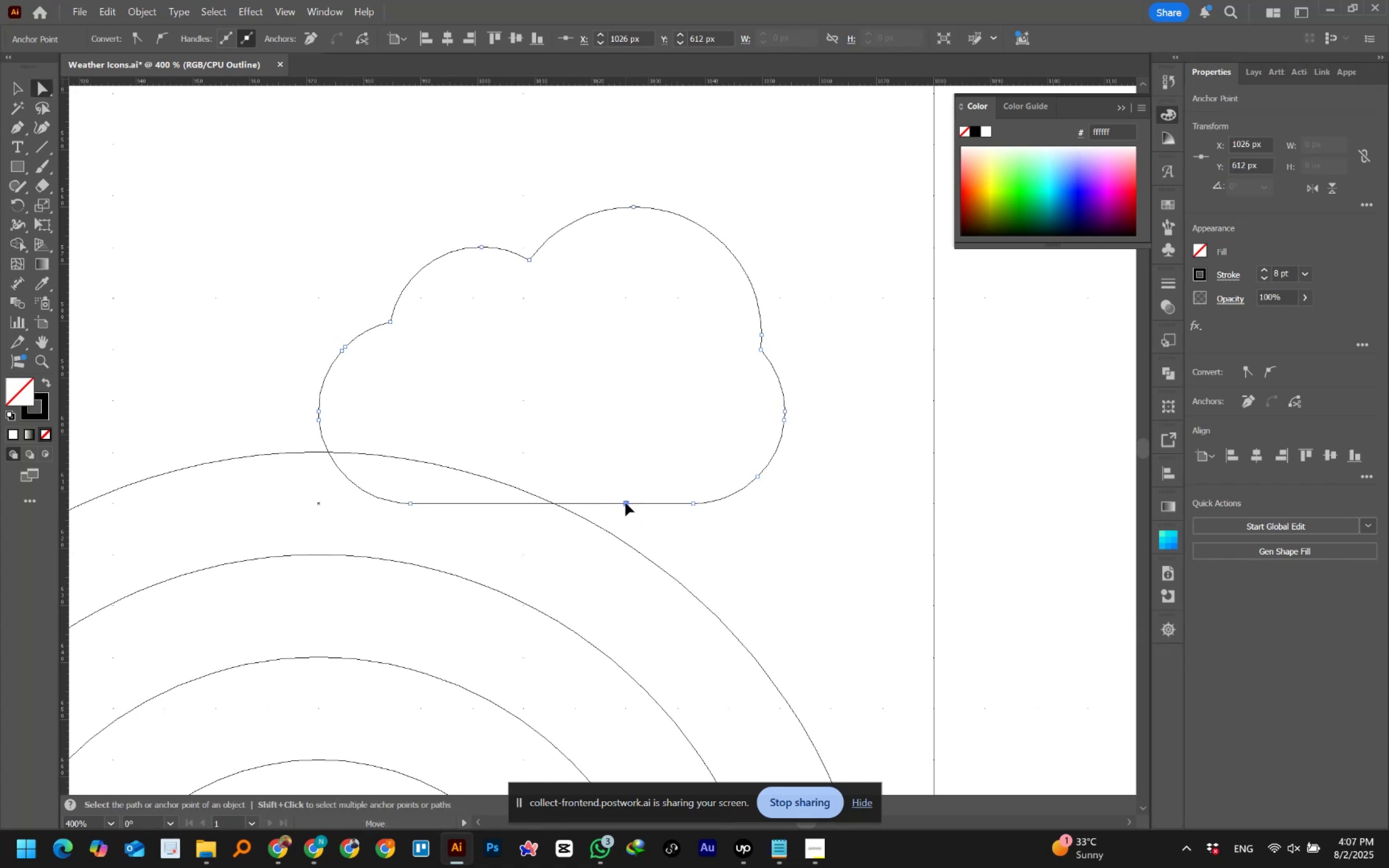 
hold_key(key=ShiftLeft, duration=1.28)
 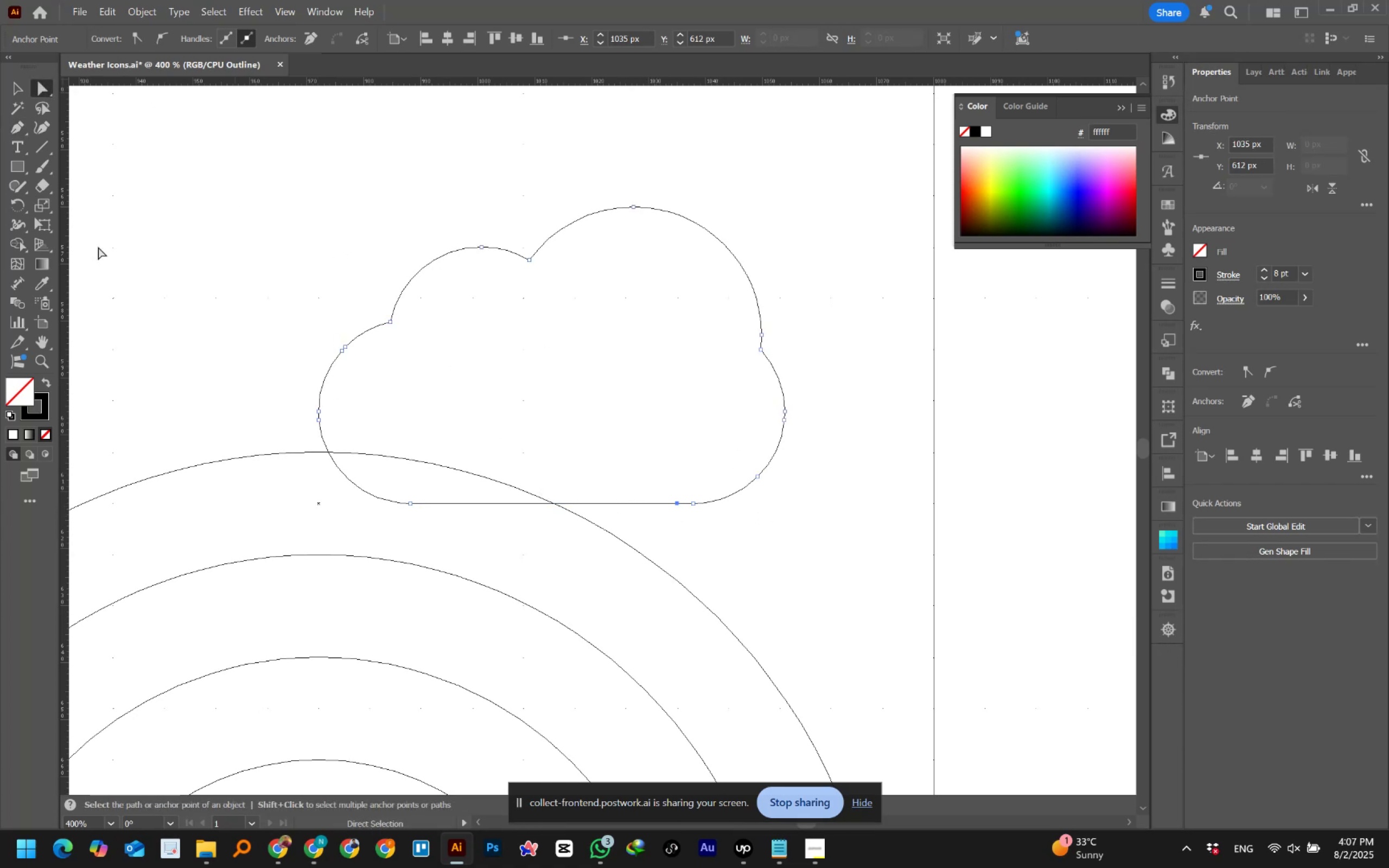 
left_click([45, 90])
 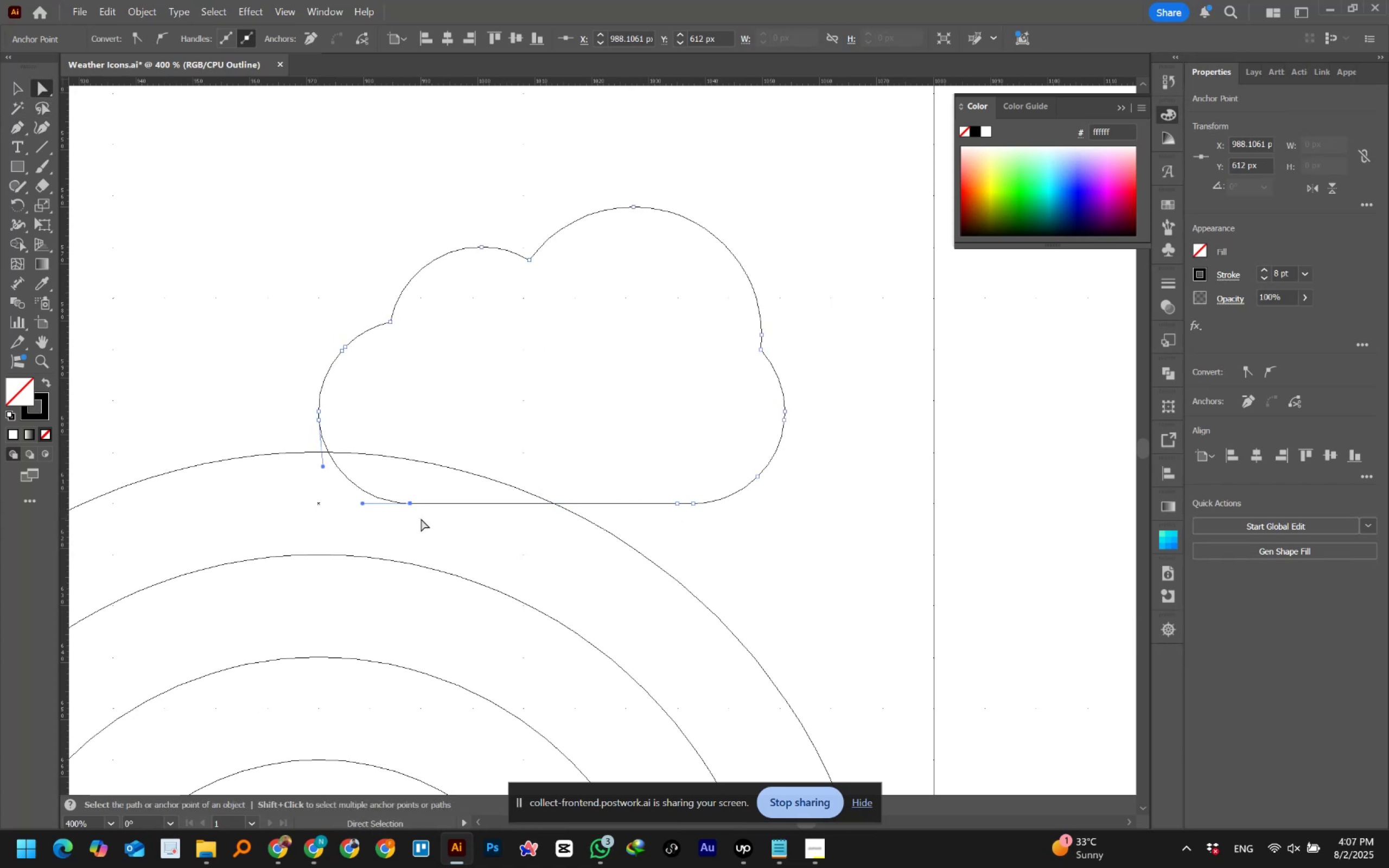 
key(Delete)
 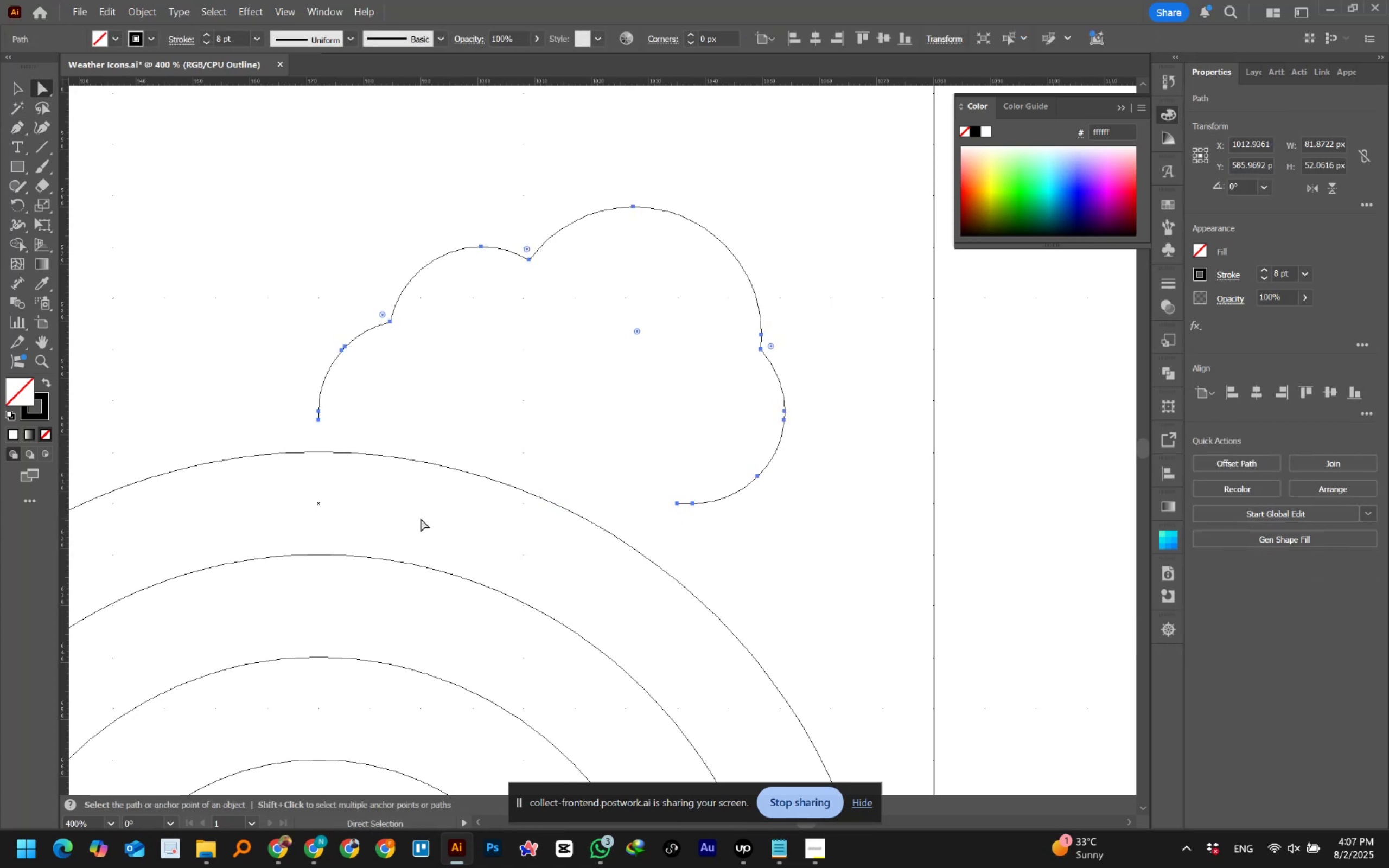 
key(Control+Y)
 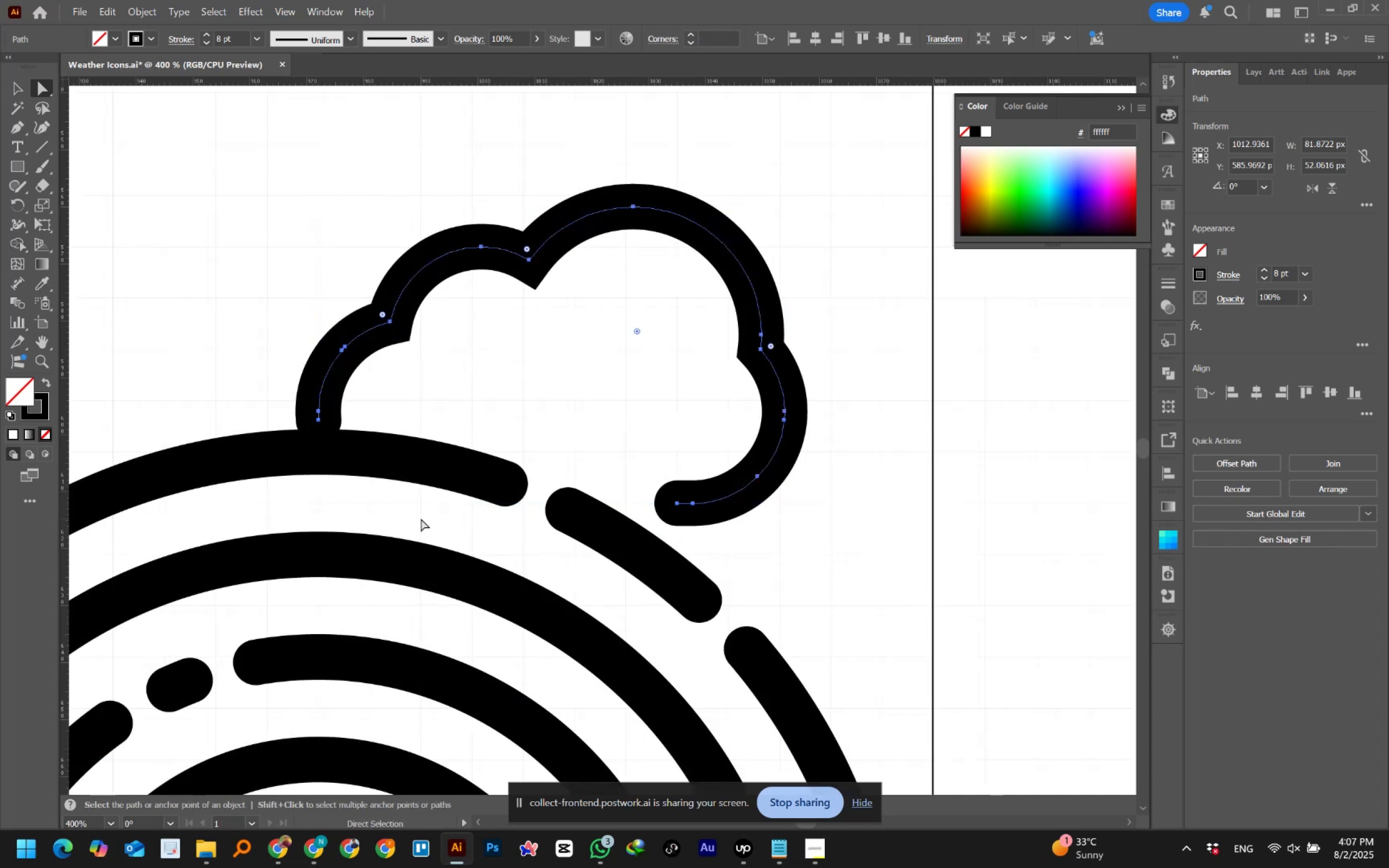 
hold_key(key=AltLeft, duration=0.72)
scroll: coordinate [521, 495], scroll_direction: down, amount: 2.0
 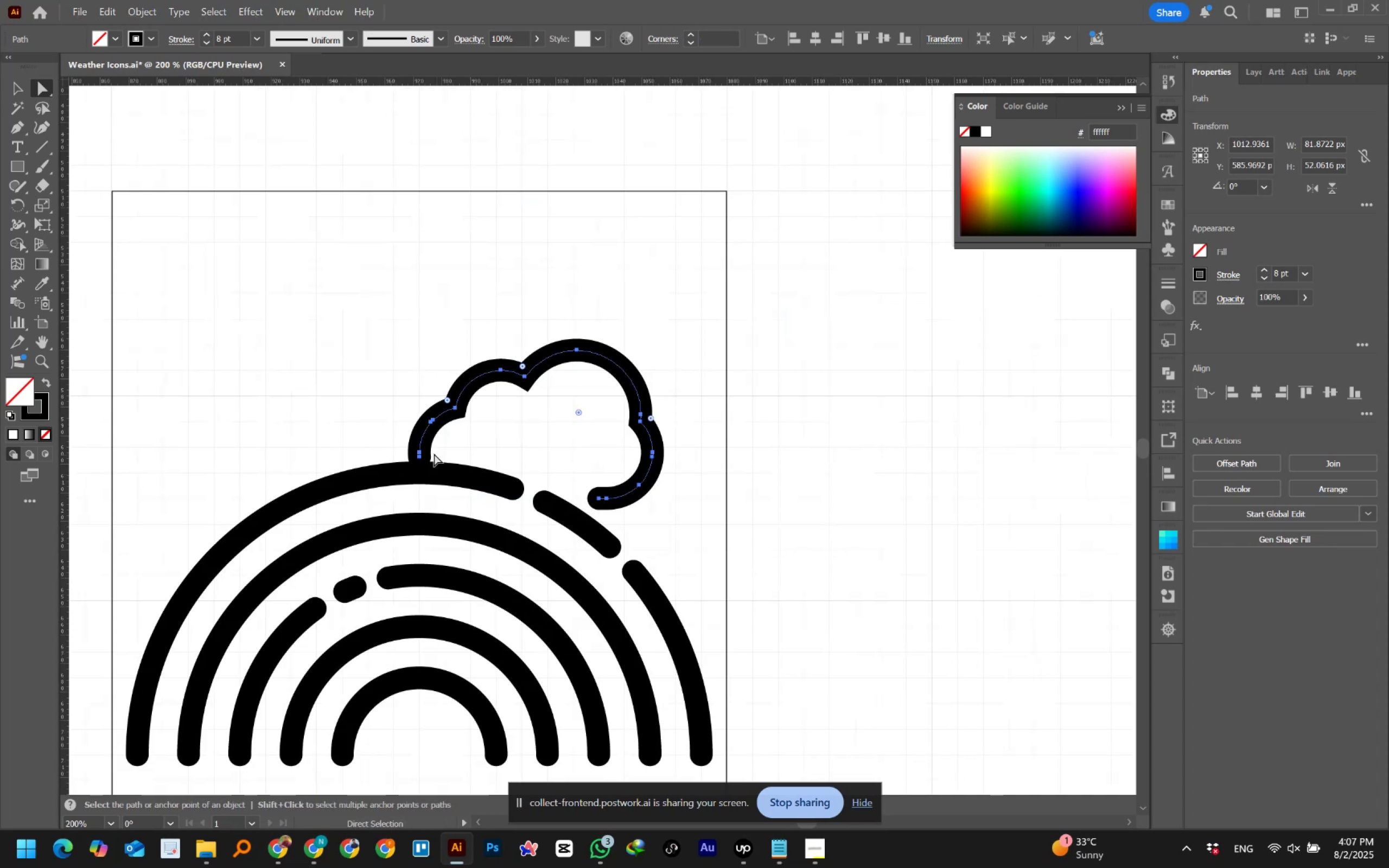 
hold_key(key=AltLeft, duration=0.58)
scroll: coordinate [422, 452], scroll_direction: up, amount: 3.0
 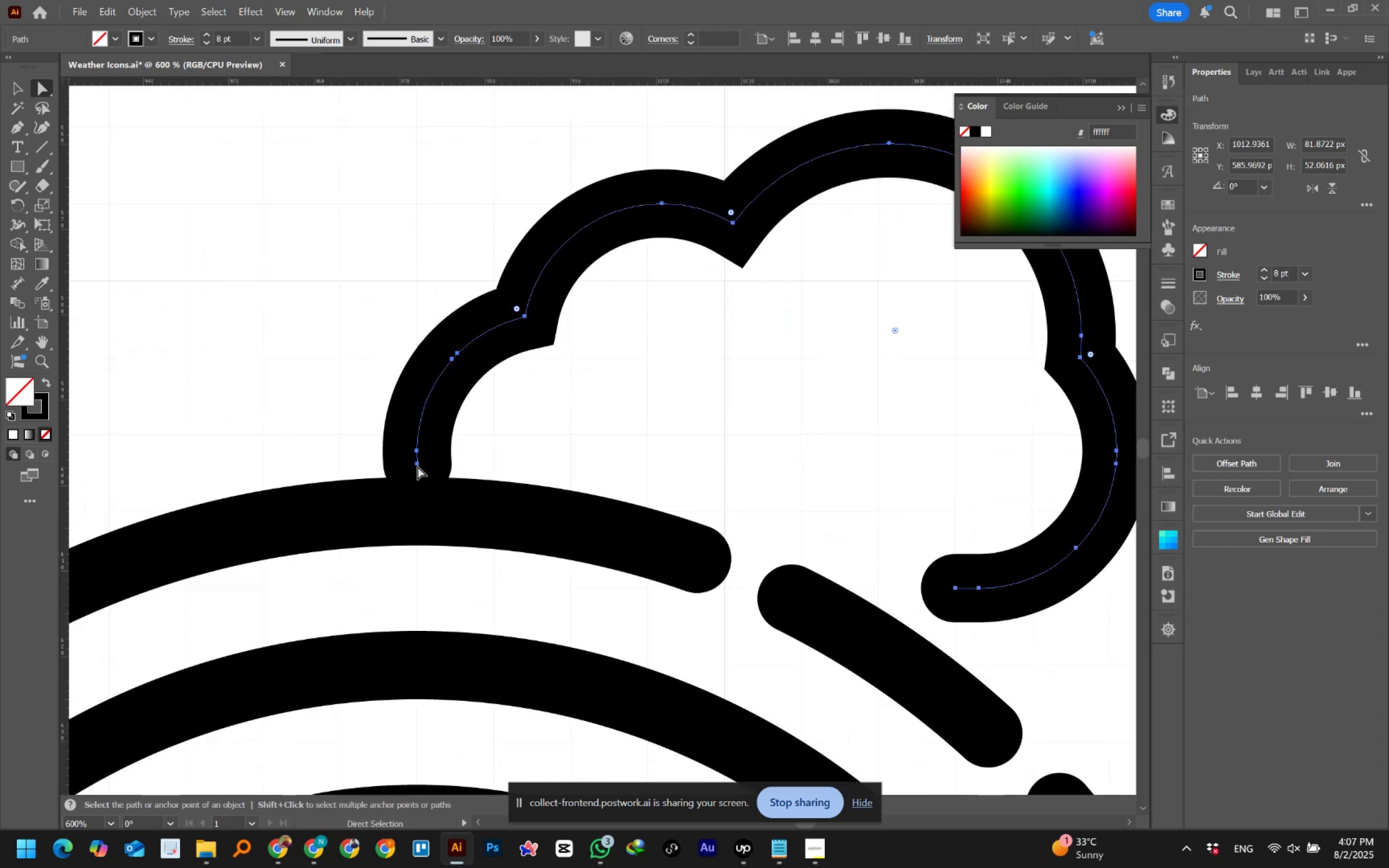 
left_click([418, 465])
 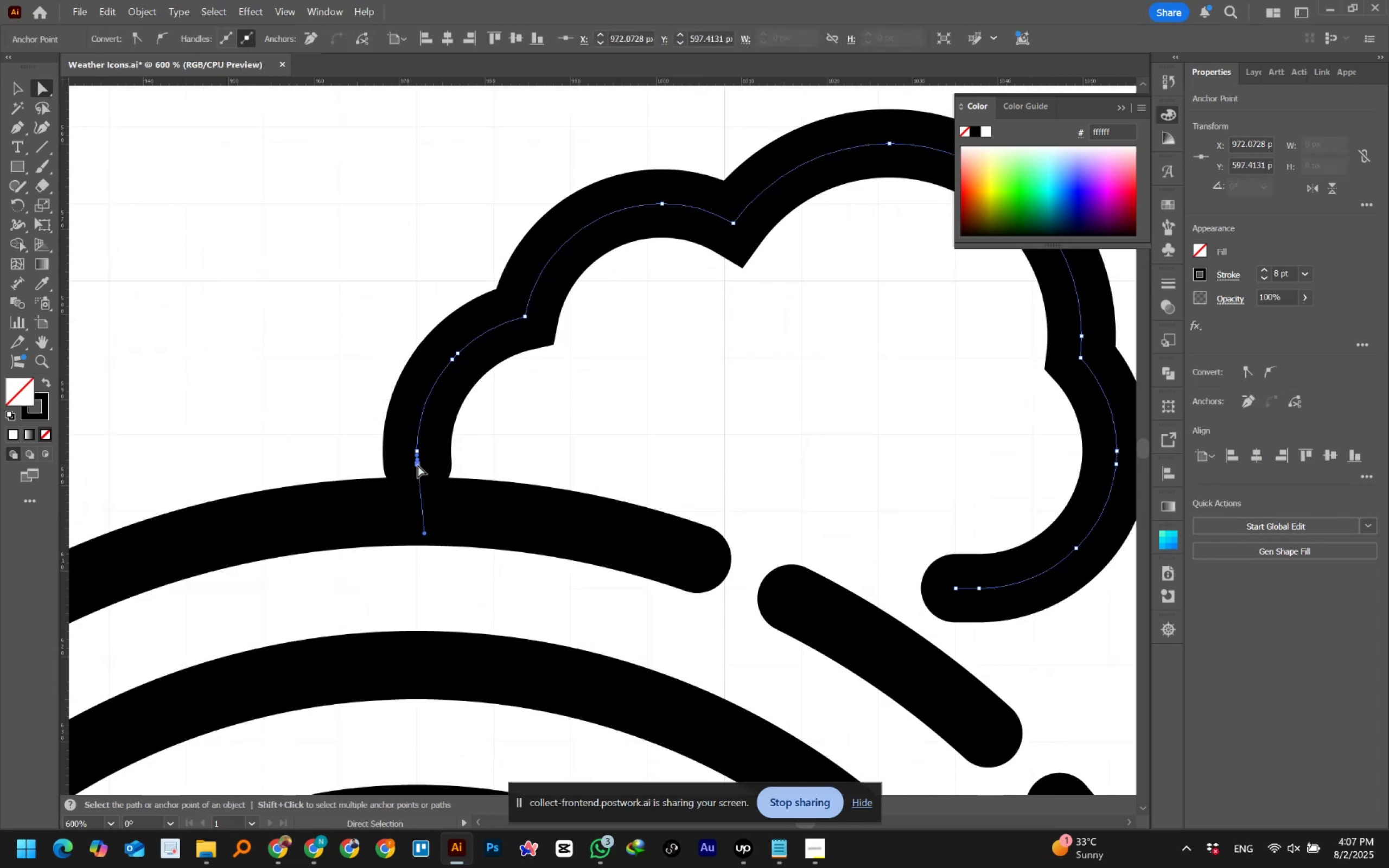 
key(Delete)
 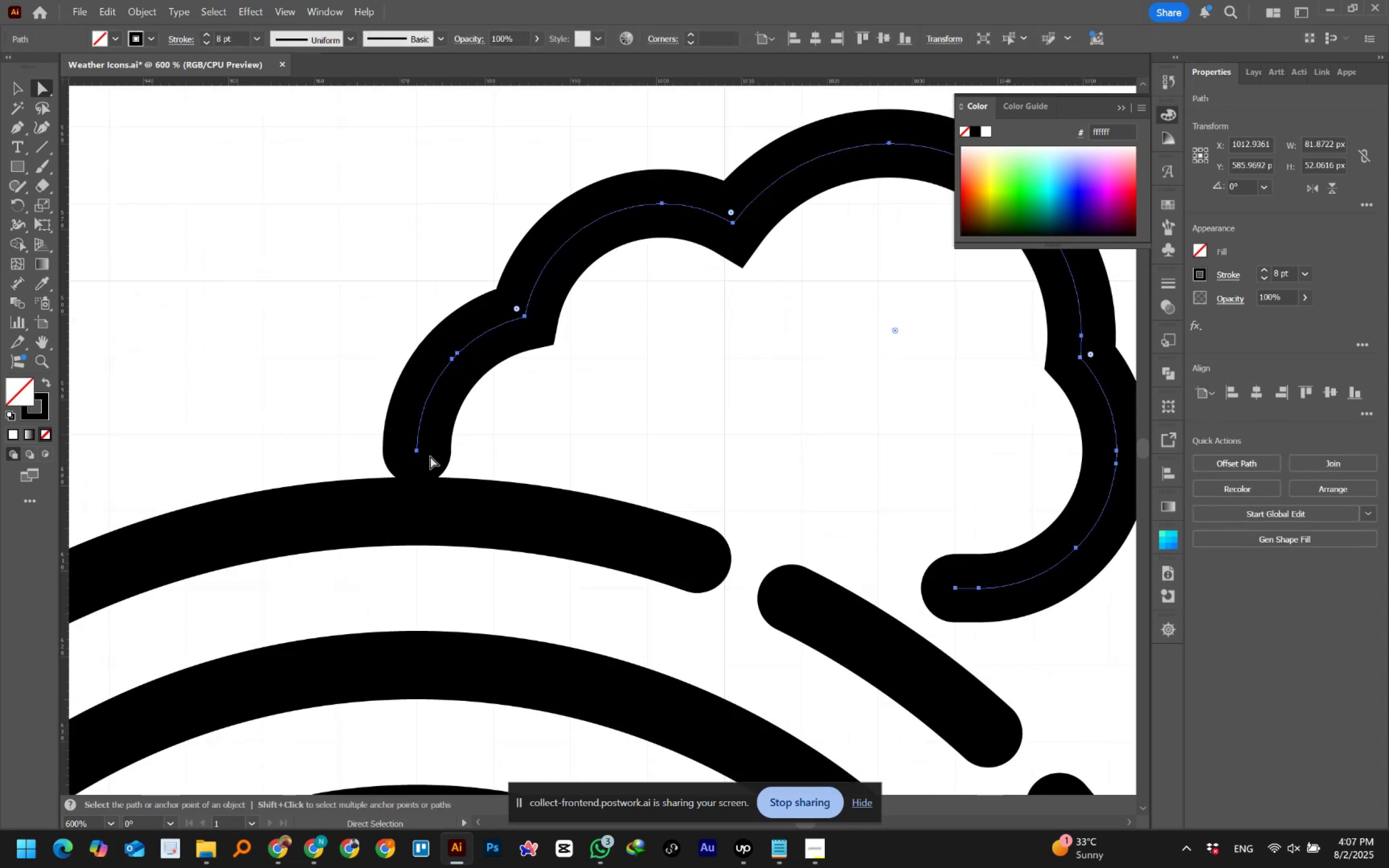 
left_click([418, 452])
 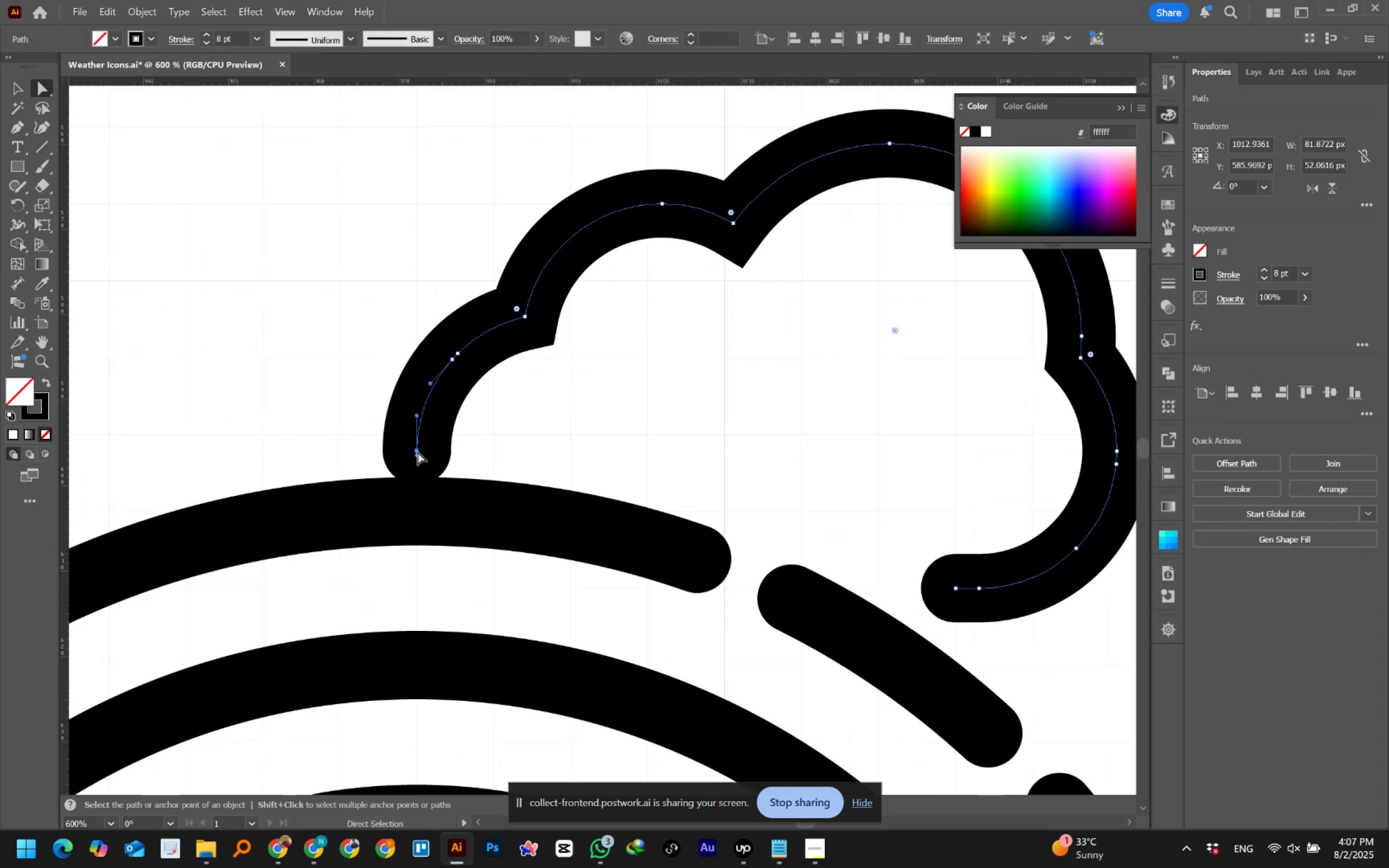 
key(Delete)
 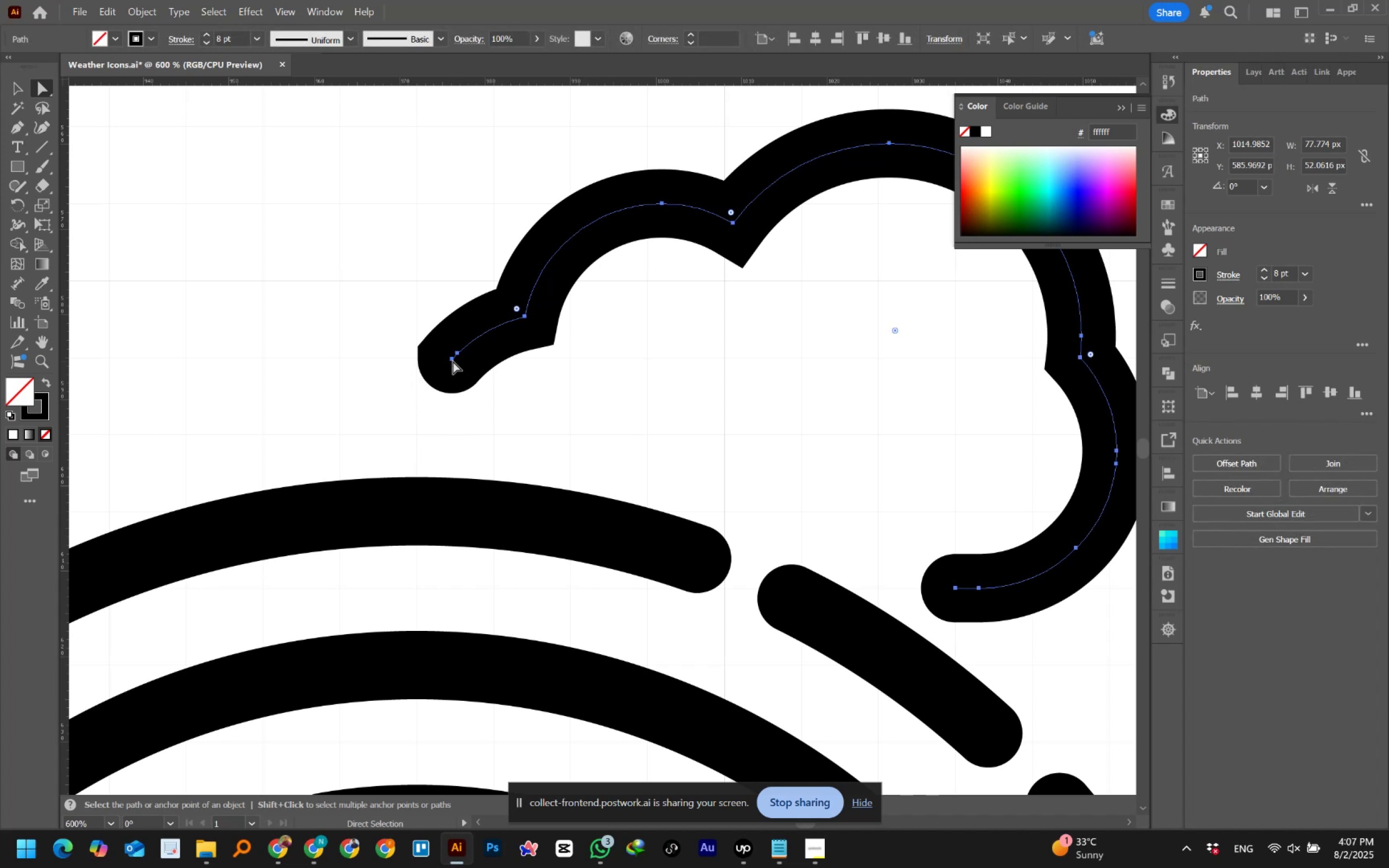 
left_click([453, 359])
 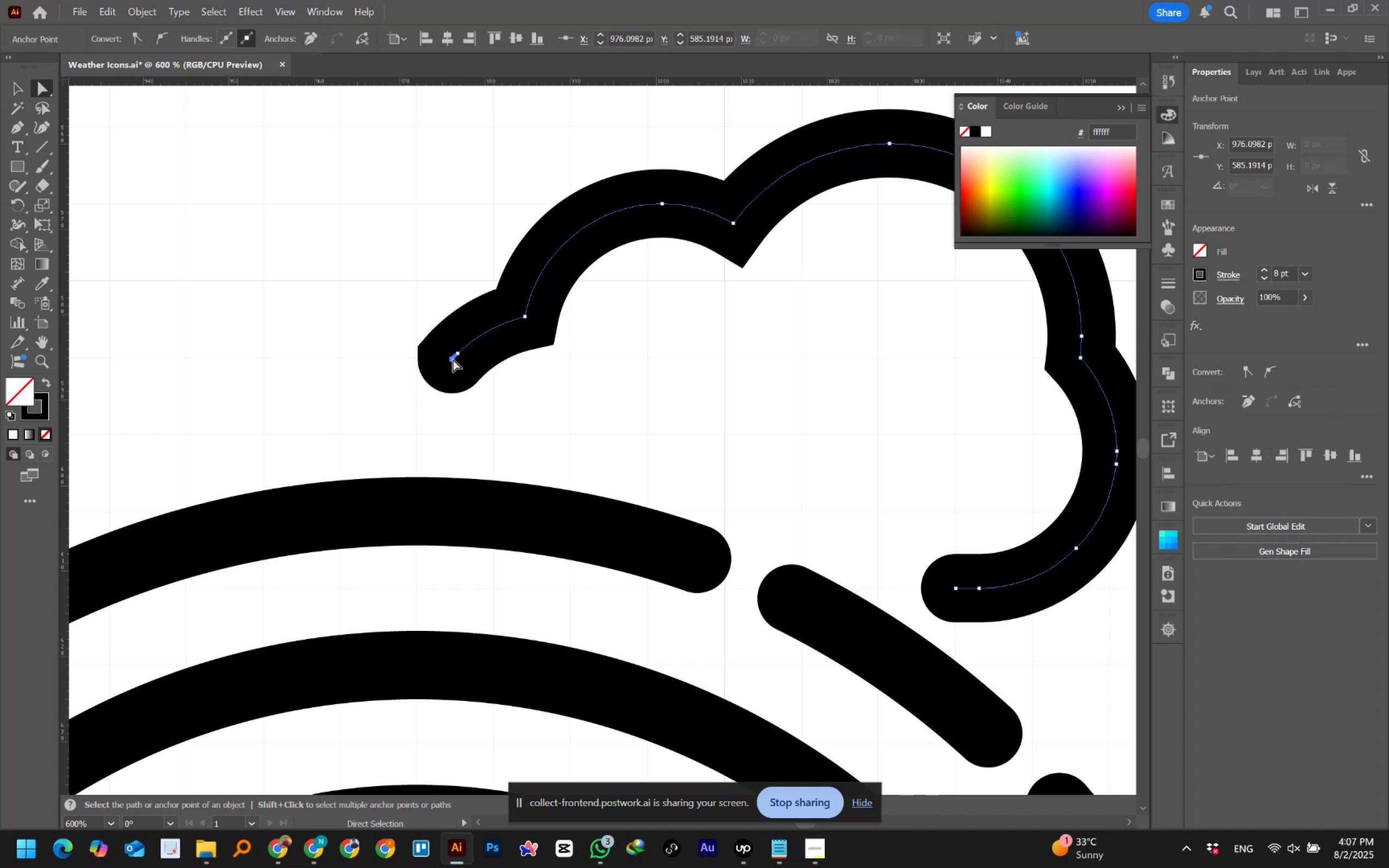 
key(Delete)
 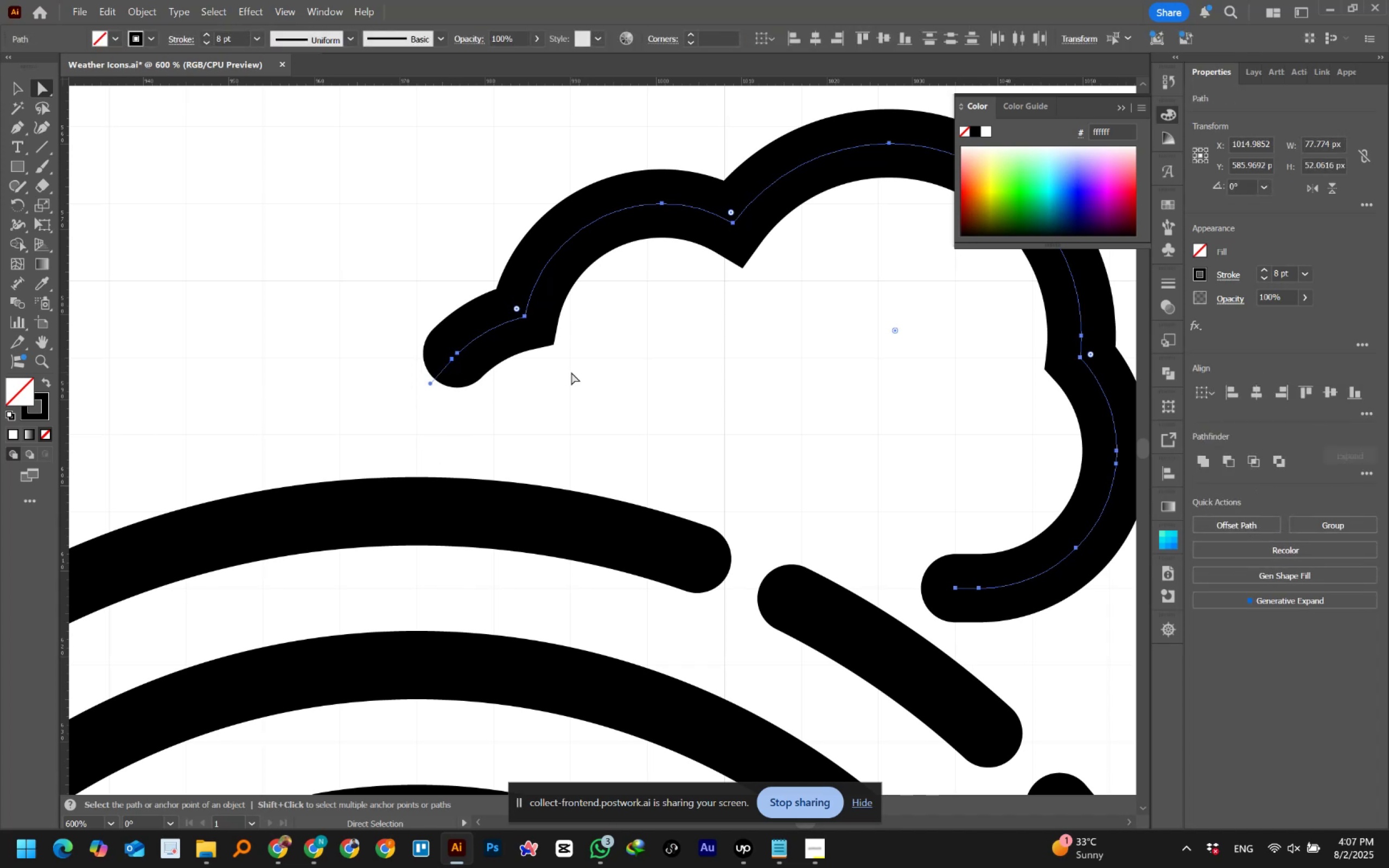 
left_click([571, 372])
 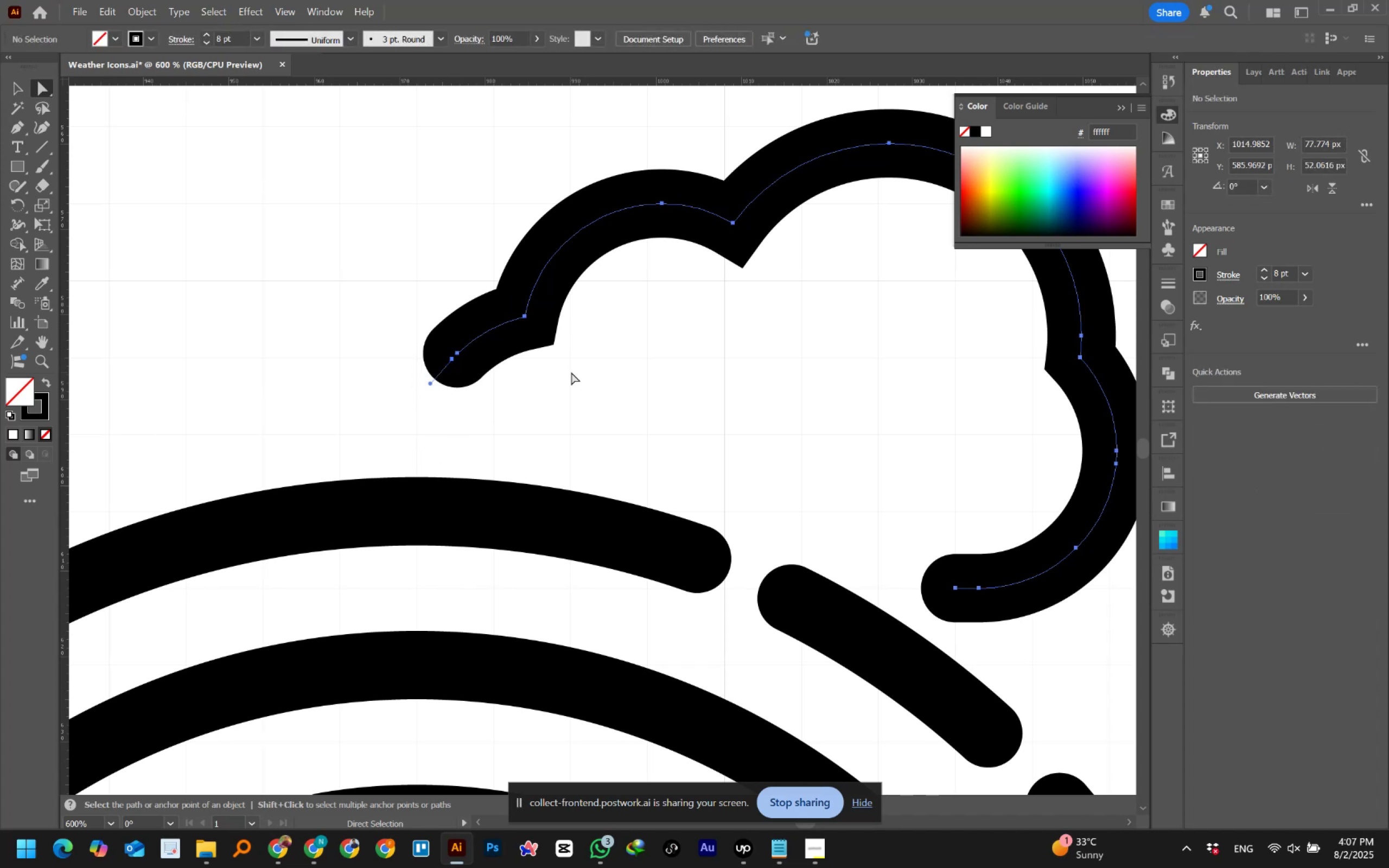 
hold_key(key=AltLeft, duration=0.88)
scroll: coordinate [571, 372], scroll_direction: down, amount: 2.0
 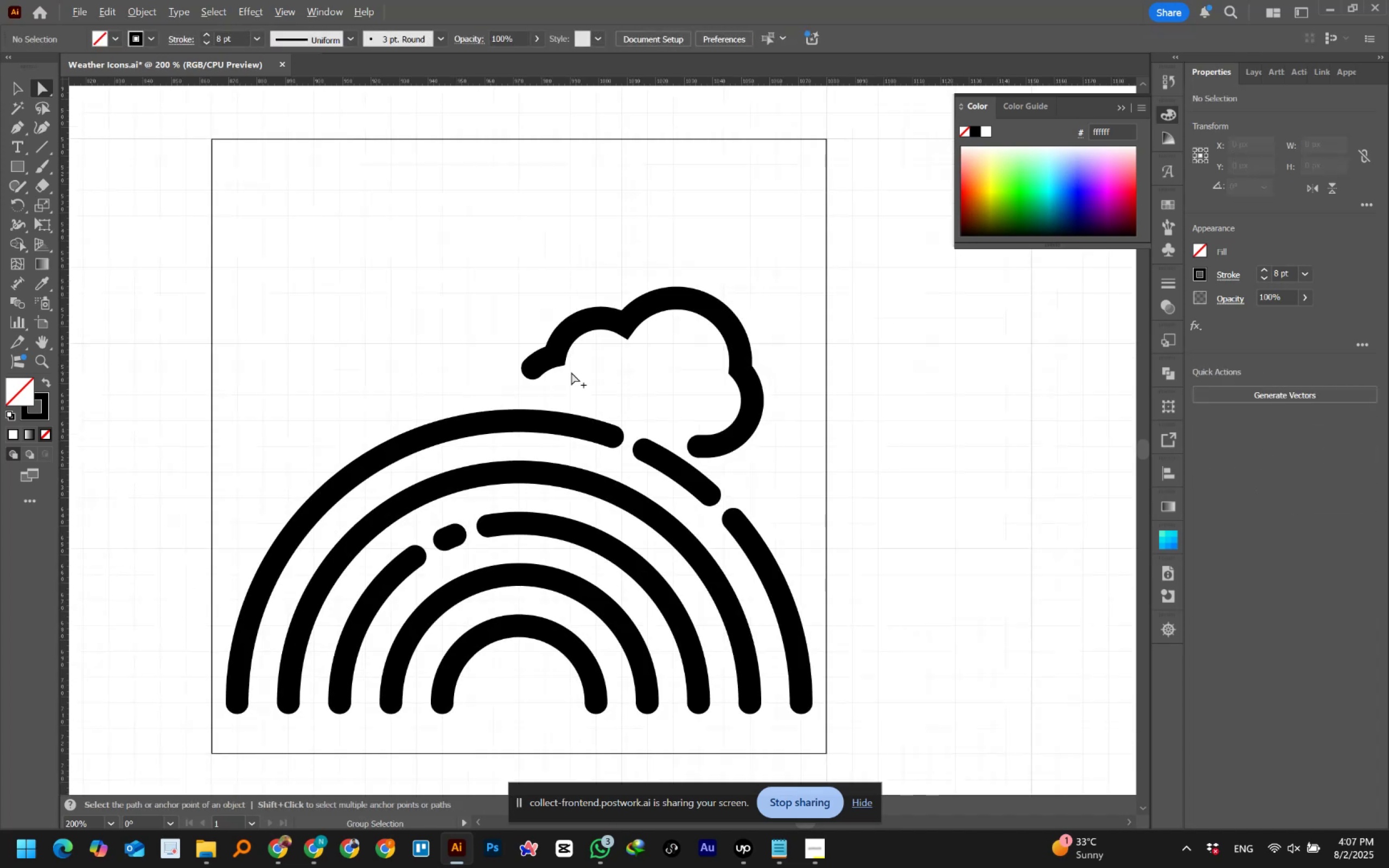 
hold_key(key=AltLeft, duration=0.34)
scroll: coordinate [571, 372], scroll_direction: down, amount: 1.0
 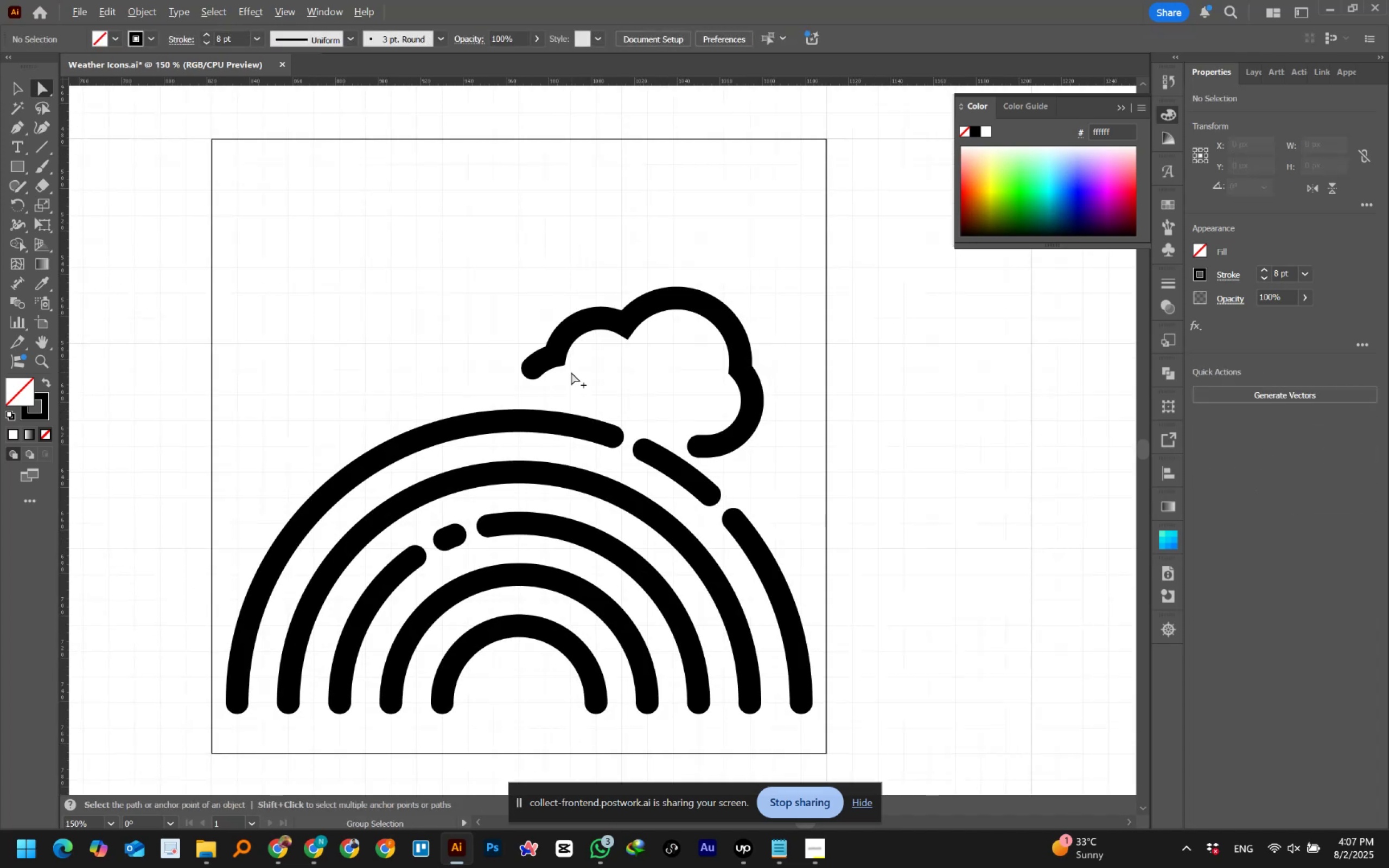 
key(Control+Y)
 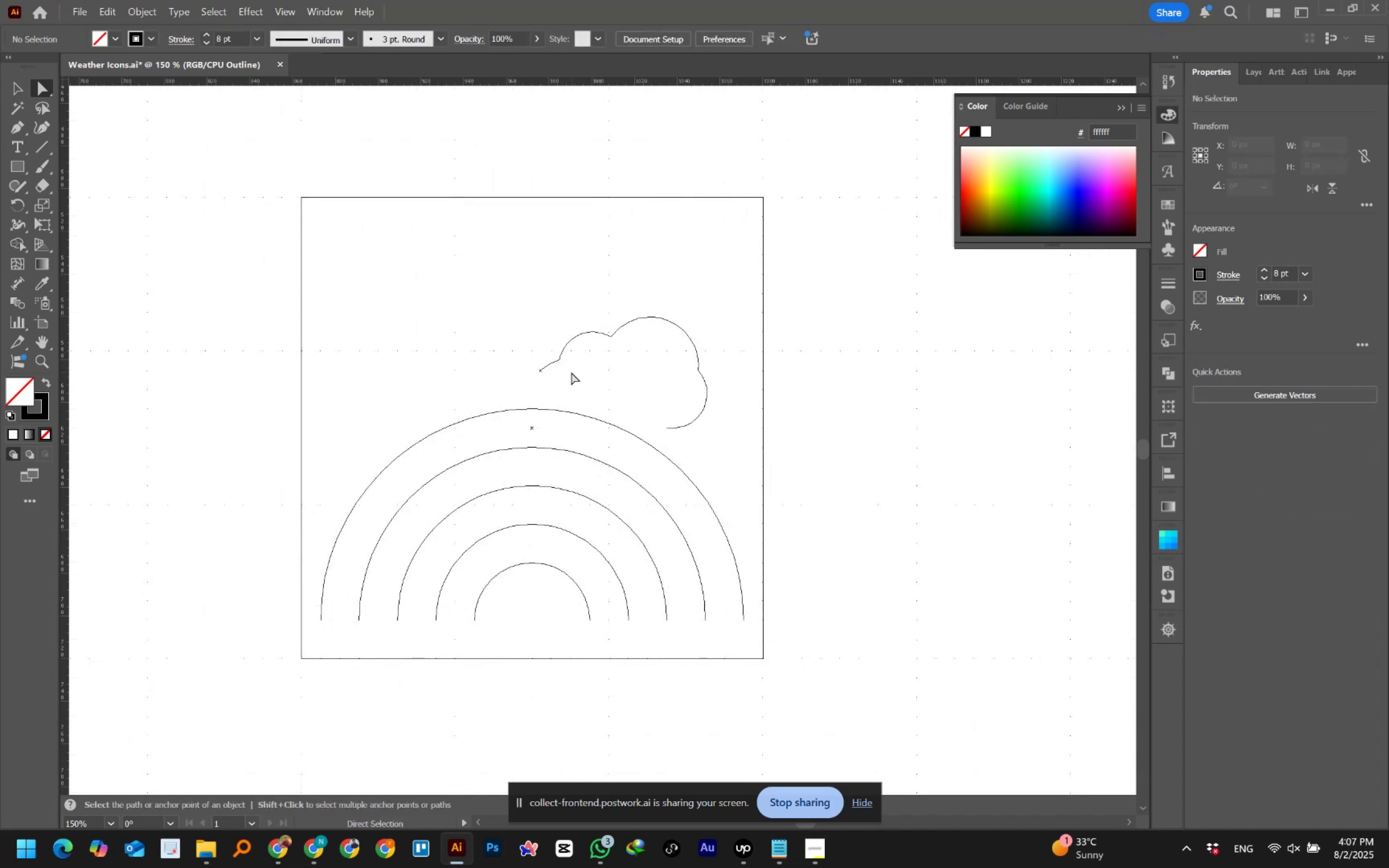 
key(Control+Y)
 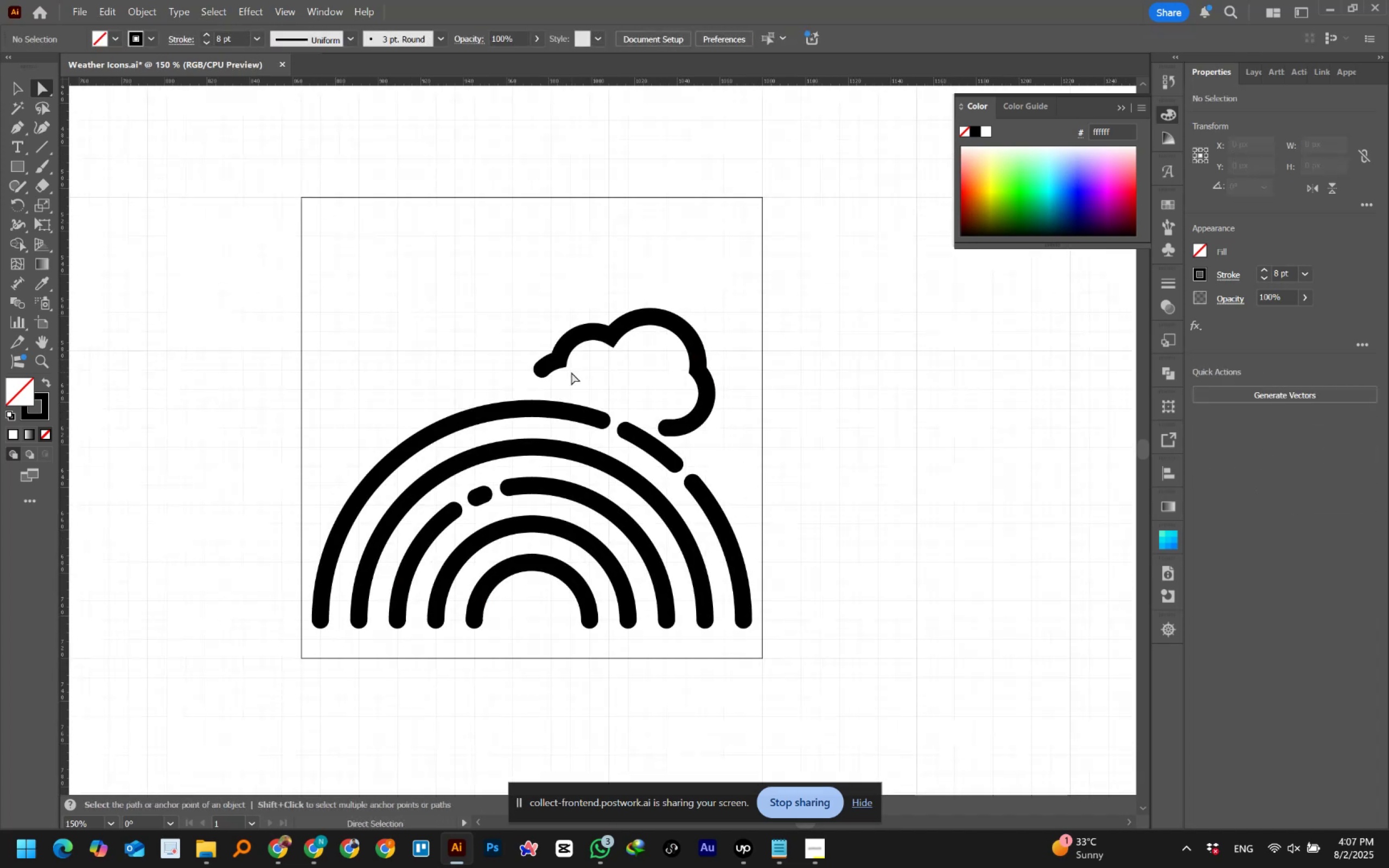 
hold_key(key=AltLeft, duration=0.6)
scroll: coordinate [508, 389], scroll_direction: down, amount: 2.0
 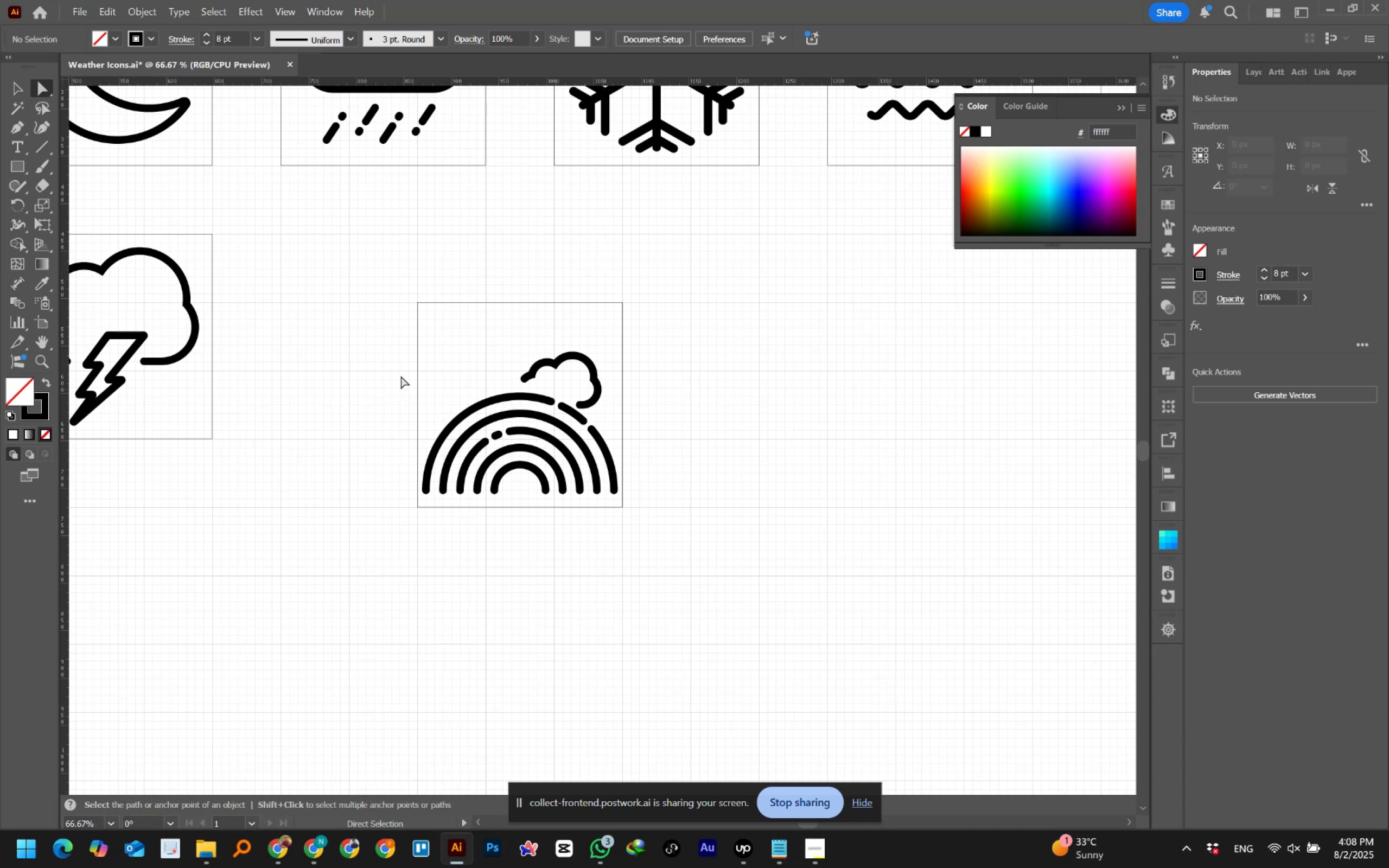 
key(Control+Z)
 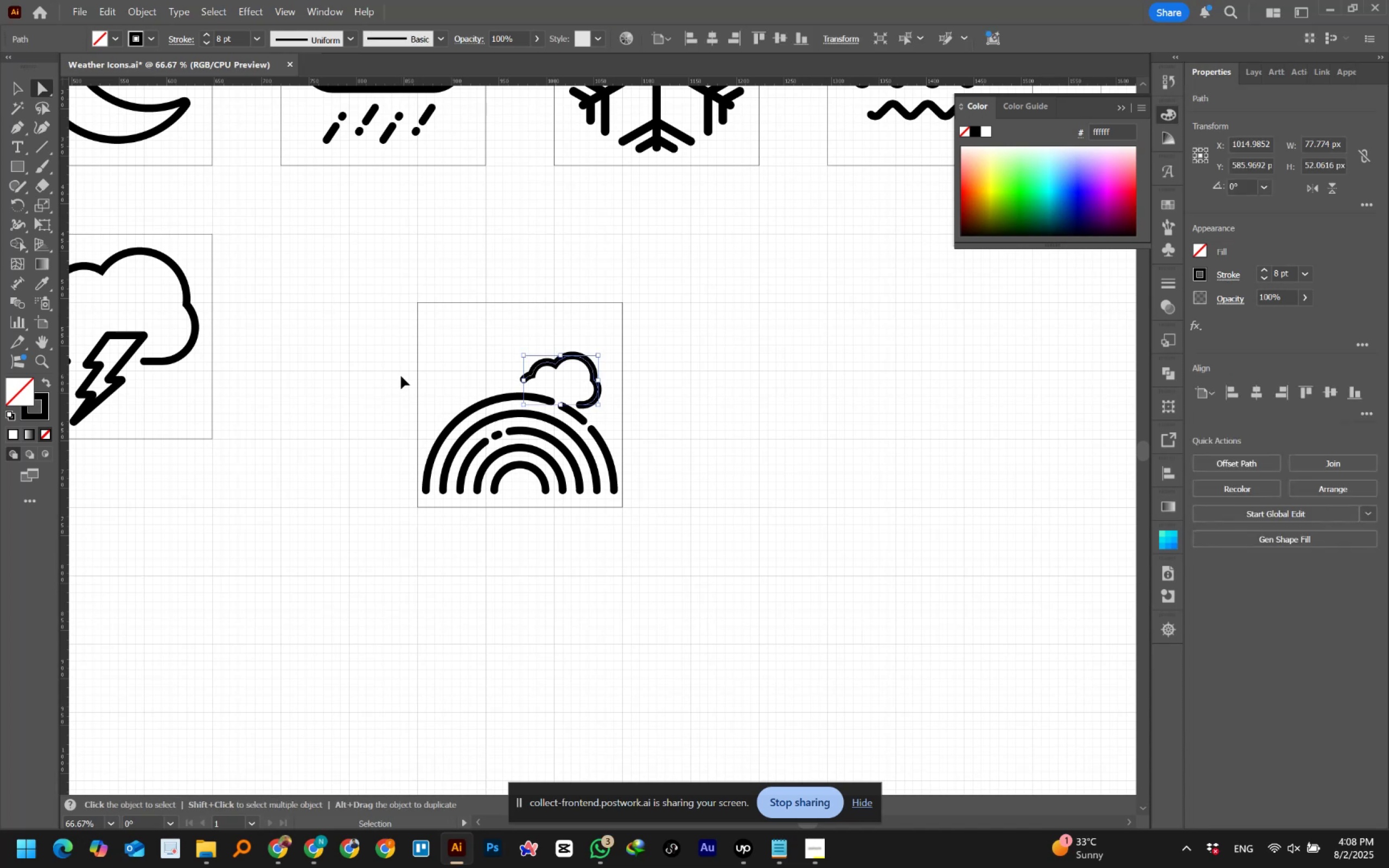 
key(Control+Z)
 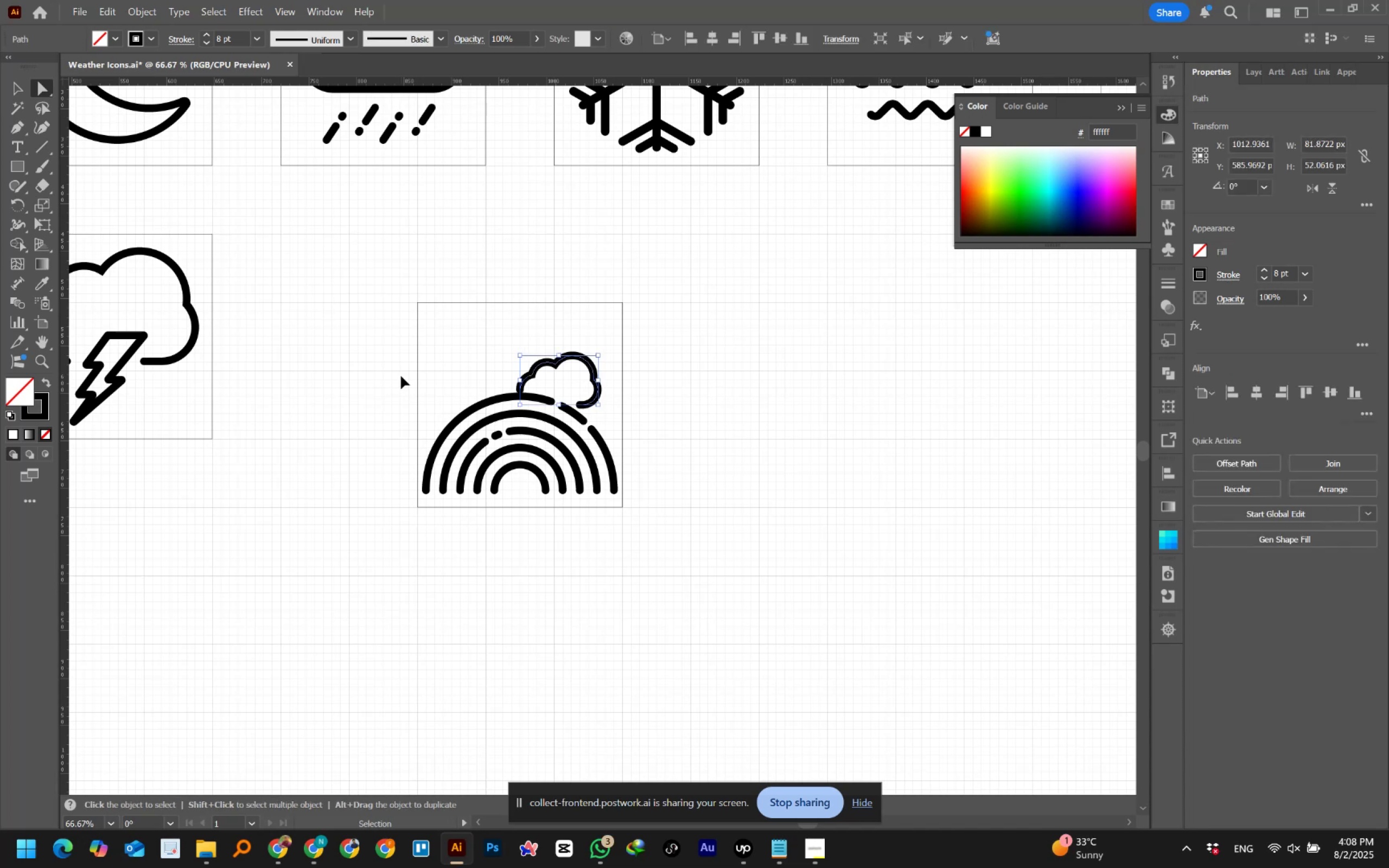 
hold_key(key=AltLeft, duration=0.65)
scroll: coordinate [574, 358], scroll_direction: up, amount: 2.0
 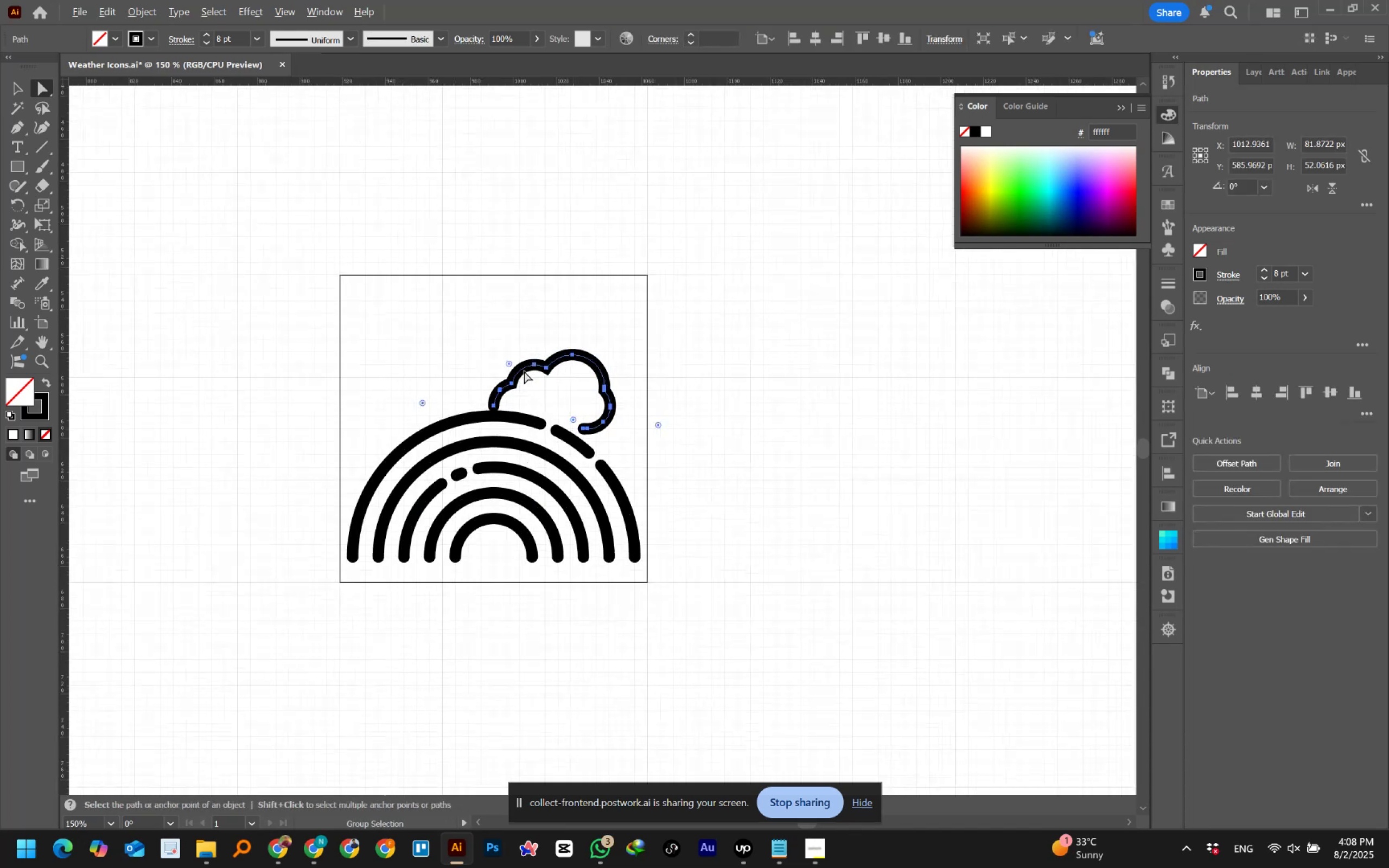 
hold_key(key=AltLeft, duration=0.44)
scroll: coordinate [487, 377], scroll_direction: up, amount: 2.0
 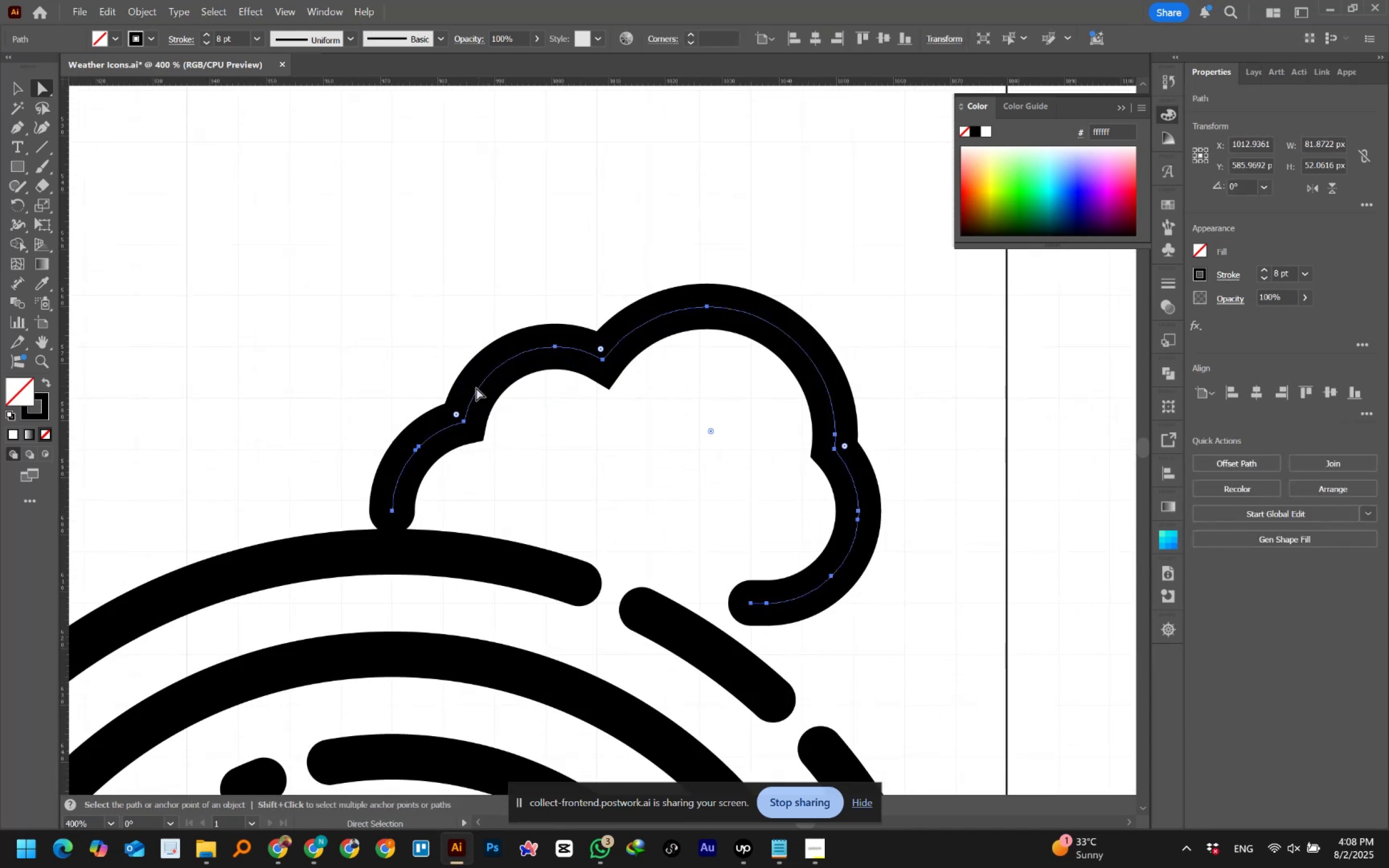 
hold_key(key=AltLeft, duration=0.57)
scroll: coordinate [404, 484], scroll_direction: up, amount: 1.0
 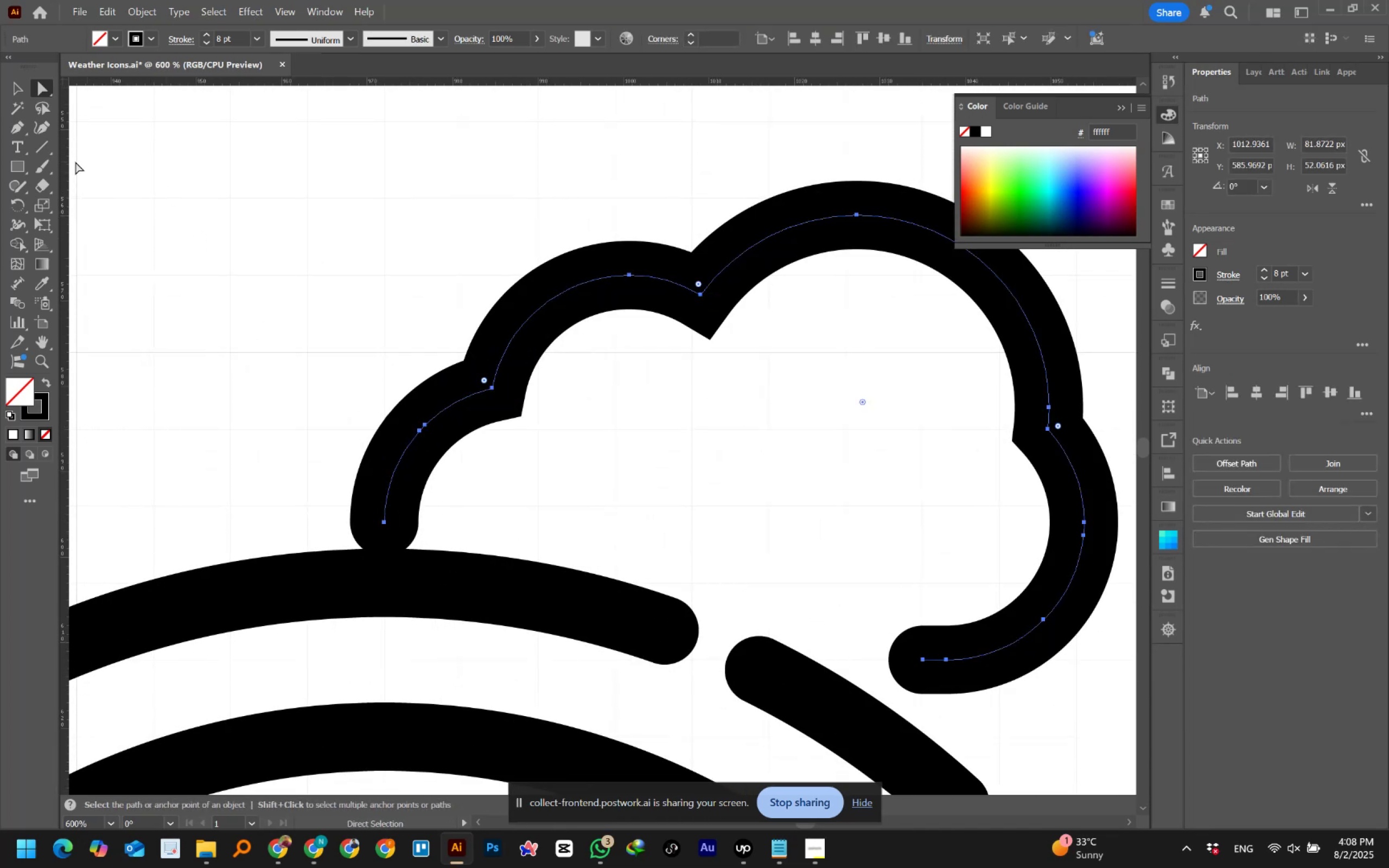 
right_click([18, 126])
 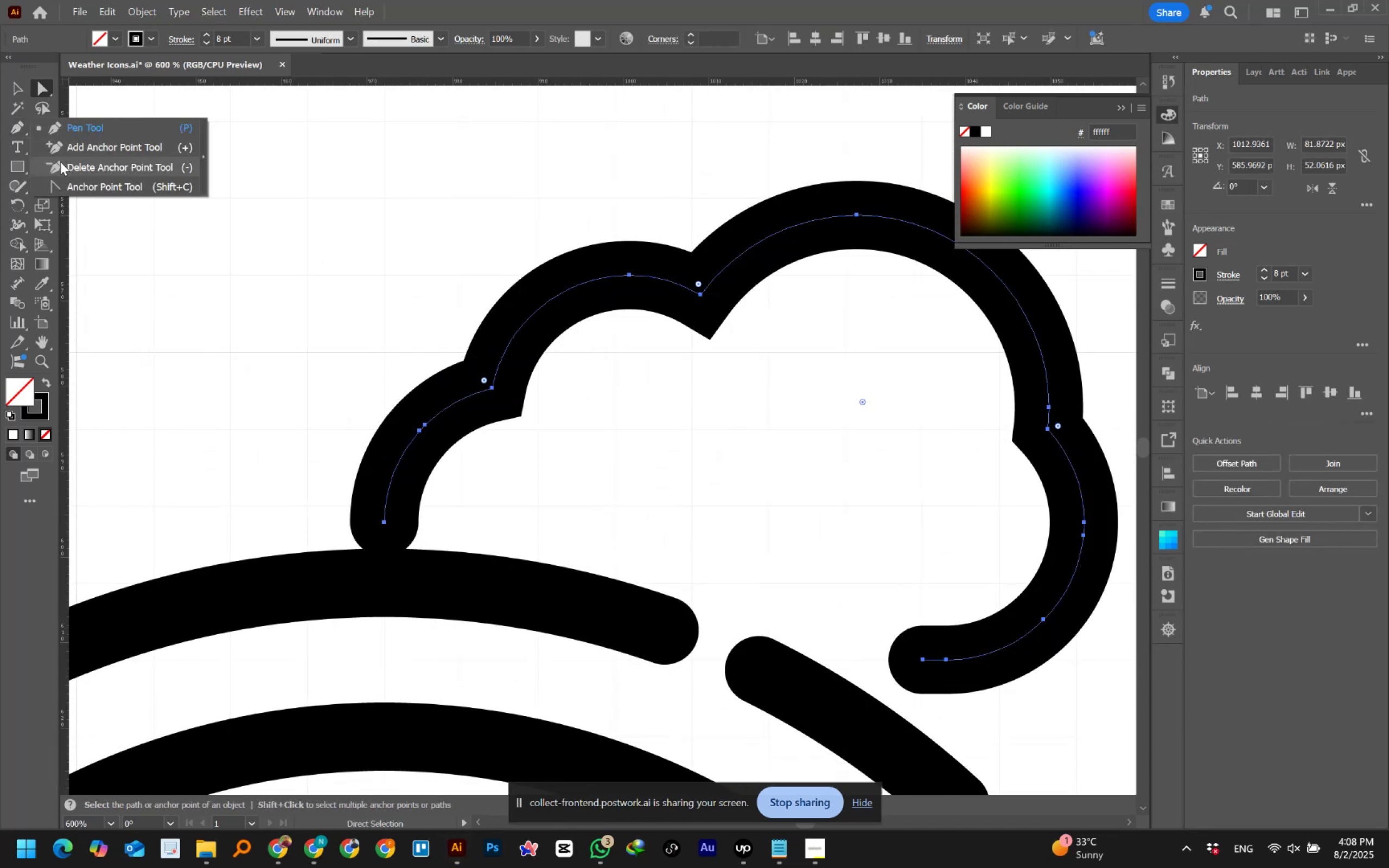 
left_click([65, 163])
 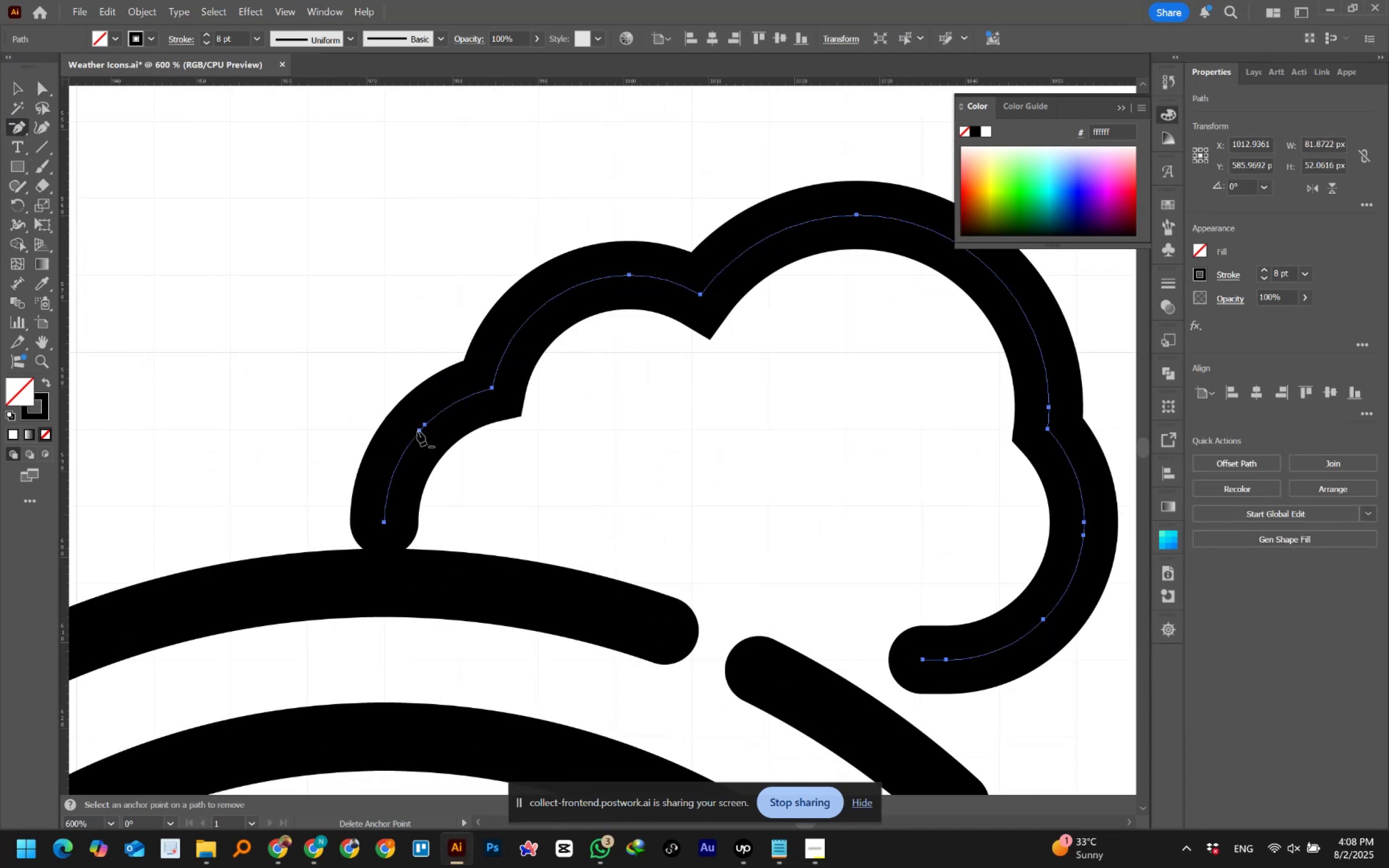 
left_click([419, 431])
 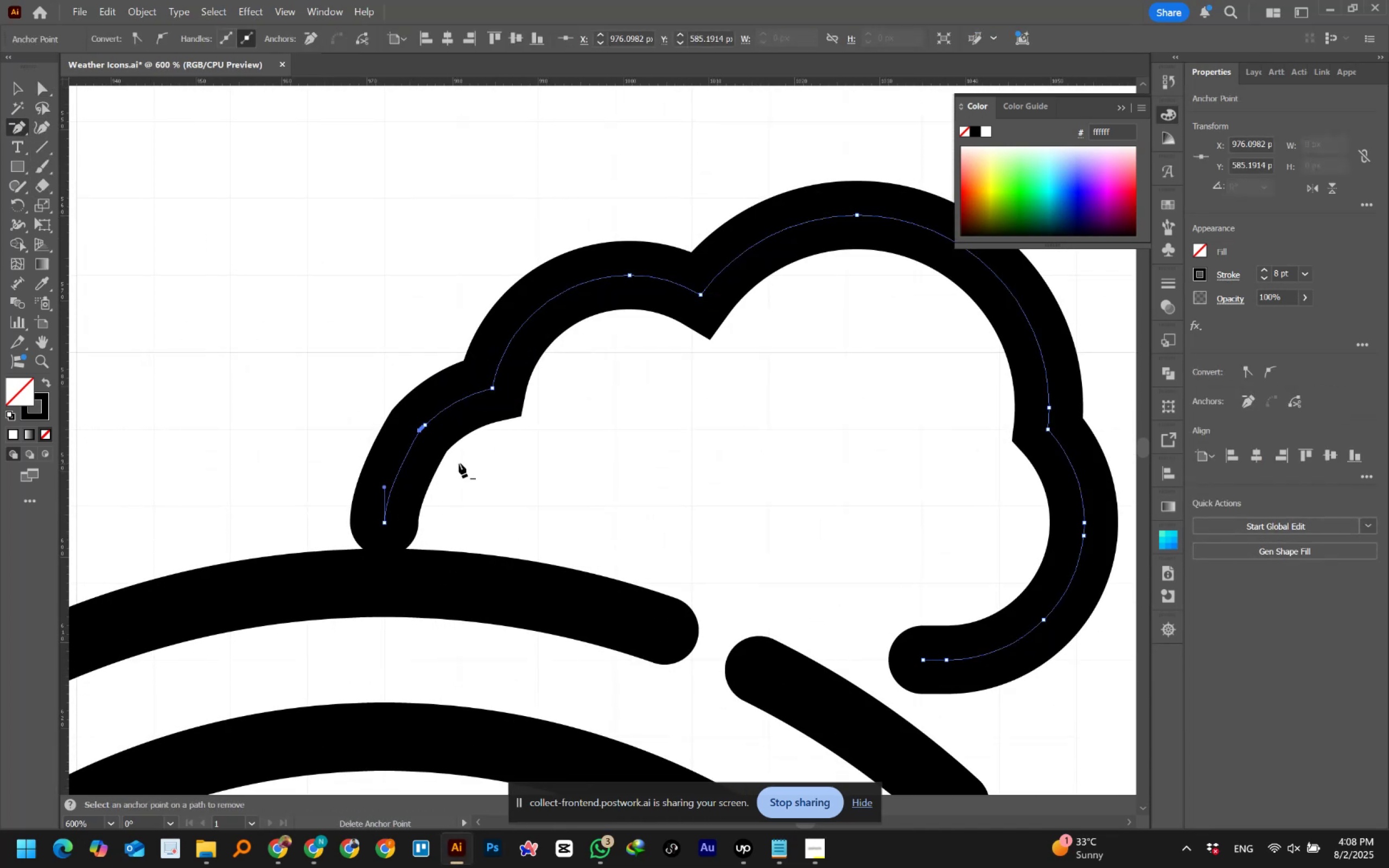 
key(Control+Z)
 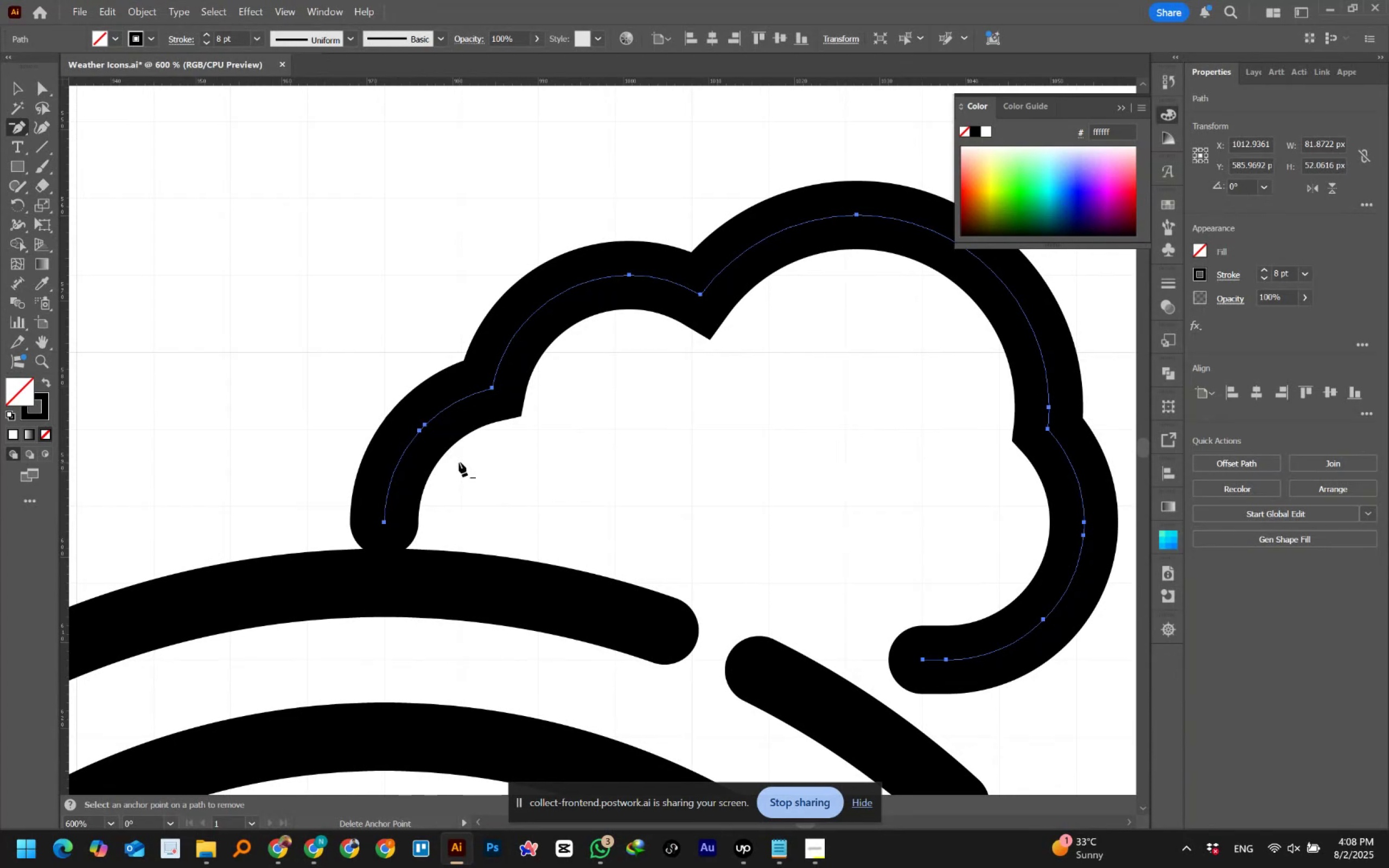 
wait(26.68)
 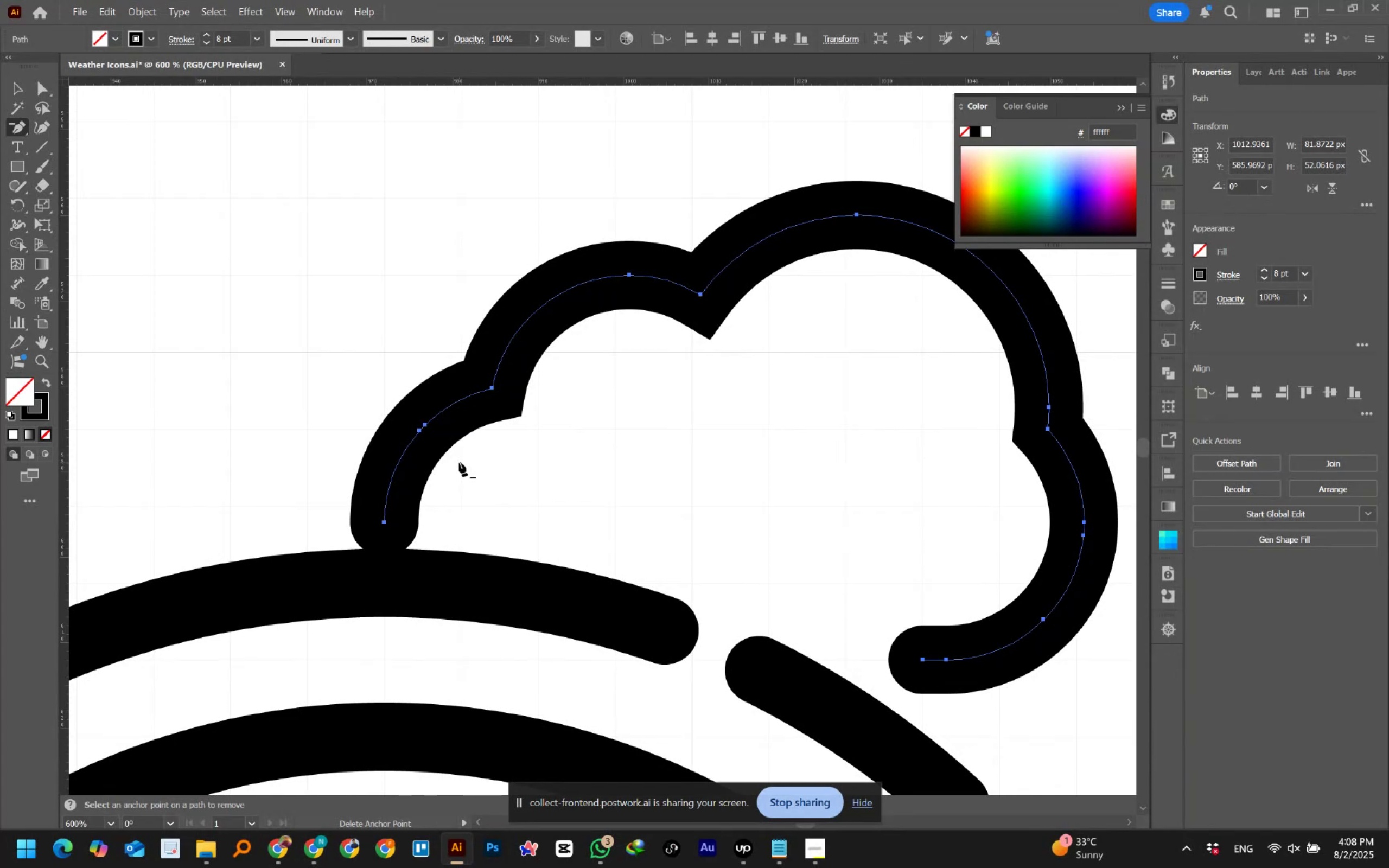 
right_click([20, 125])
 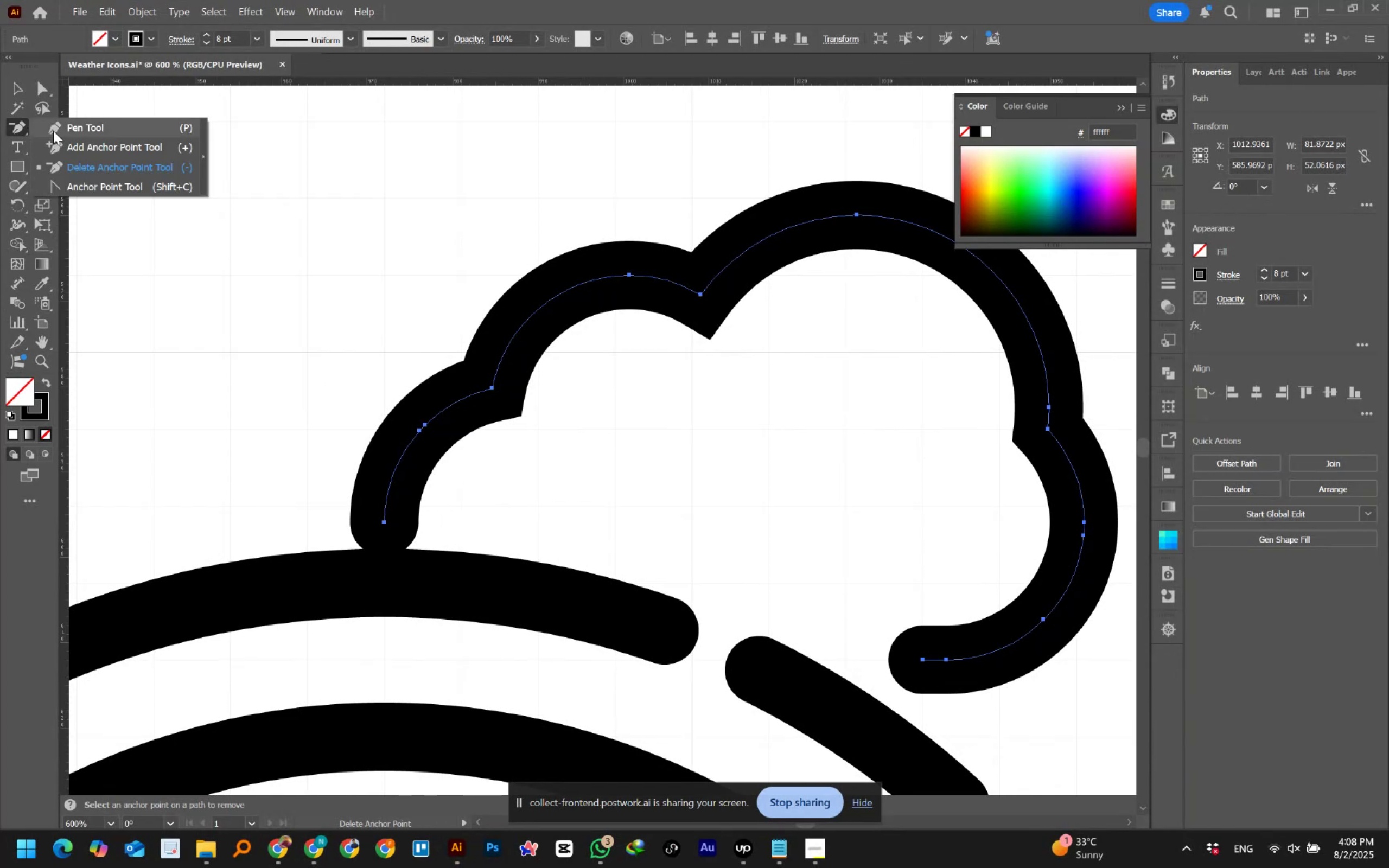 
left_click([59, 130])
 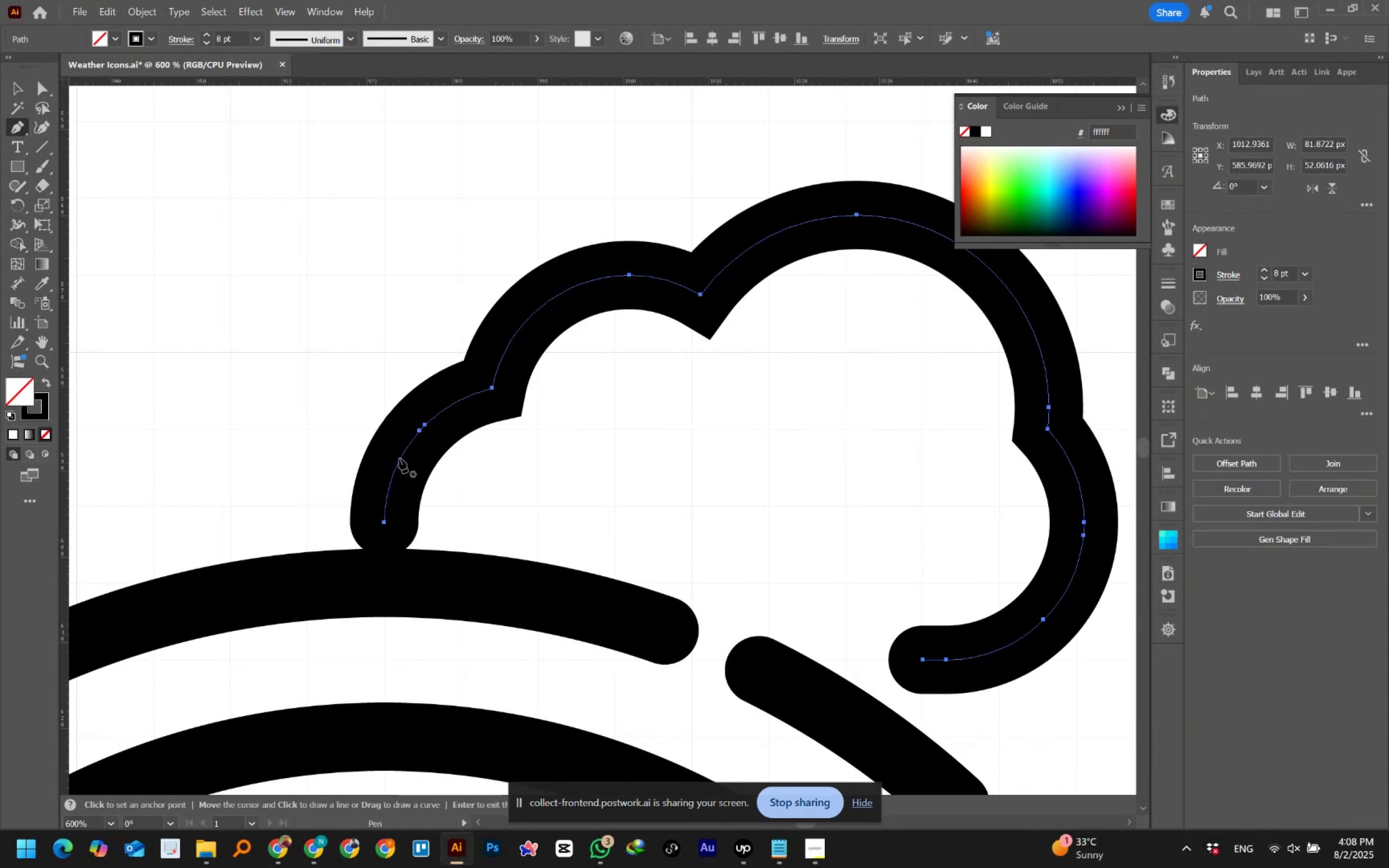 
left_click([405, 450])
 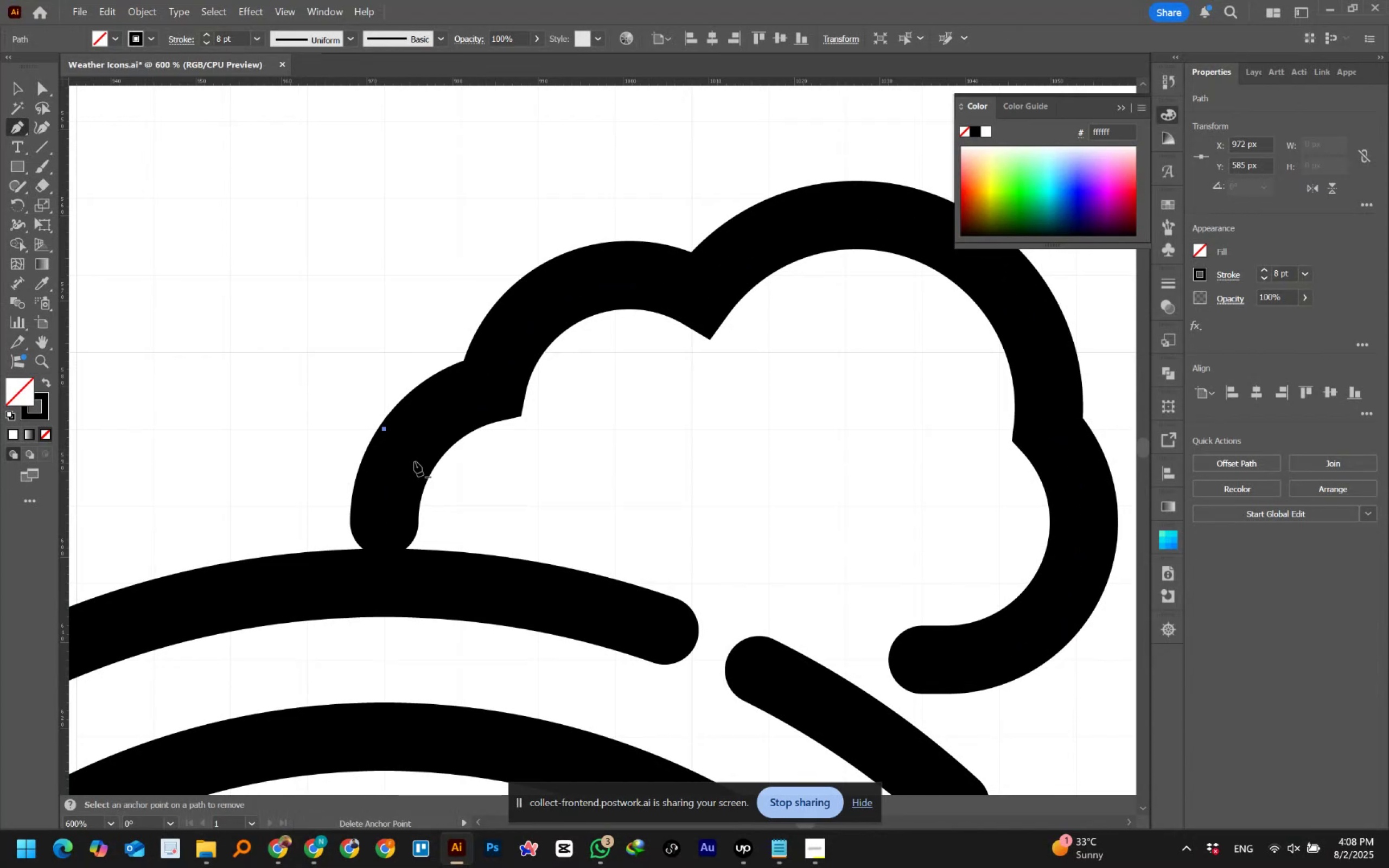 
key(Control+Z)
 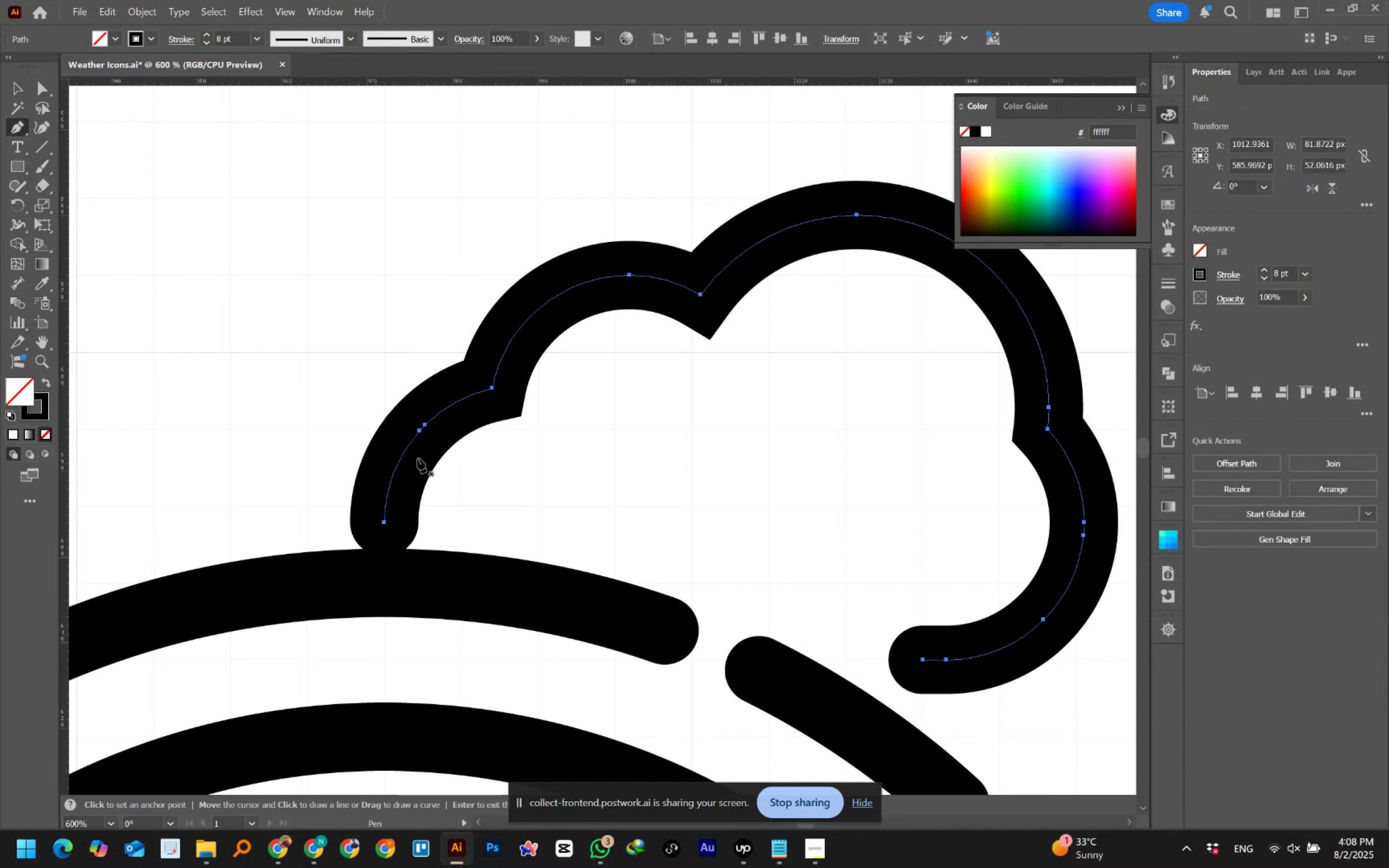 
key(Control+Y)
 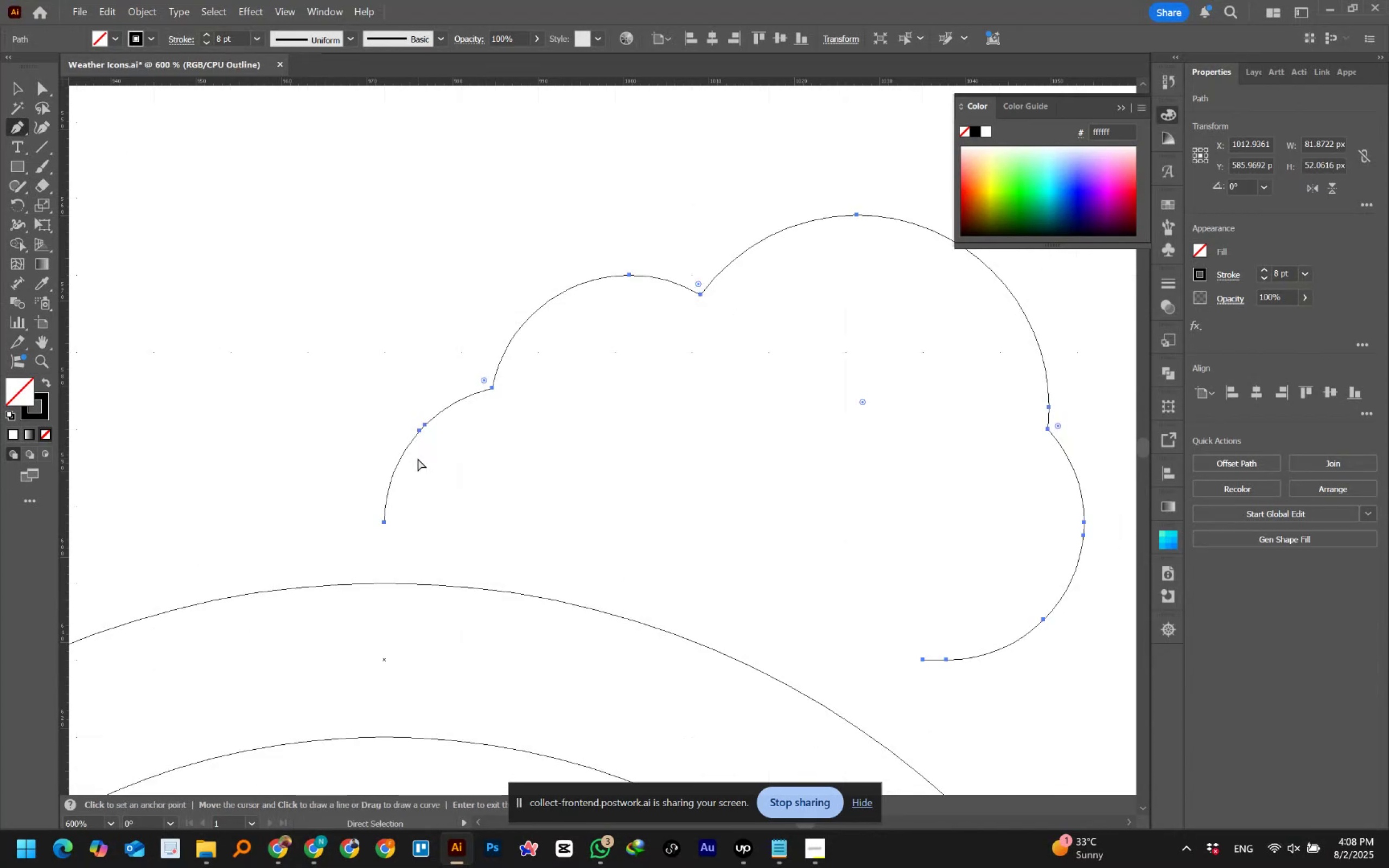 
key(Control+Y)
 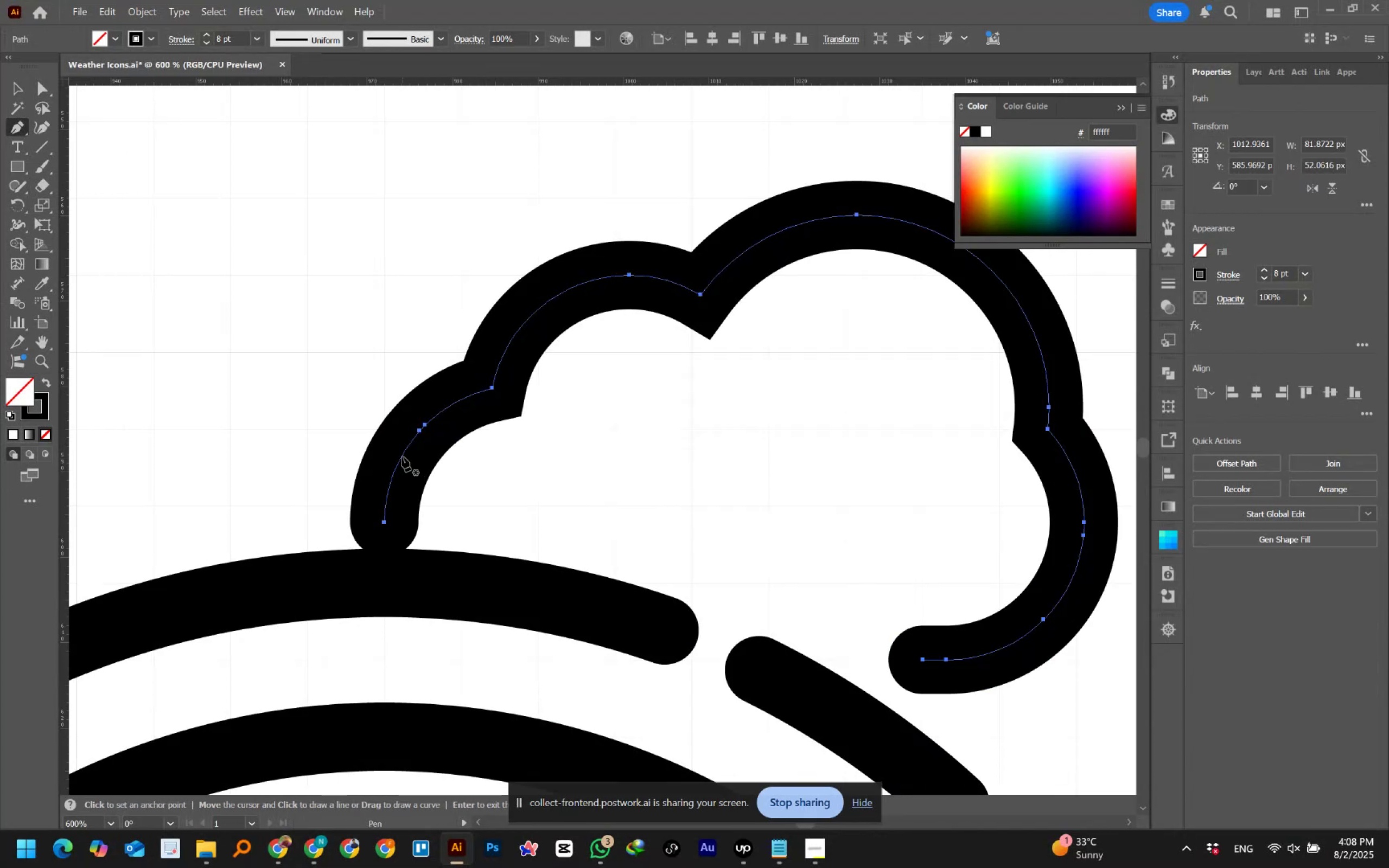 
left_click([397, 466])
 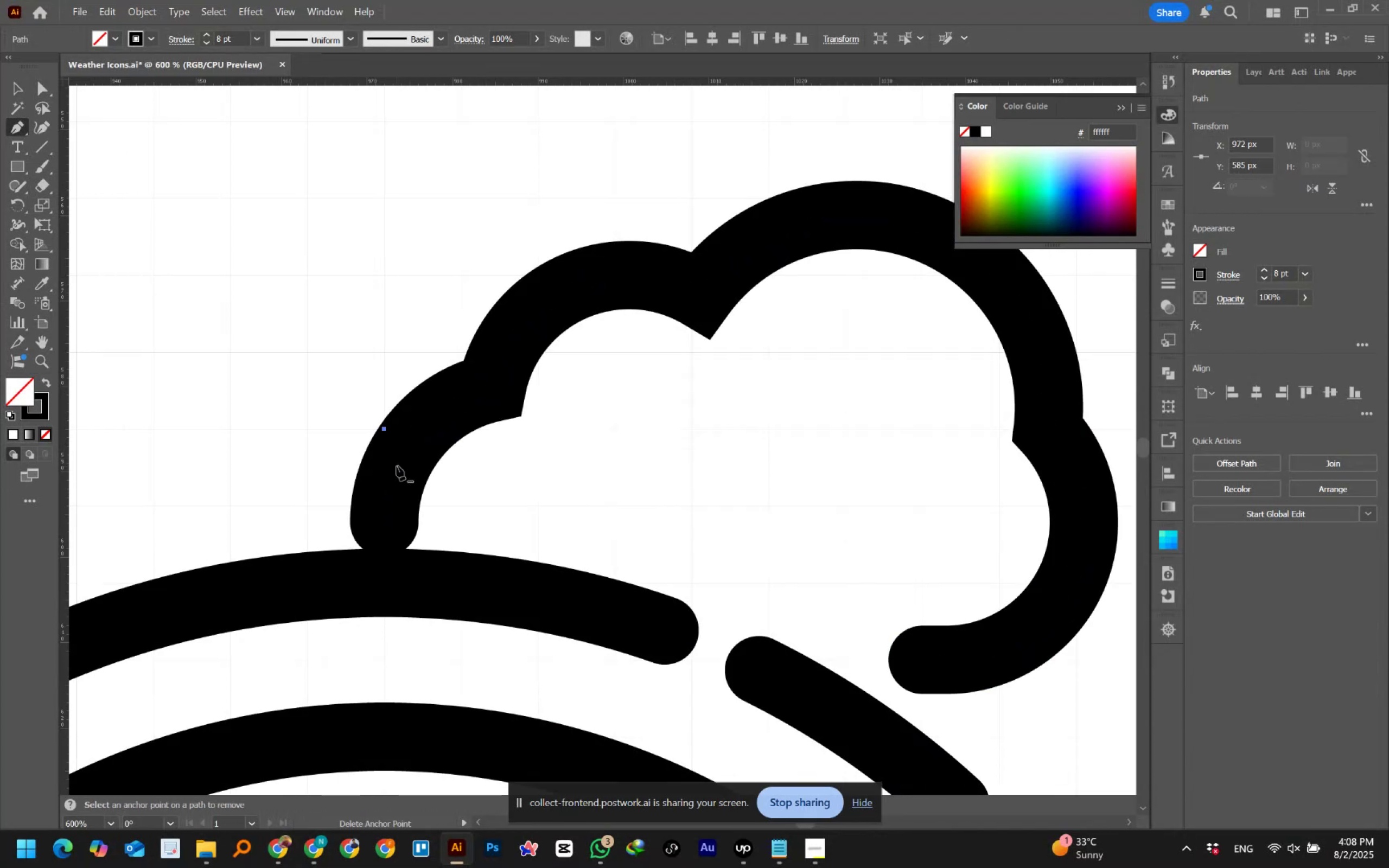 
key(Control+Z)
 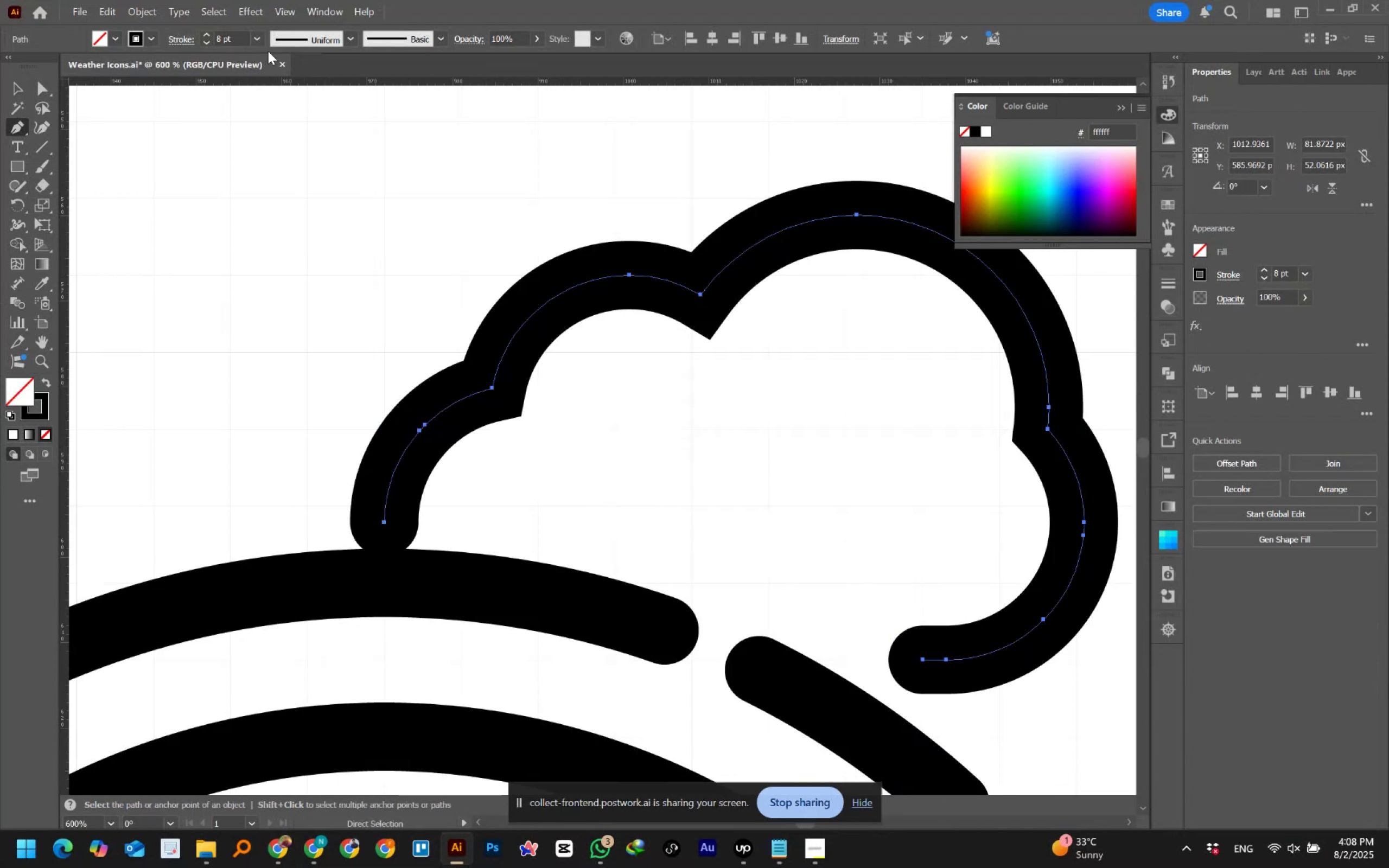 
left_click([279, 10])
 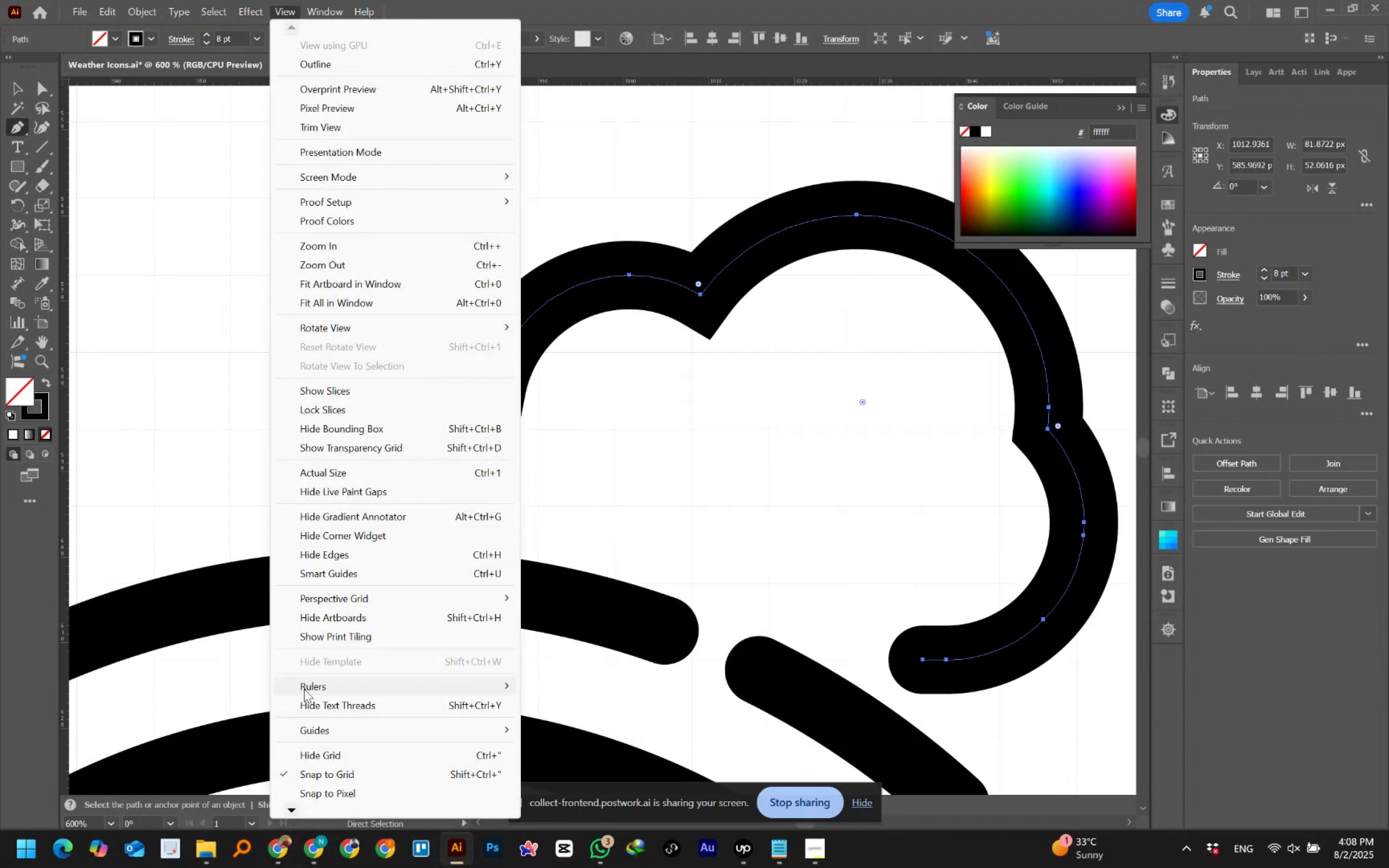 
left_click([321, 776])
 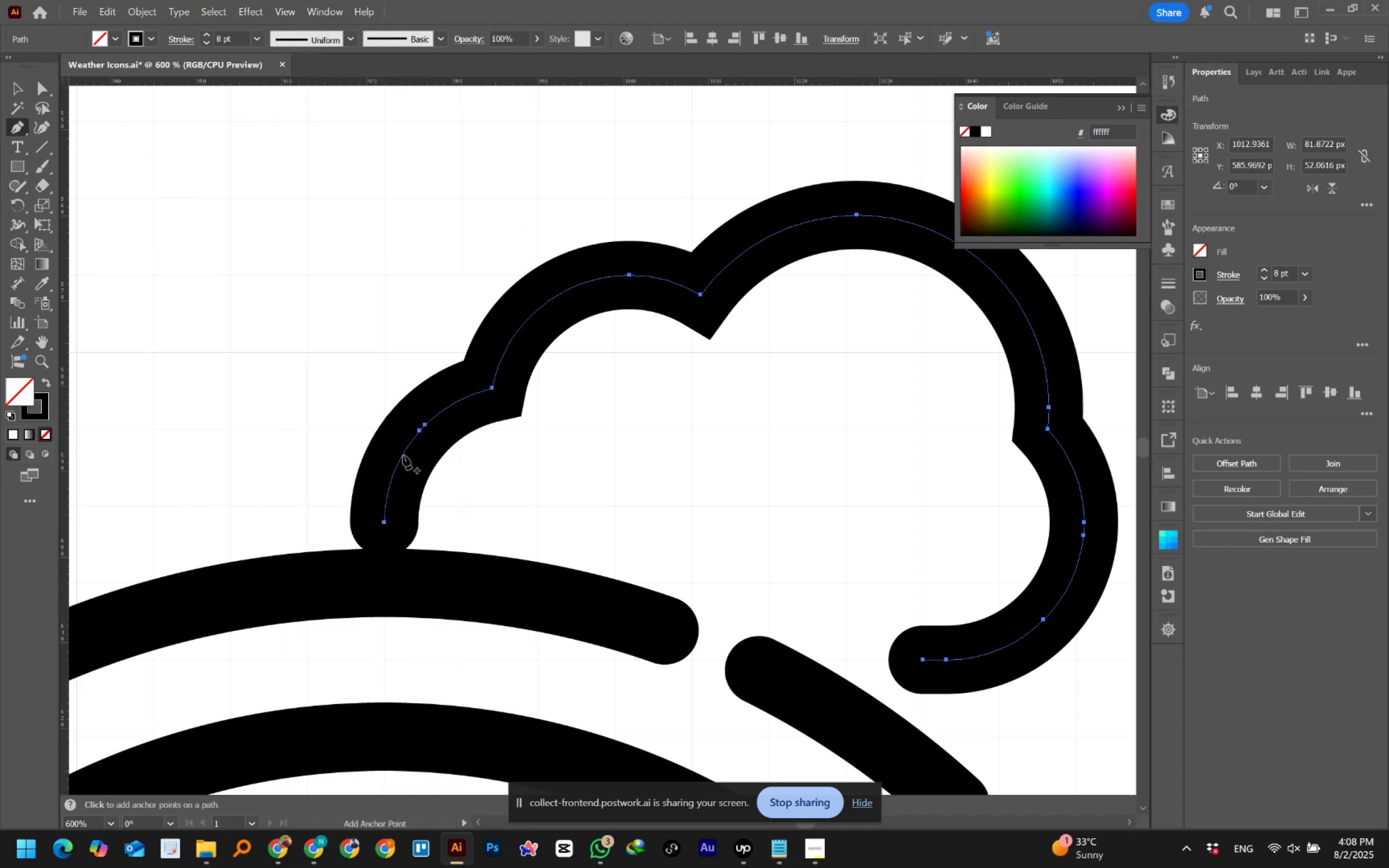 
left_click([409, 446])
 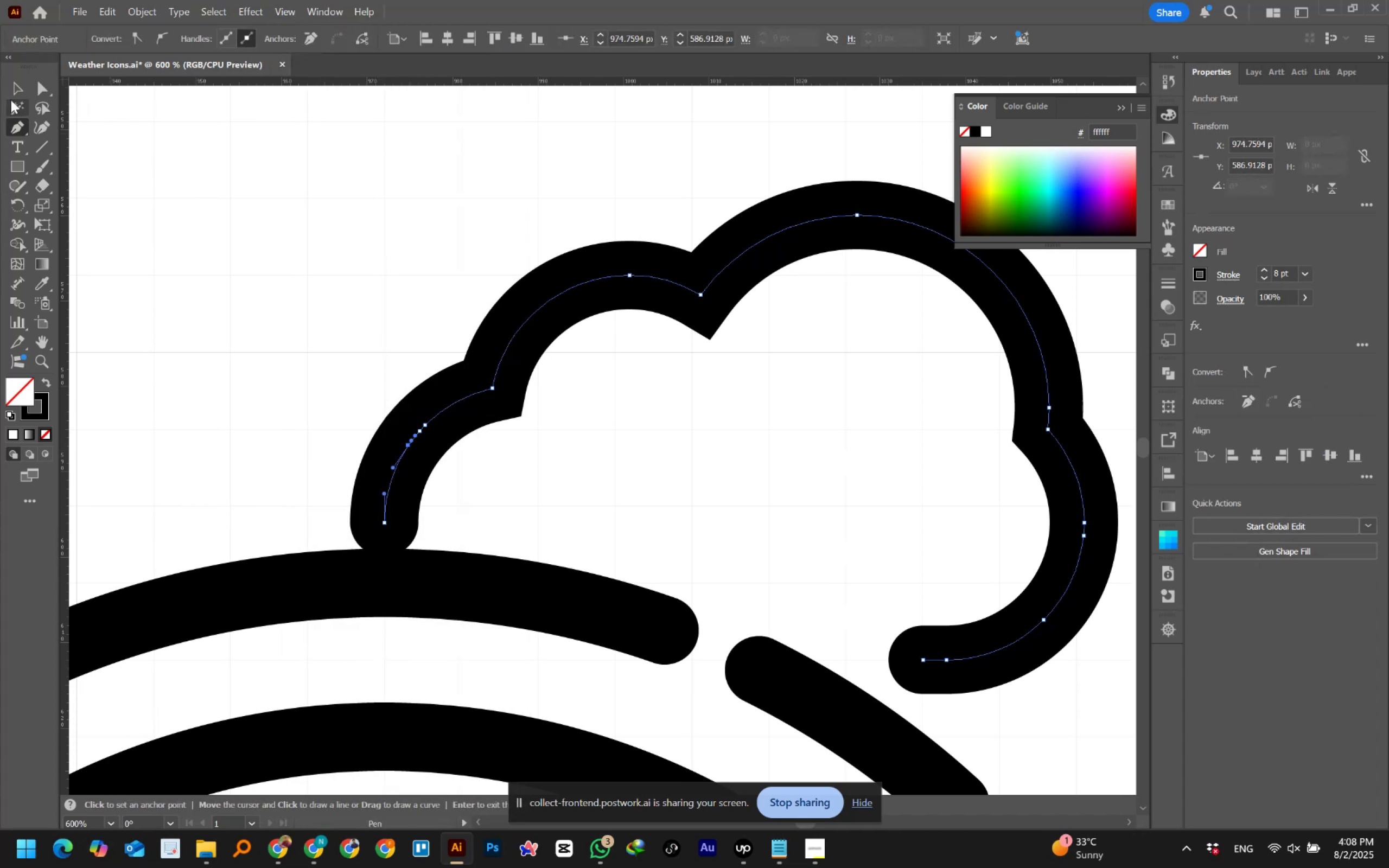 
left_click([40, 86])
 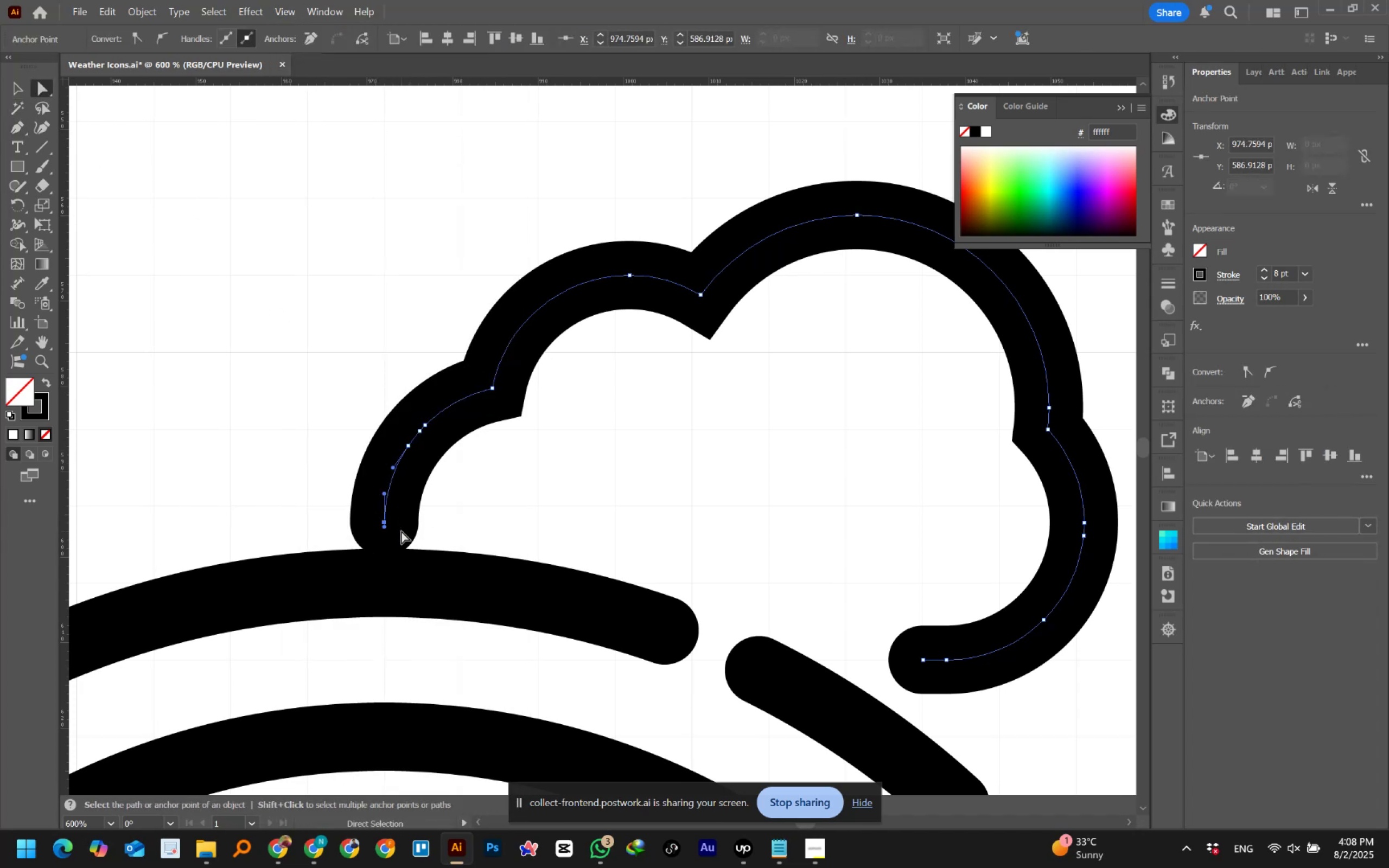 
key(Delete)
 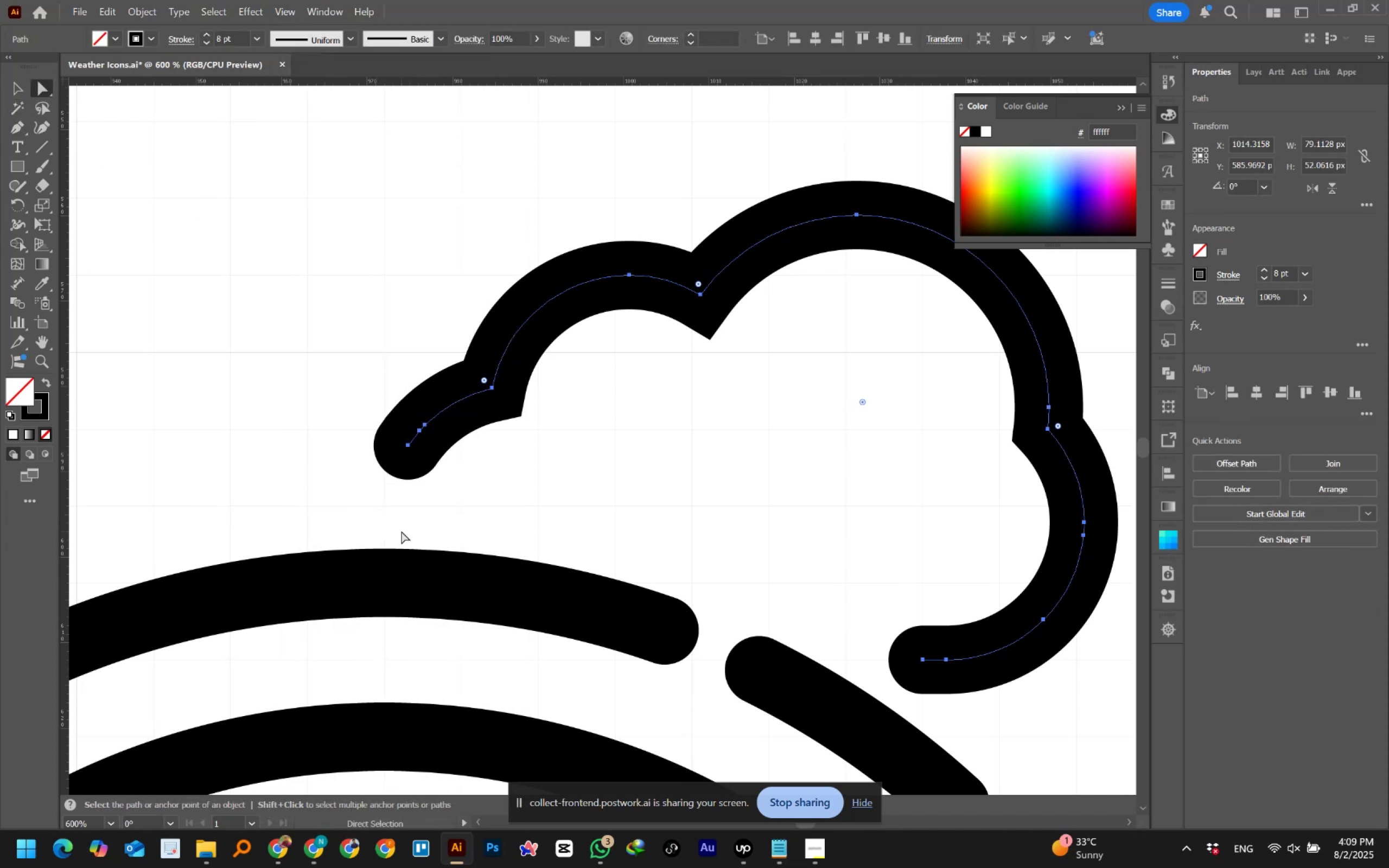 
hold_key(key=ControlLeft, duration=0.63)
 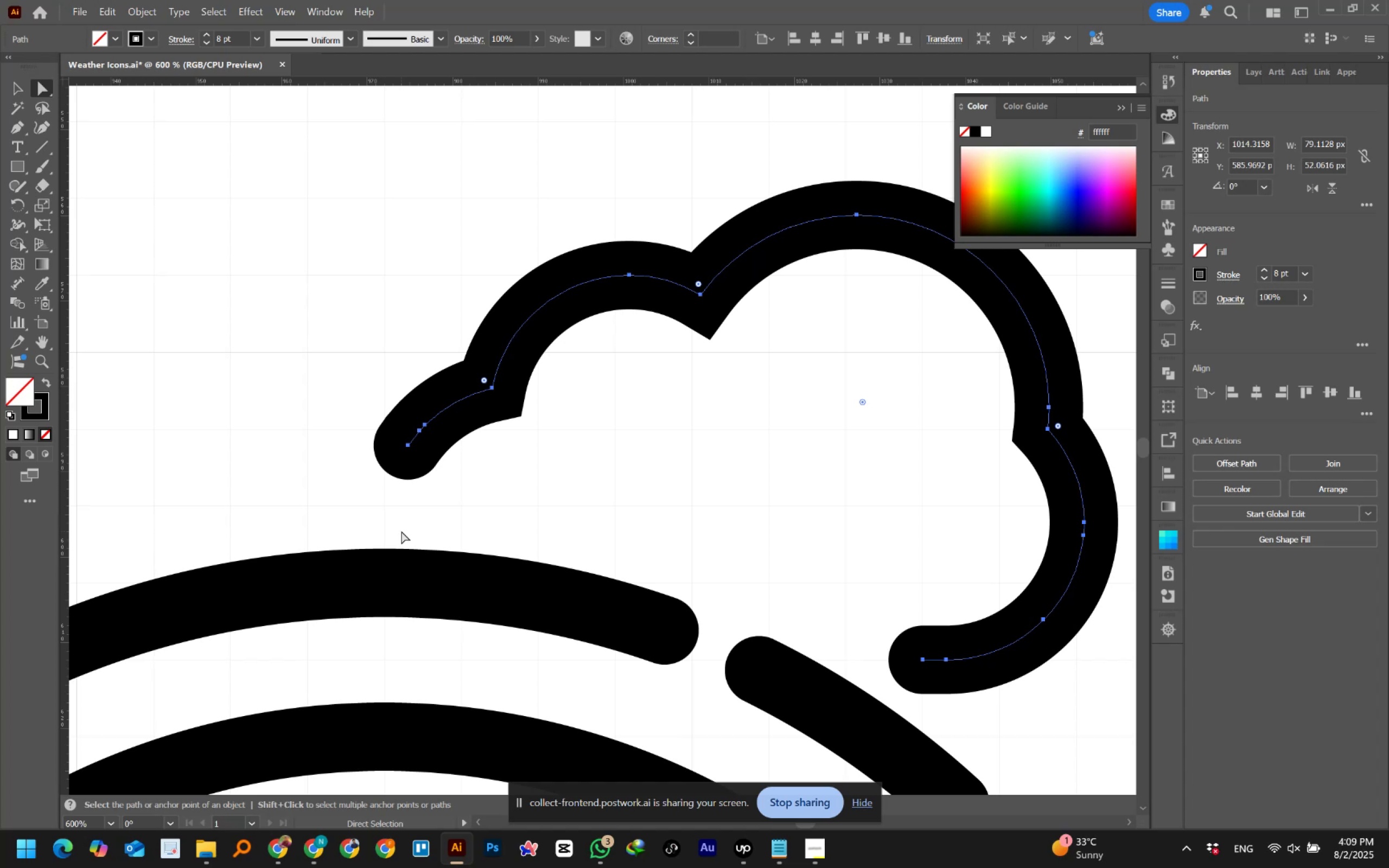 
hold_key(key=Y, duration=2.55)
 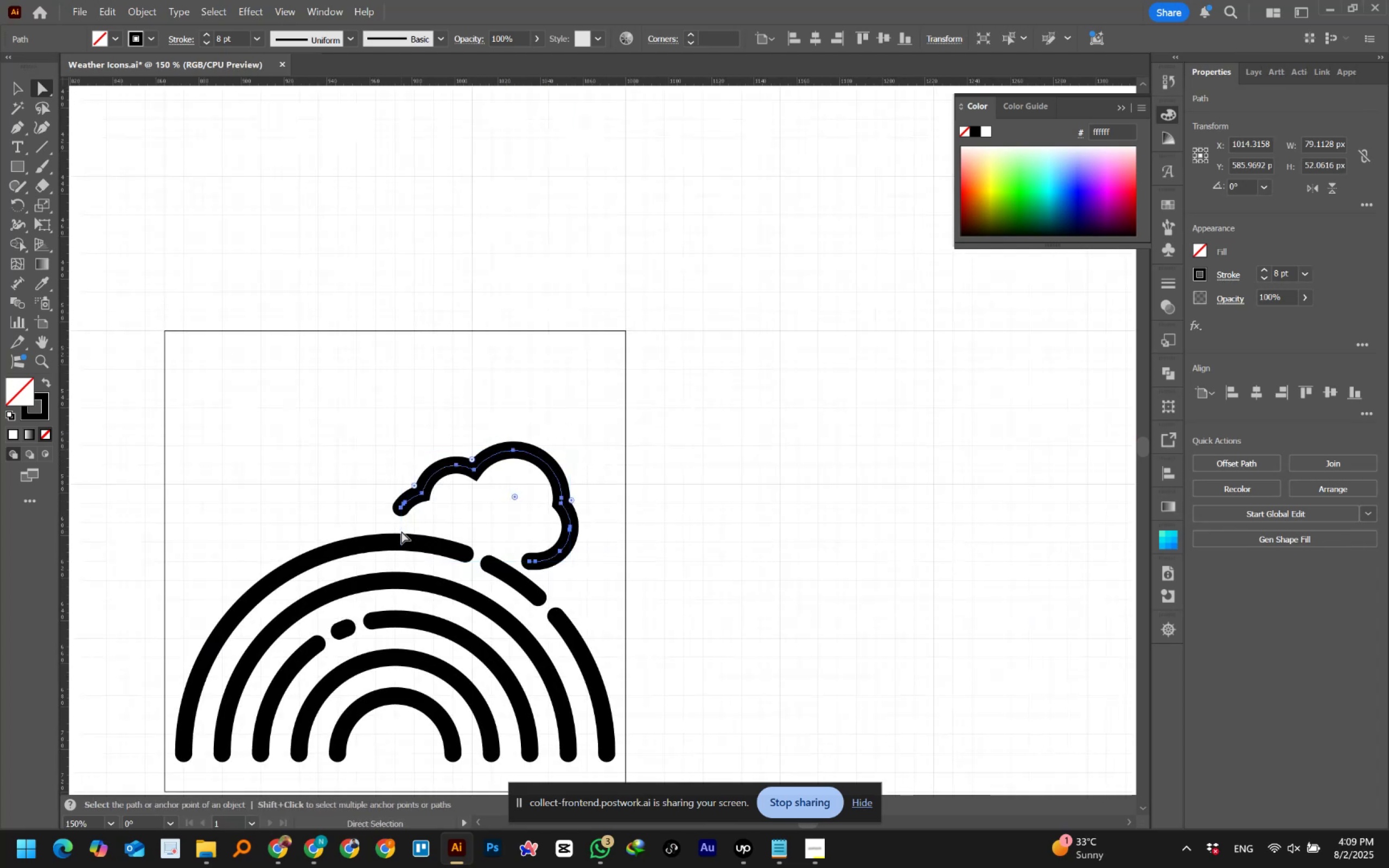 
hold_key(key=AltLeft, duration=1.02)
scroll: coordinate [402, 531], scroll_direction: down, amount: 4.0
 